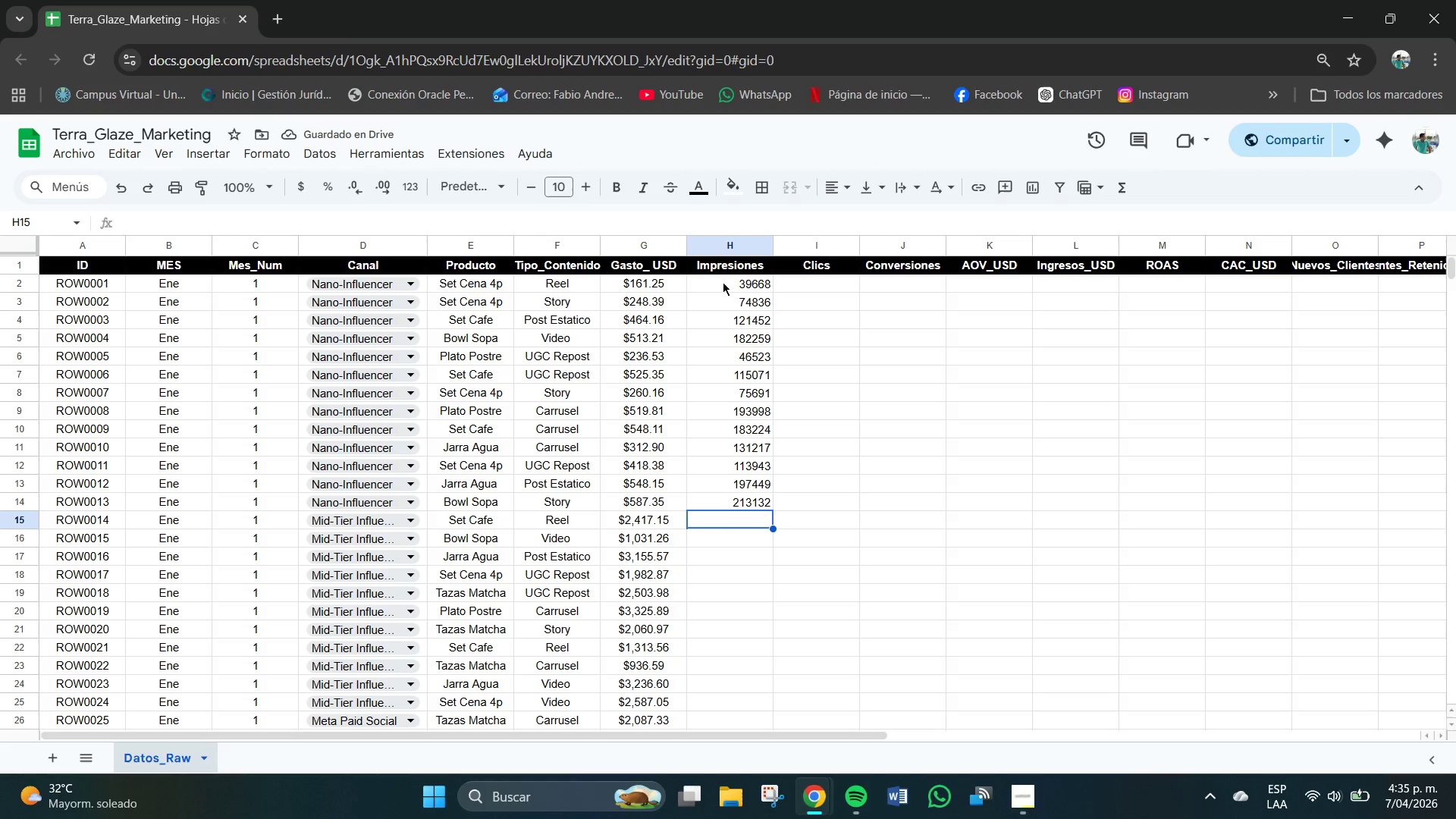 
key(Numpad7)
 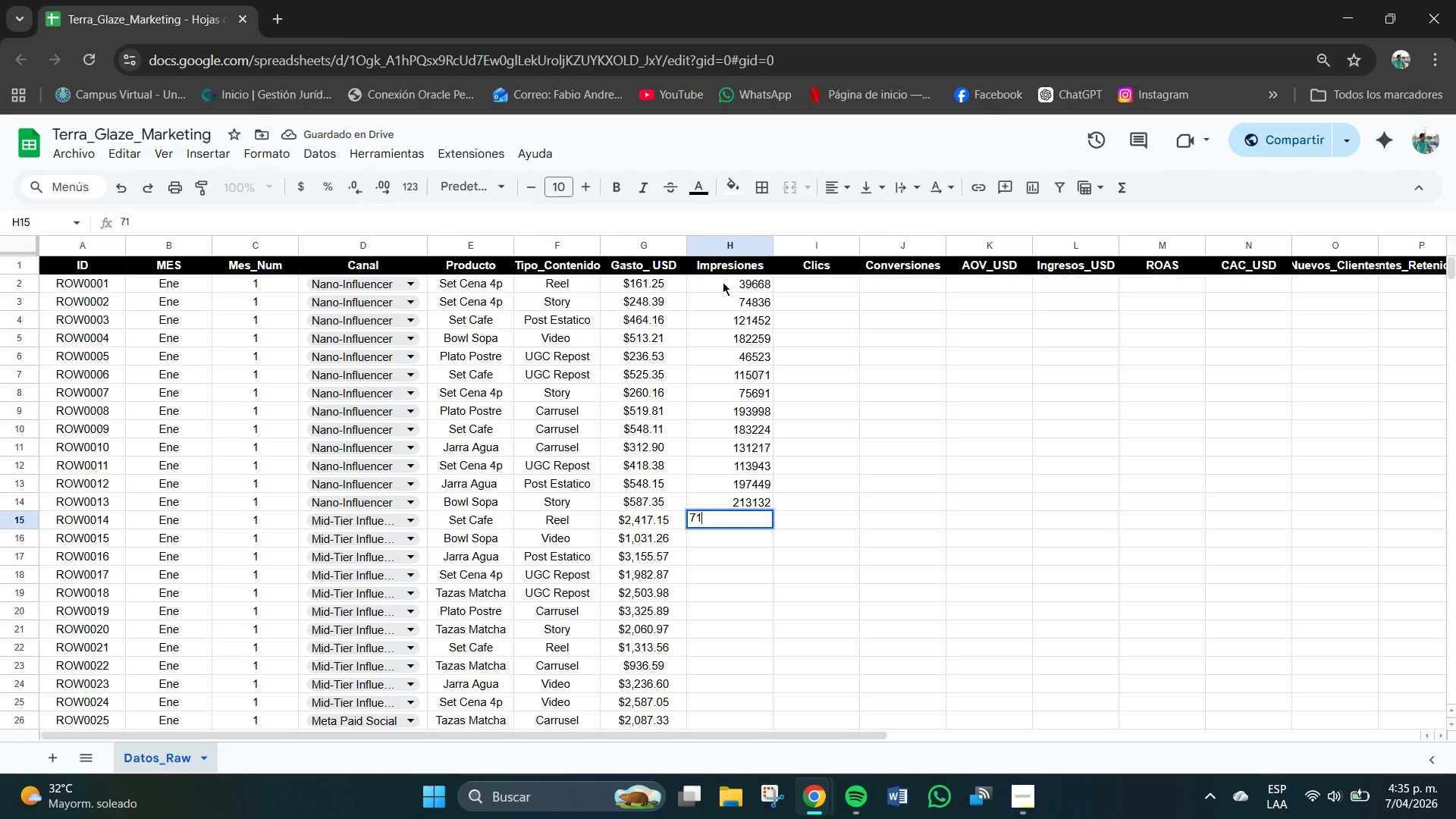 
key(Numpad1)
 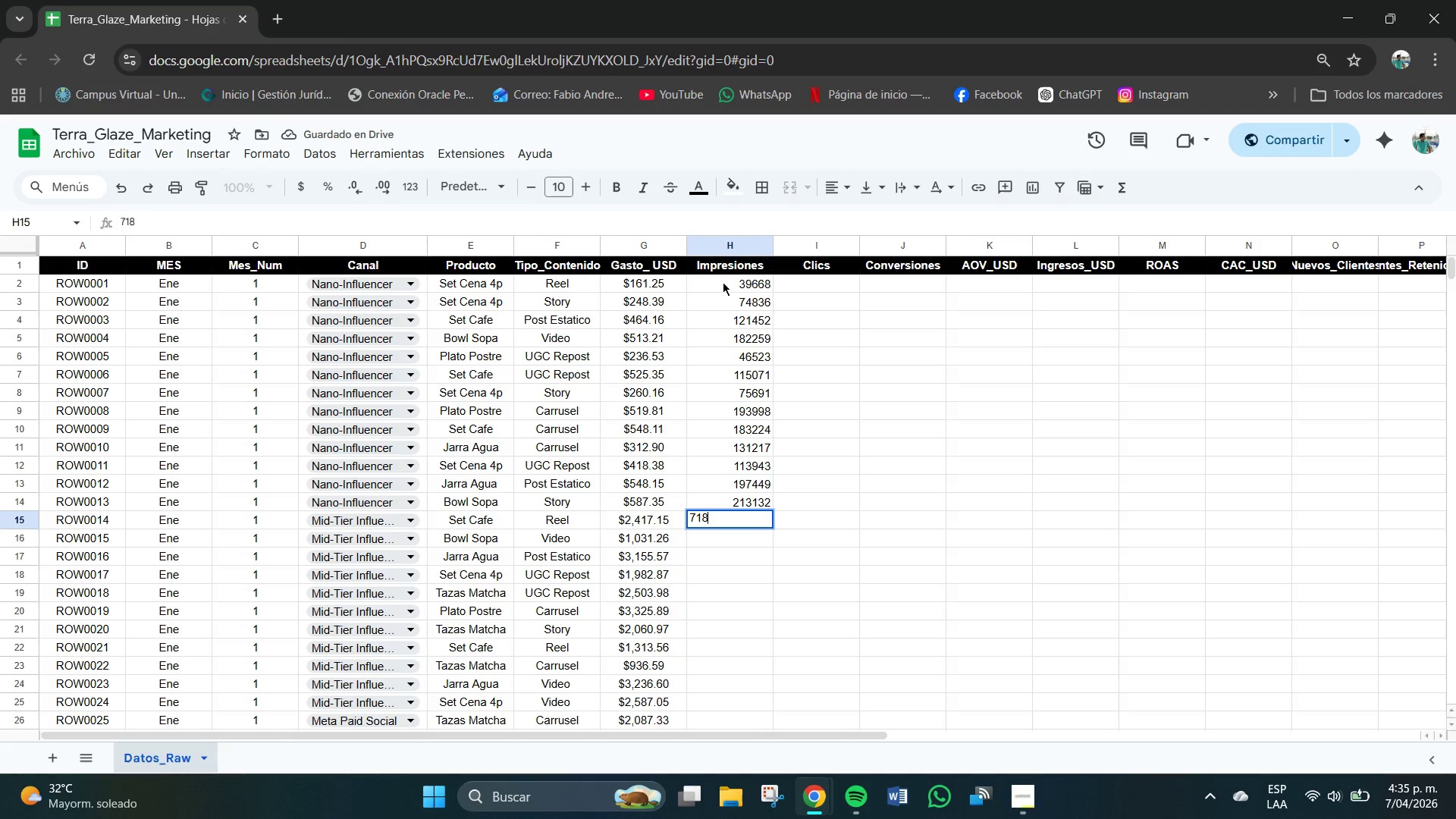 
key(Numpad8)
 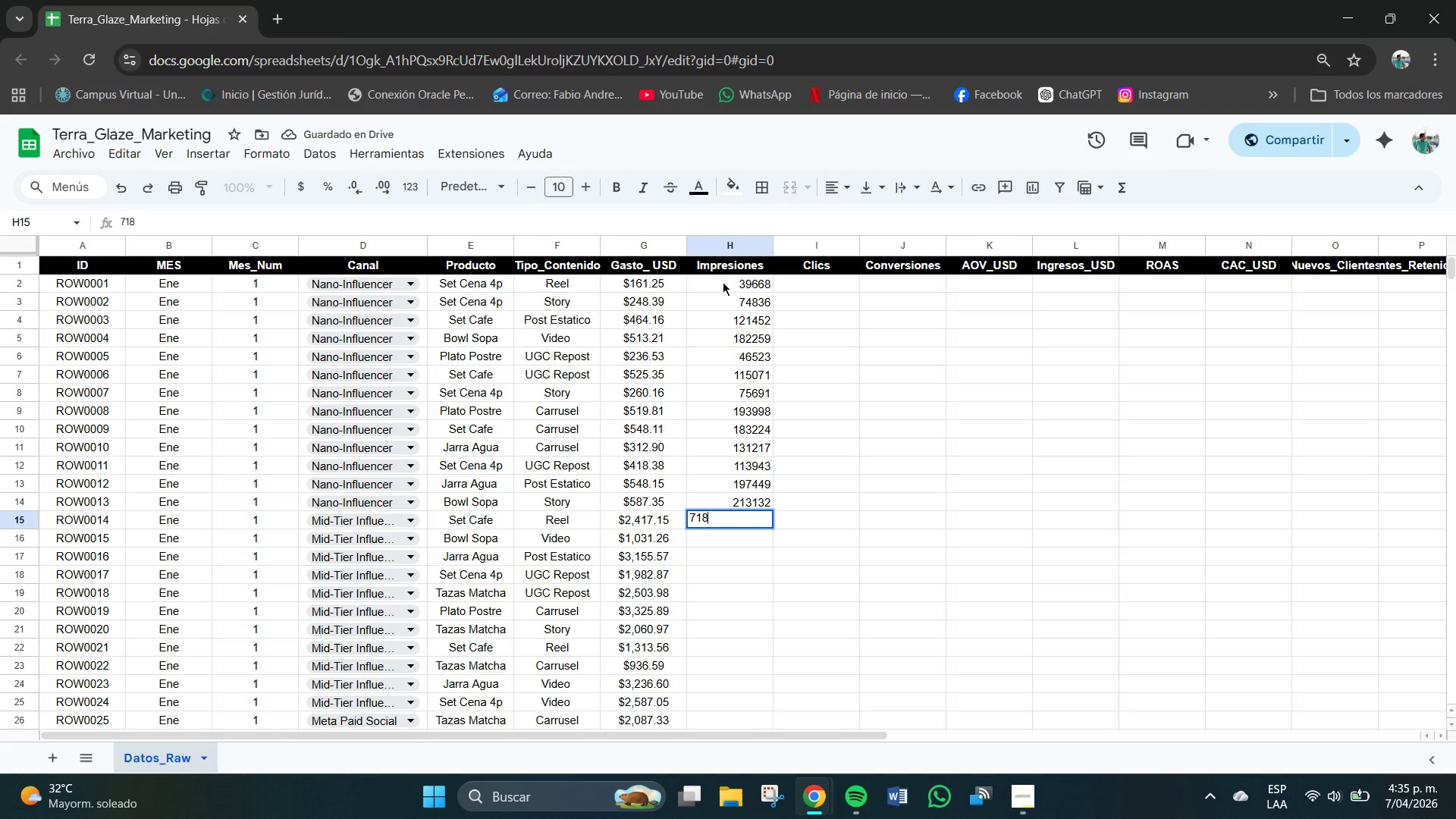 
key(Numpad5)
 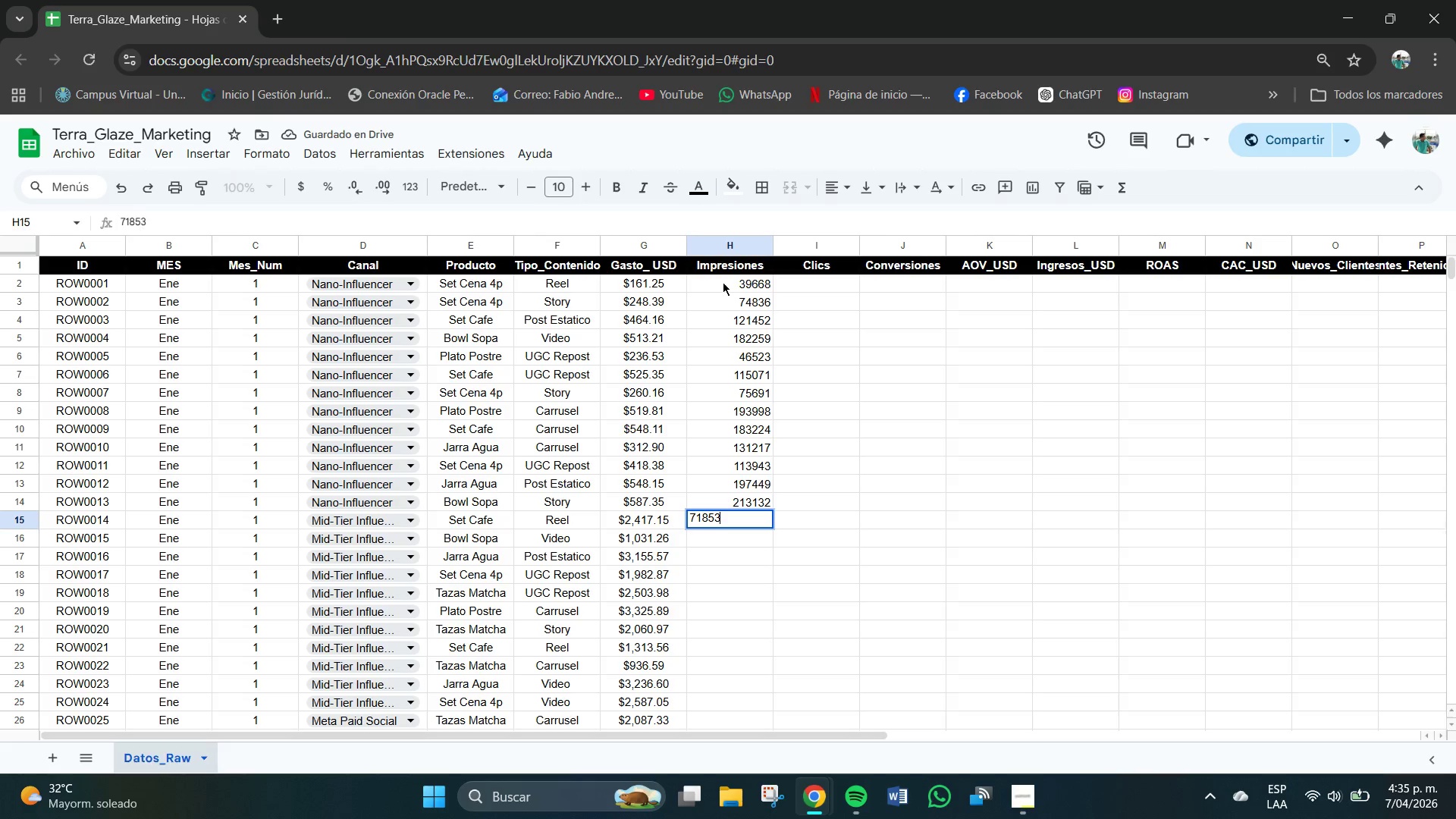 
key(Numpad3)
 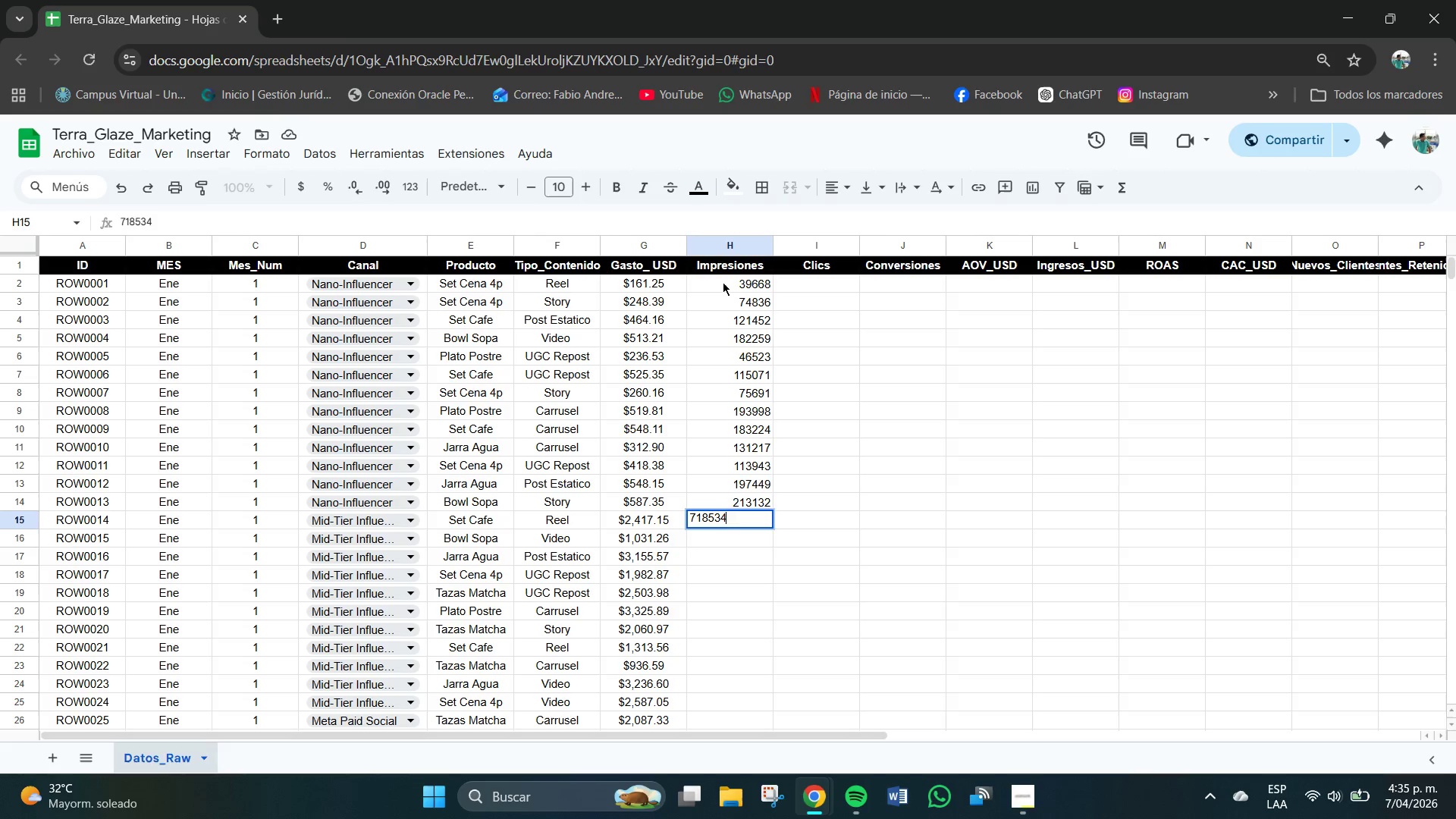 
key(Numpad4)
 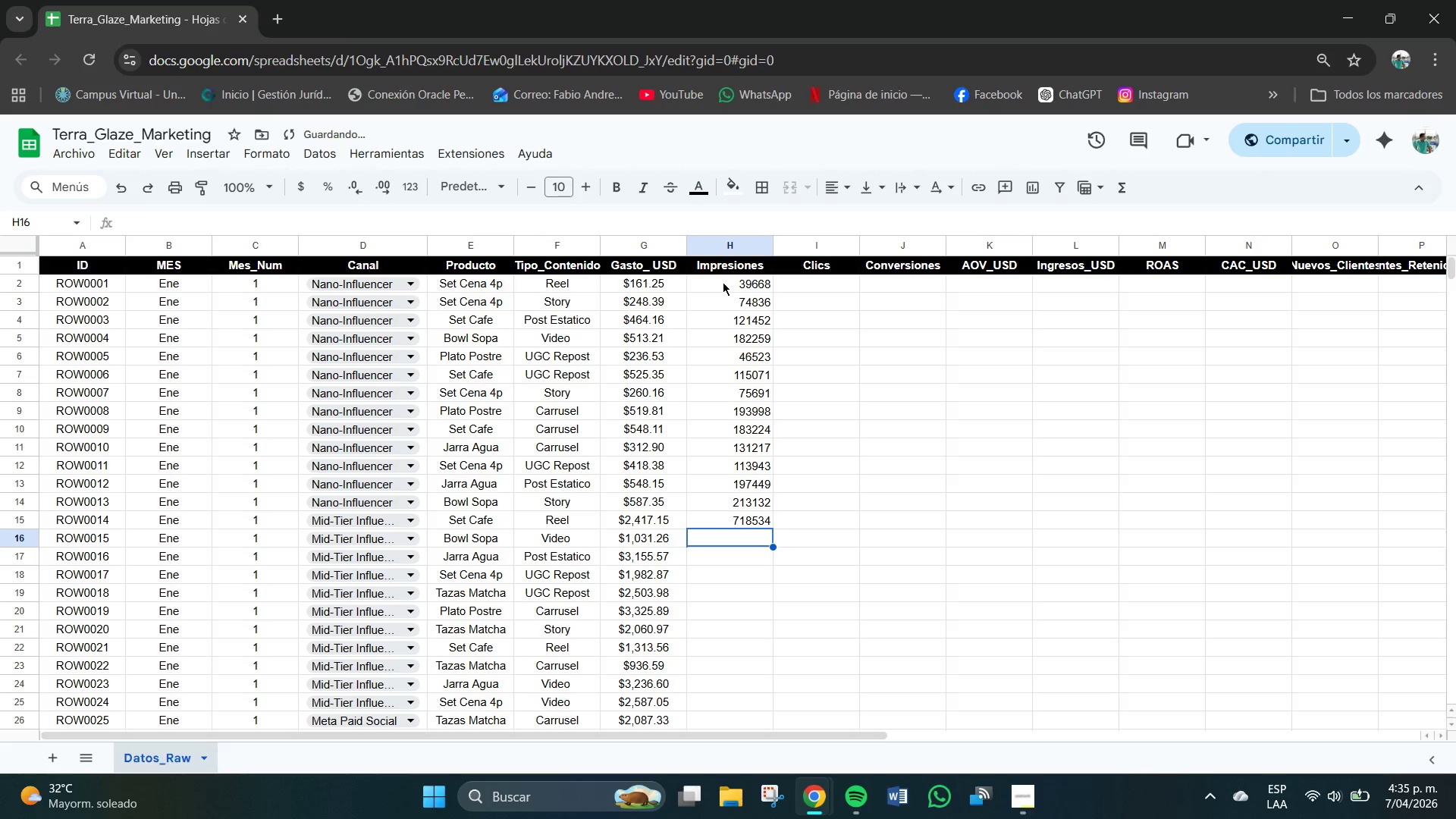 
key(NumpadEnter)
 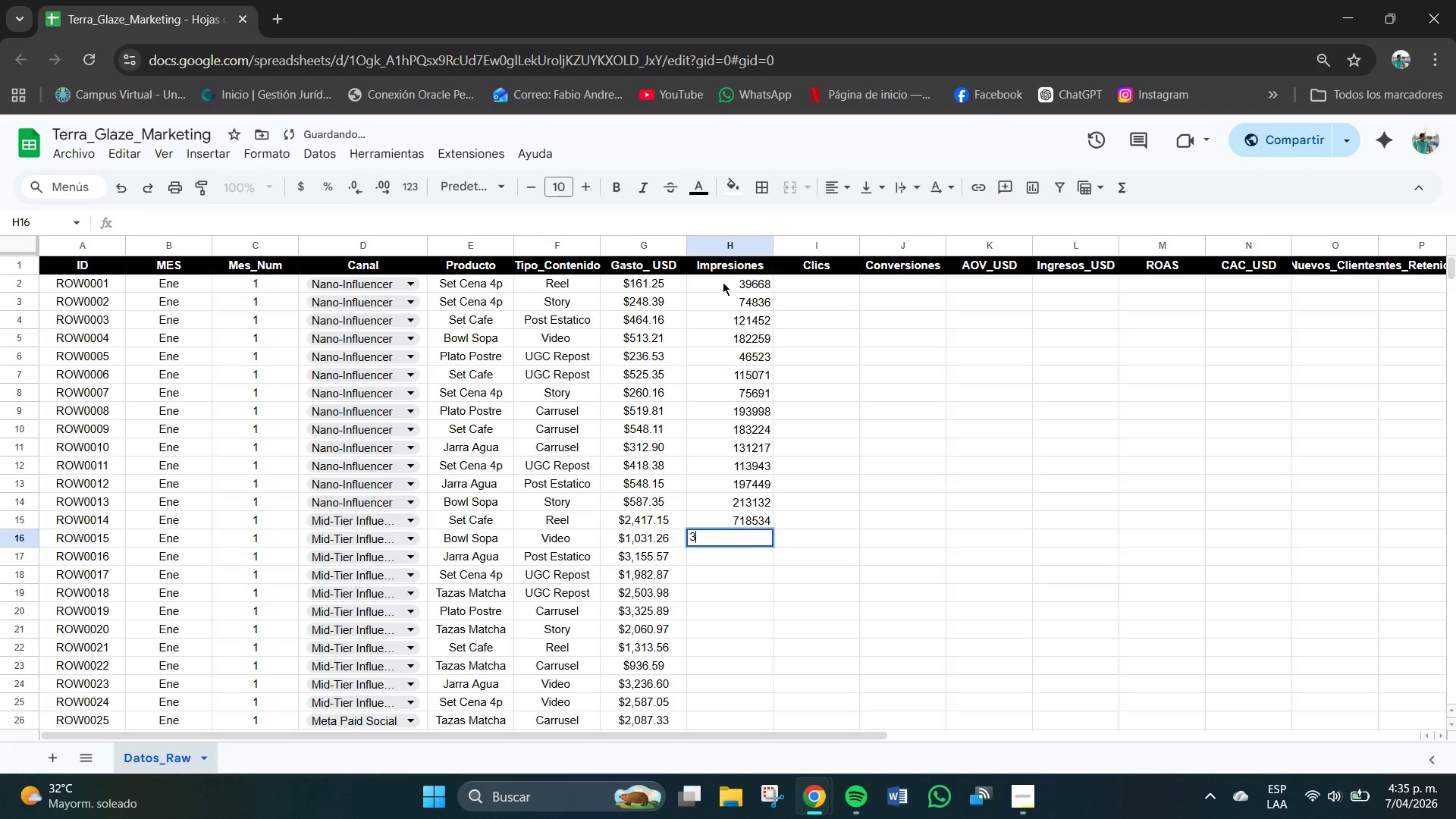 
key(Numpad3)
 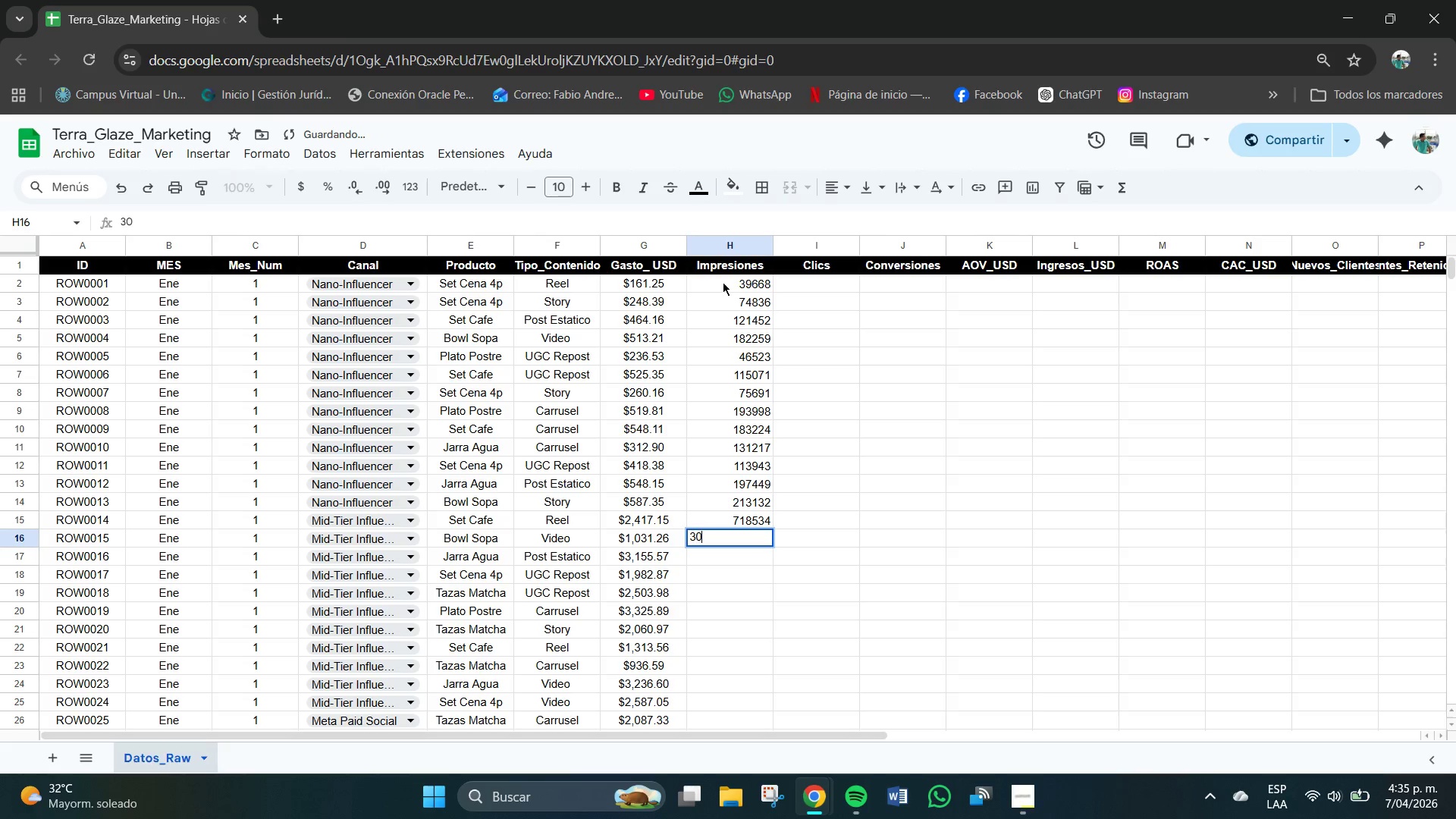 
key(Numpad0)
 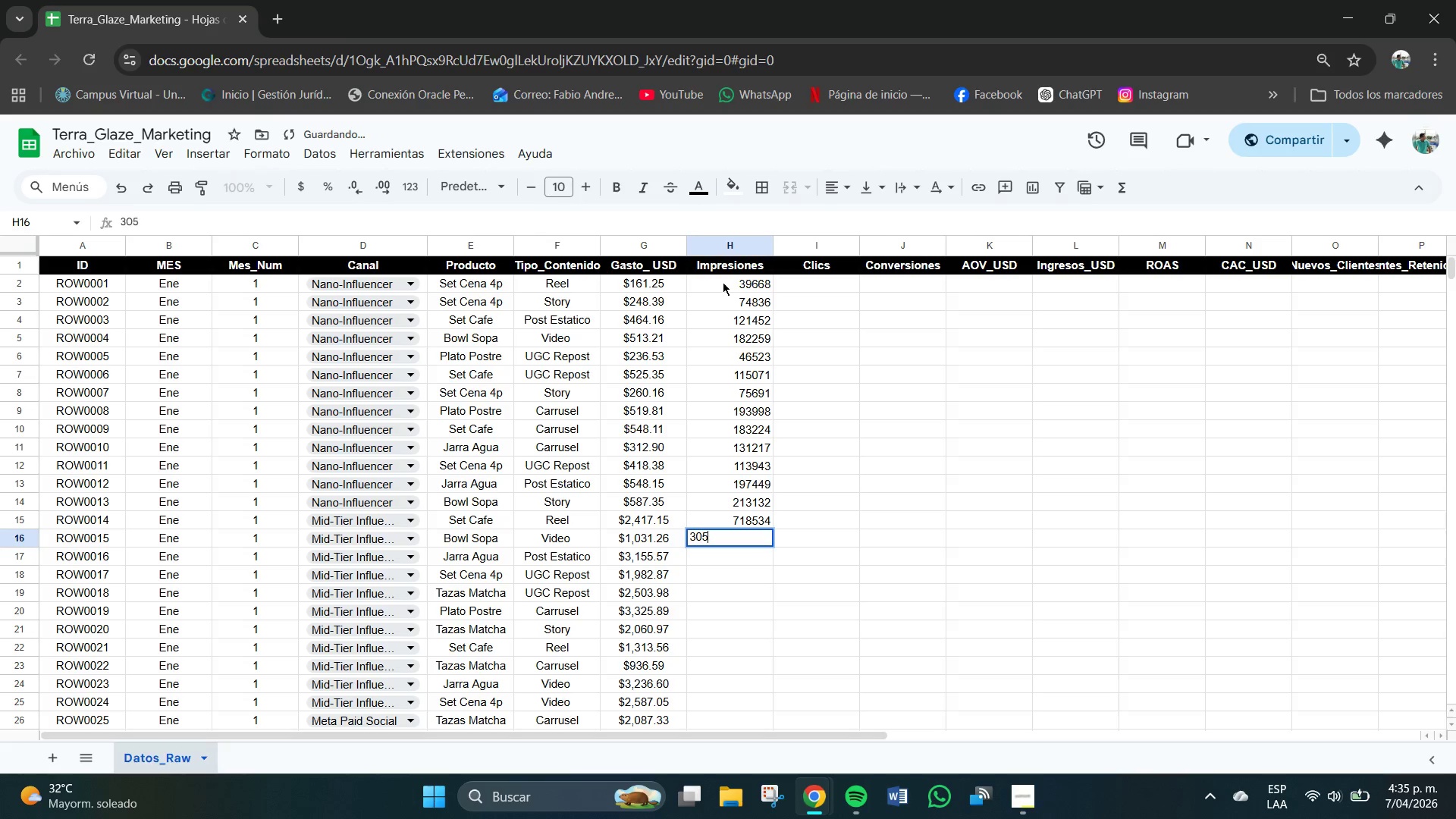 
key(Numpad5)
 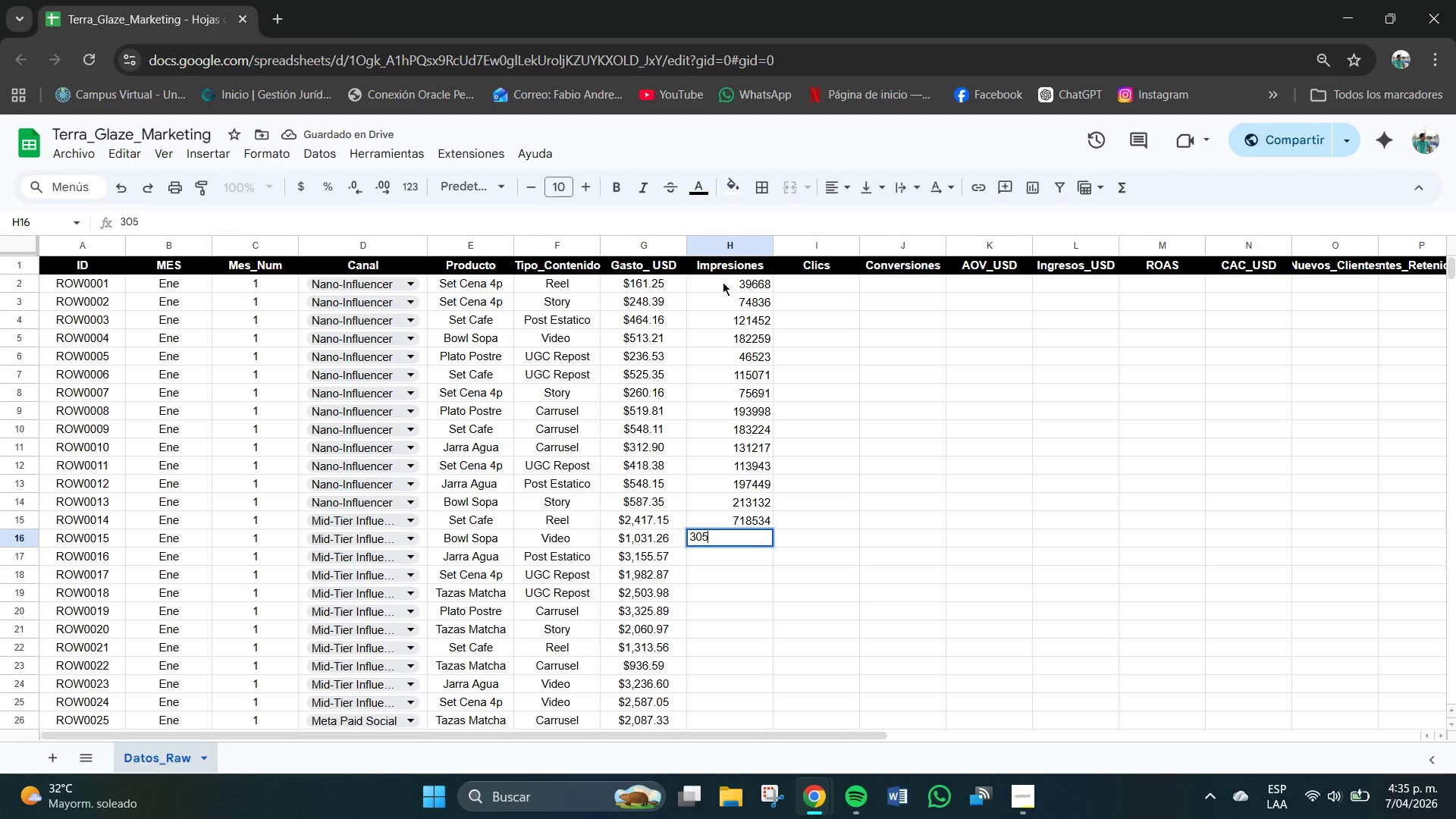 
key(Numpad9)
 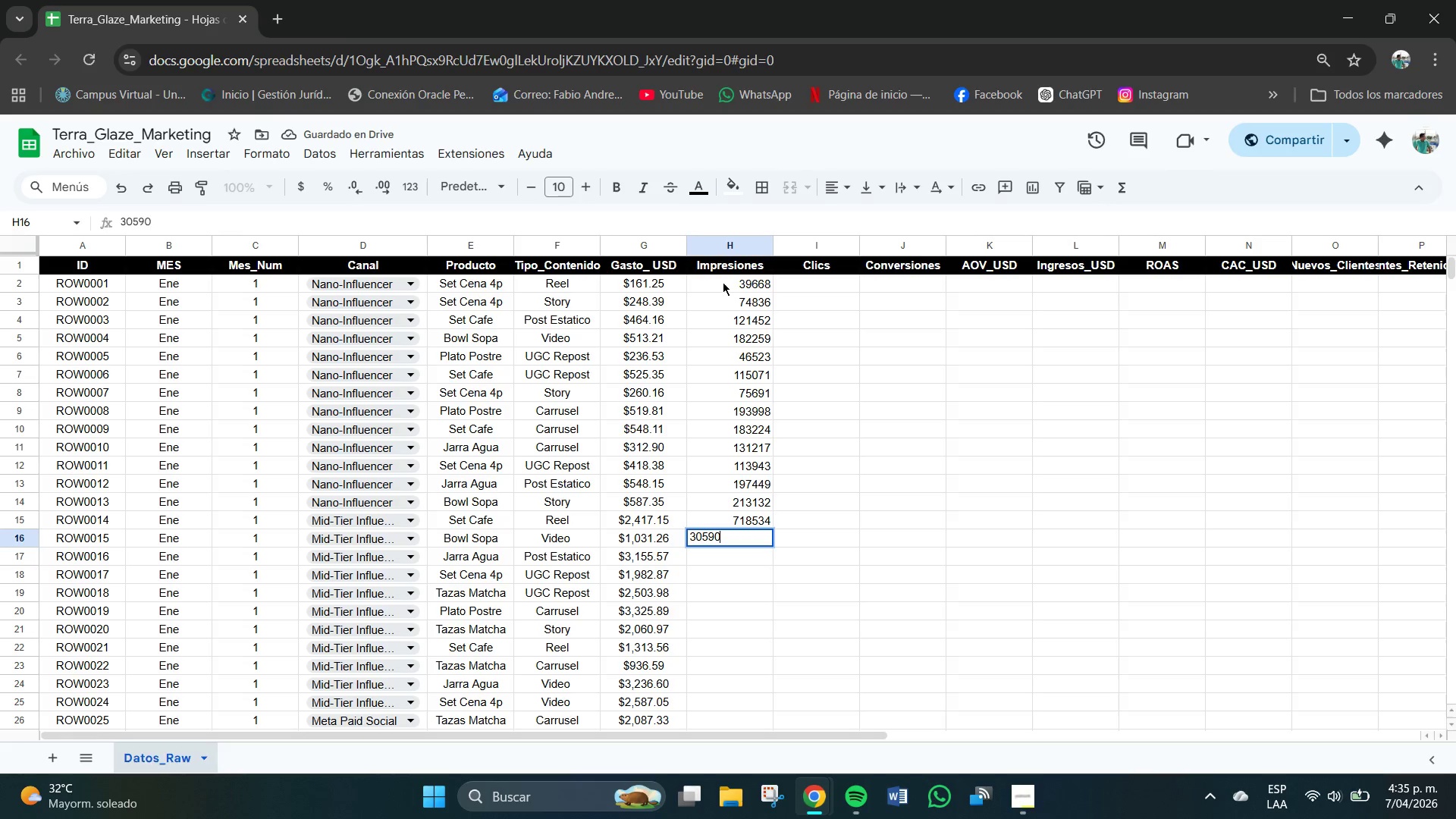 
key(Numpad0)
 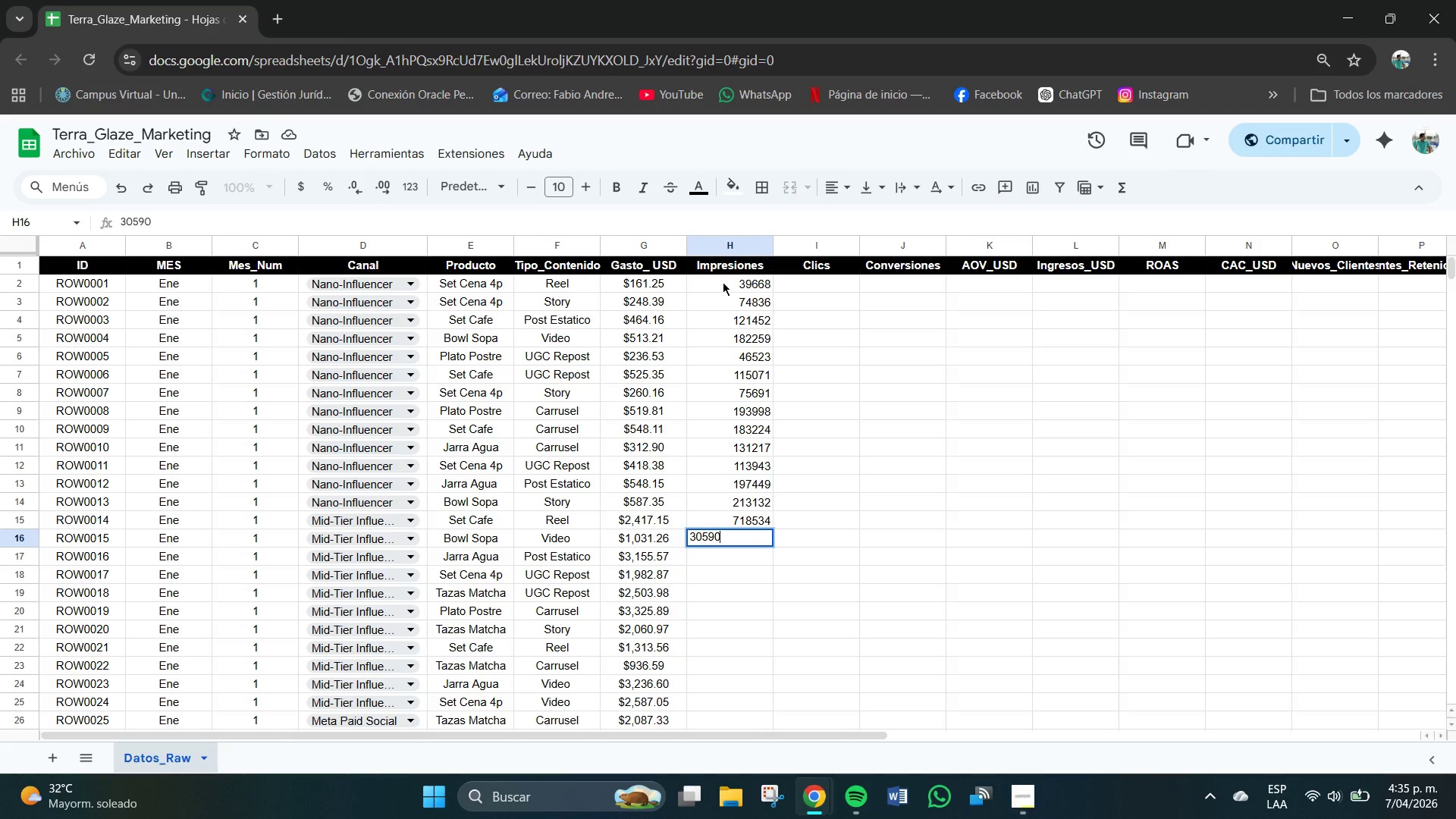 
key(Backspace)
 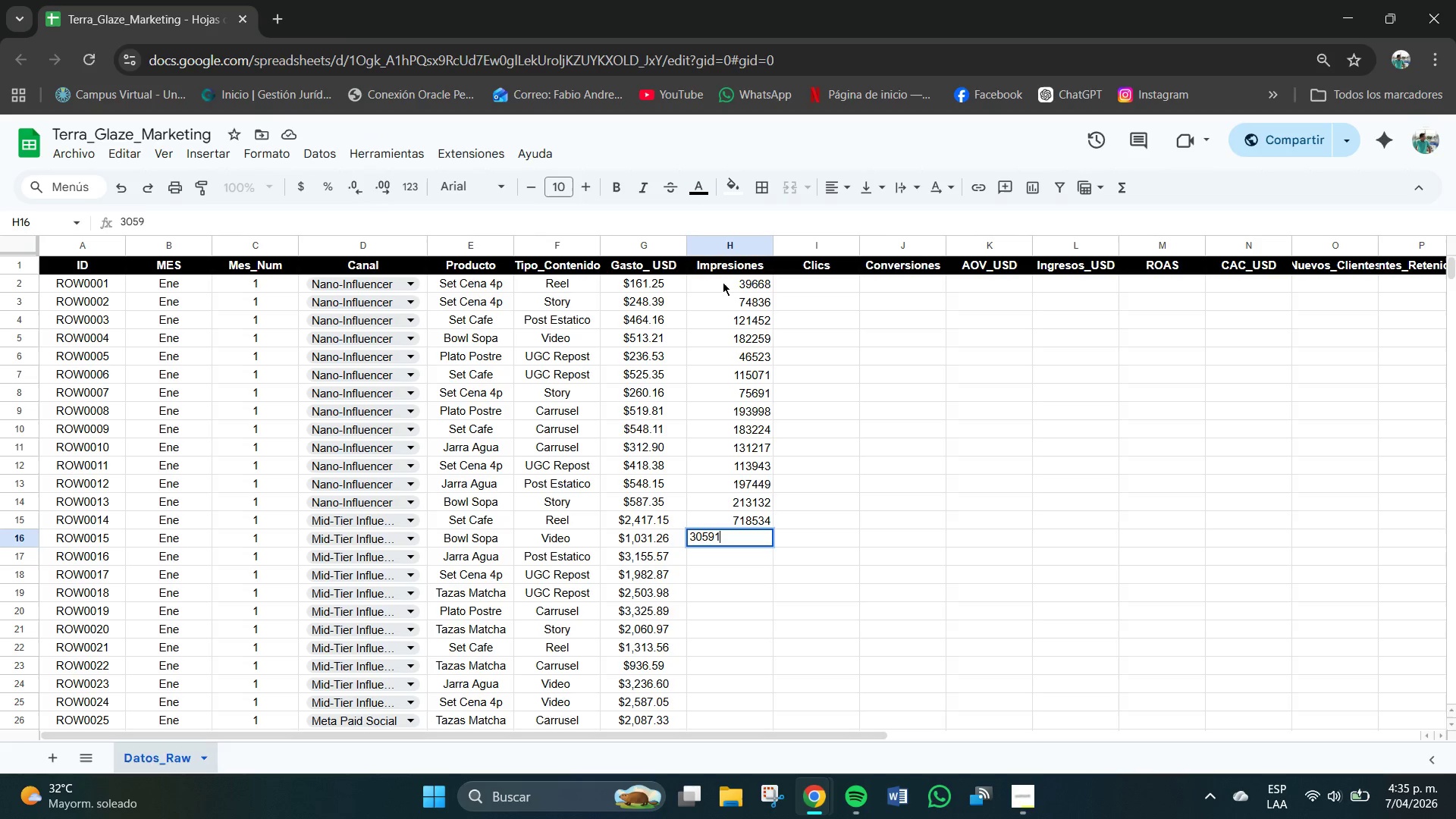 
key(Numpad1)
 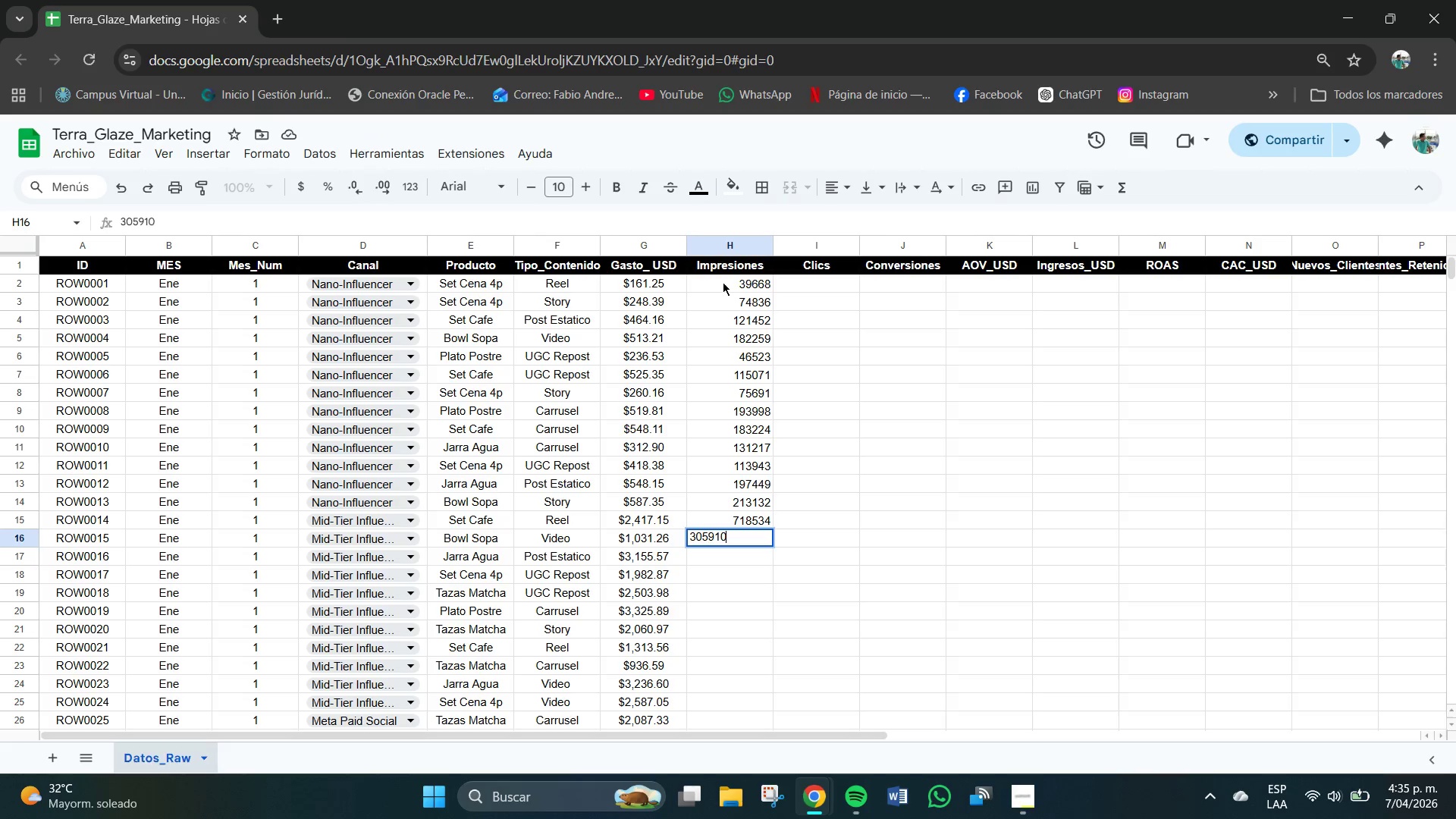 
key(Numpad0)
 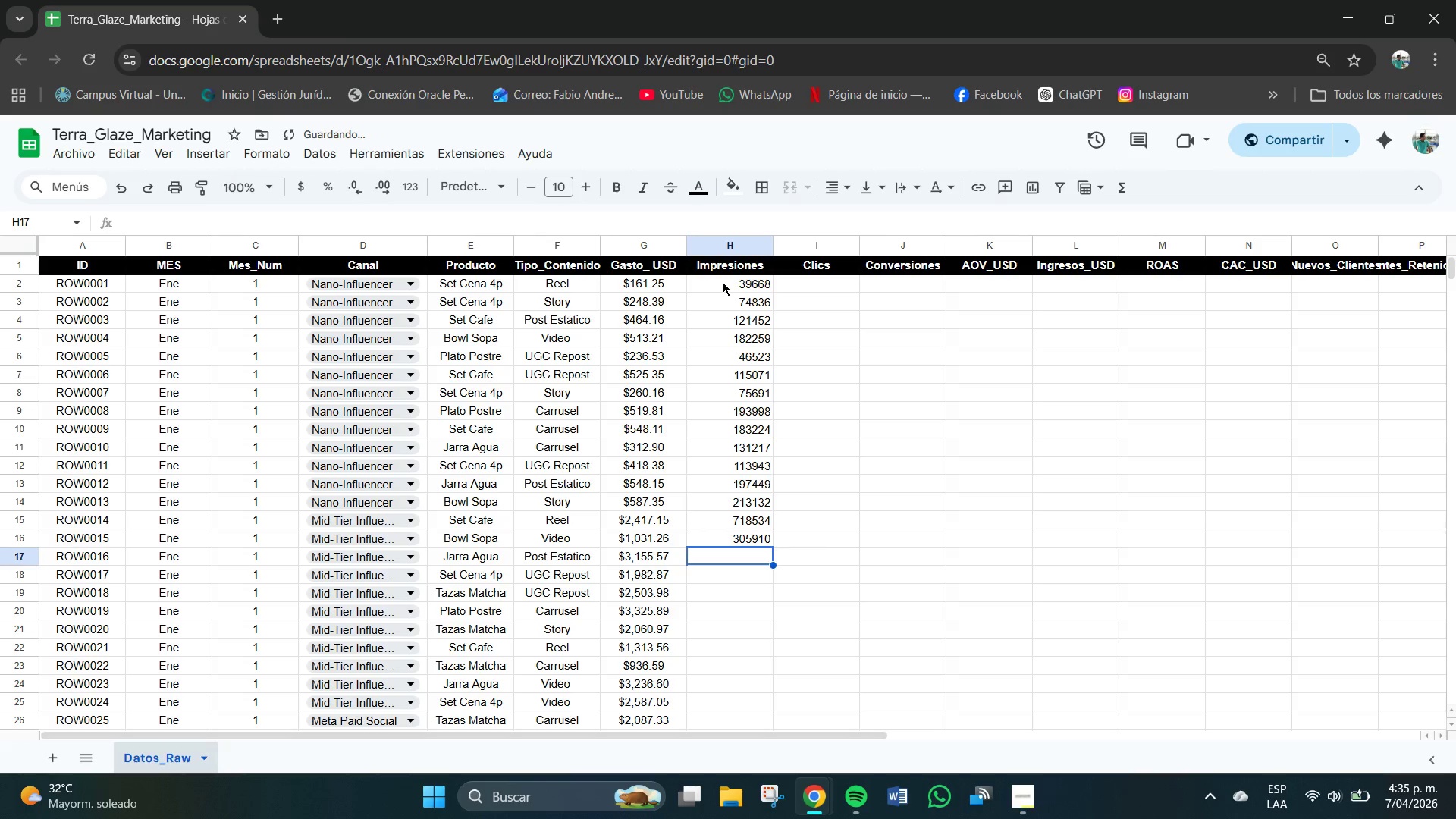 
key(NumpadEnter)
 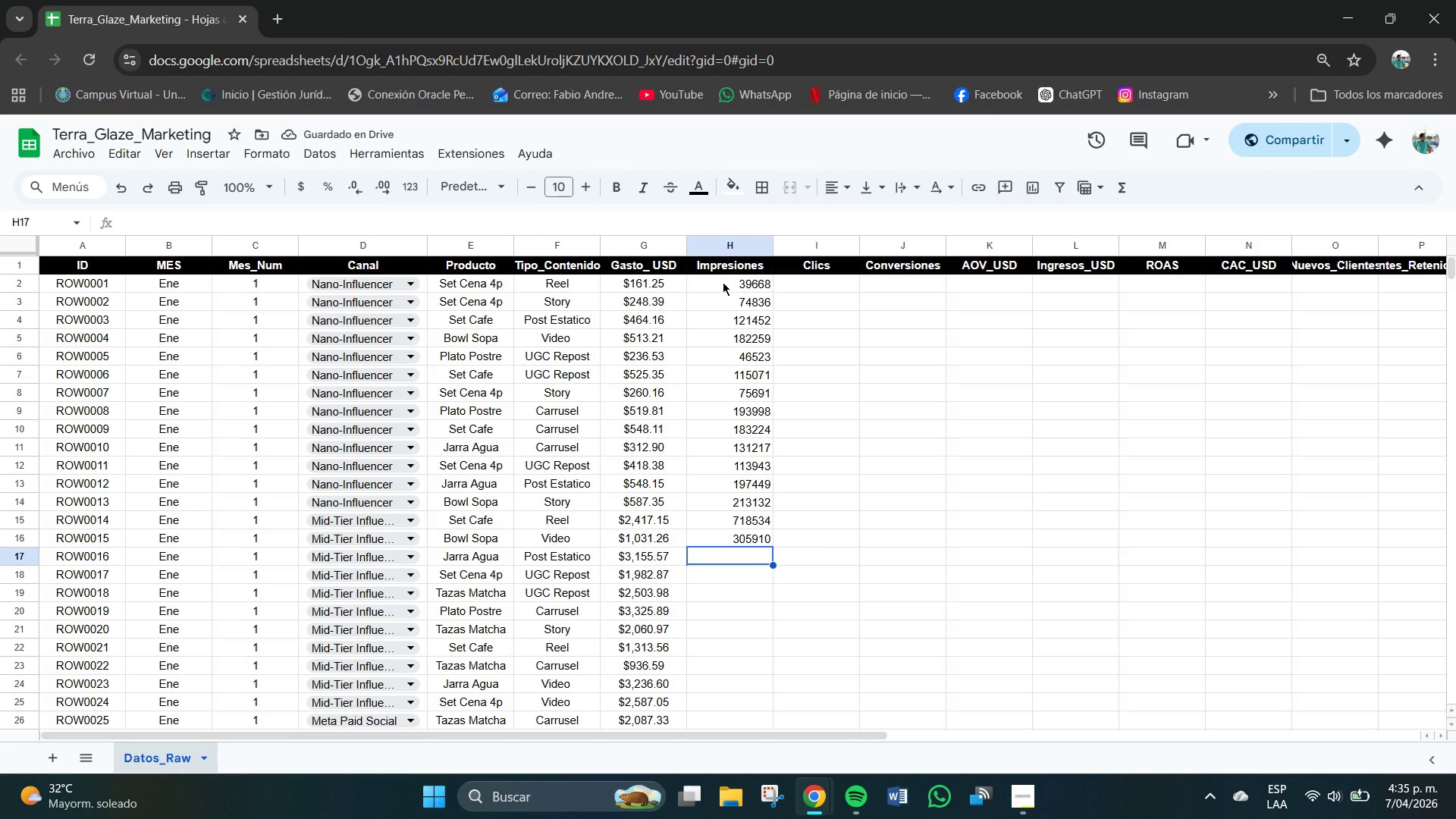 
key(Numpad8)
 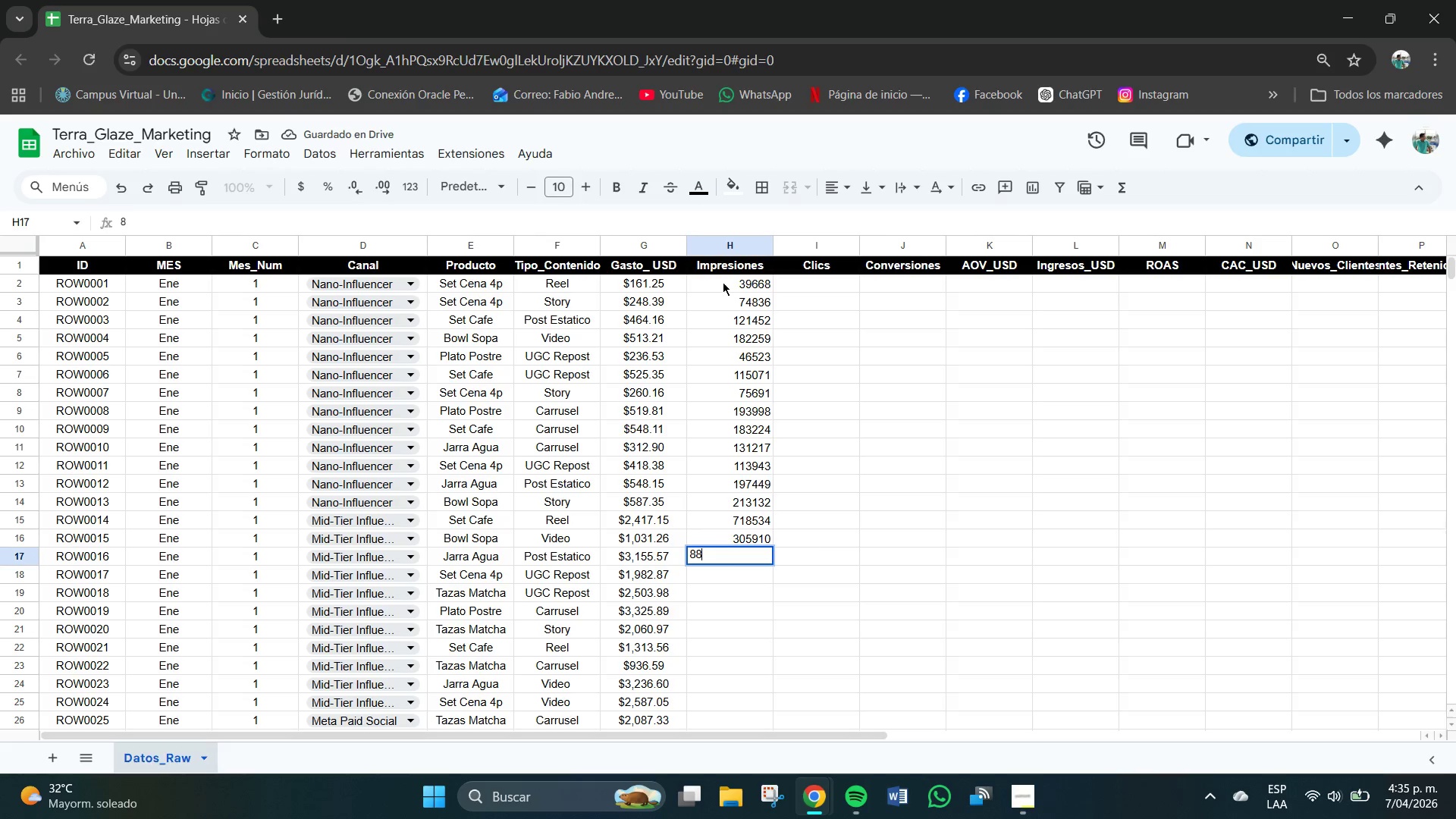 
key(Numpad8)
 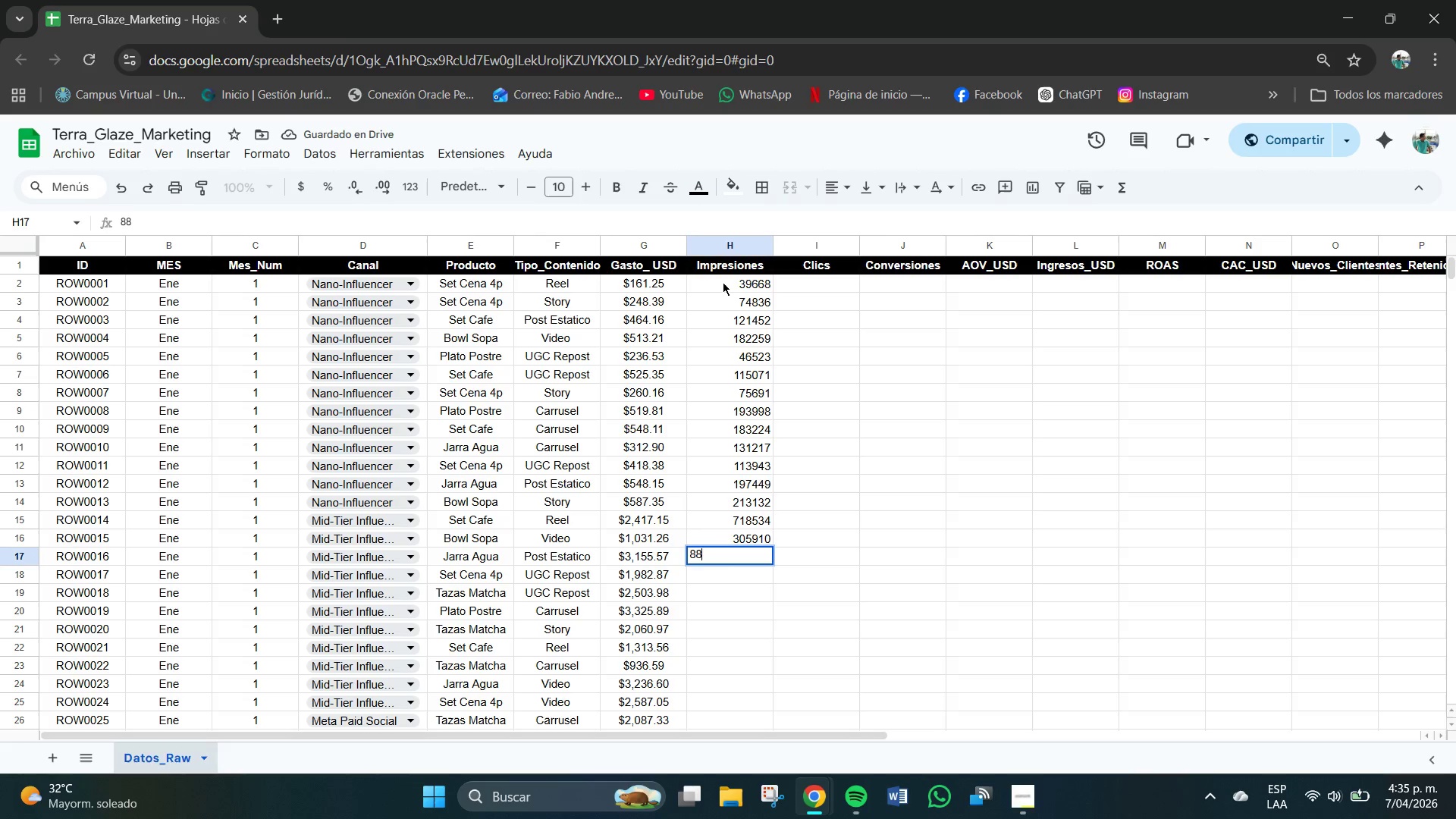 
key(Numpad8)
 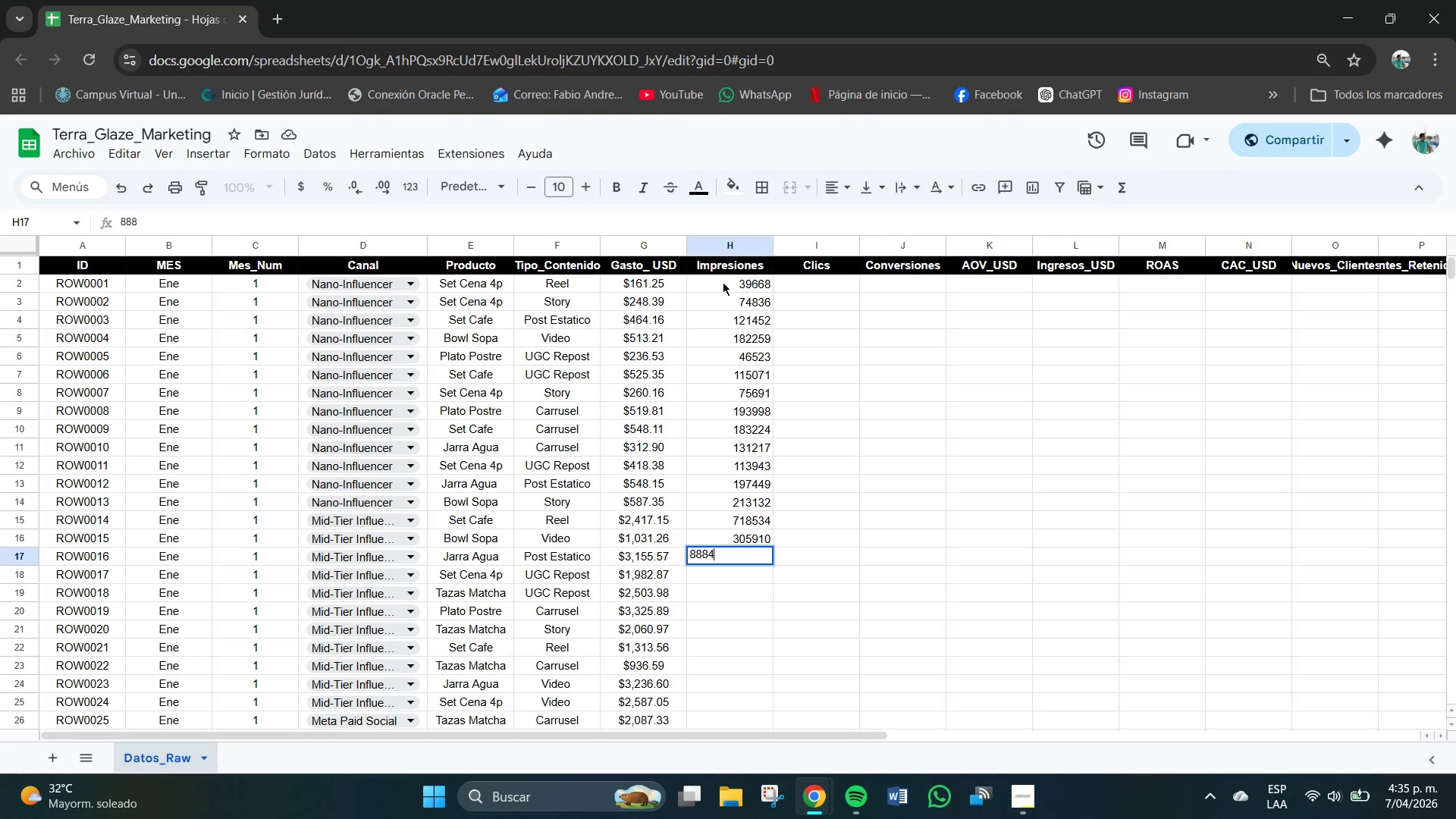 
key(Numpad4)
 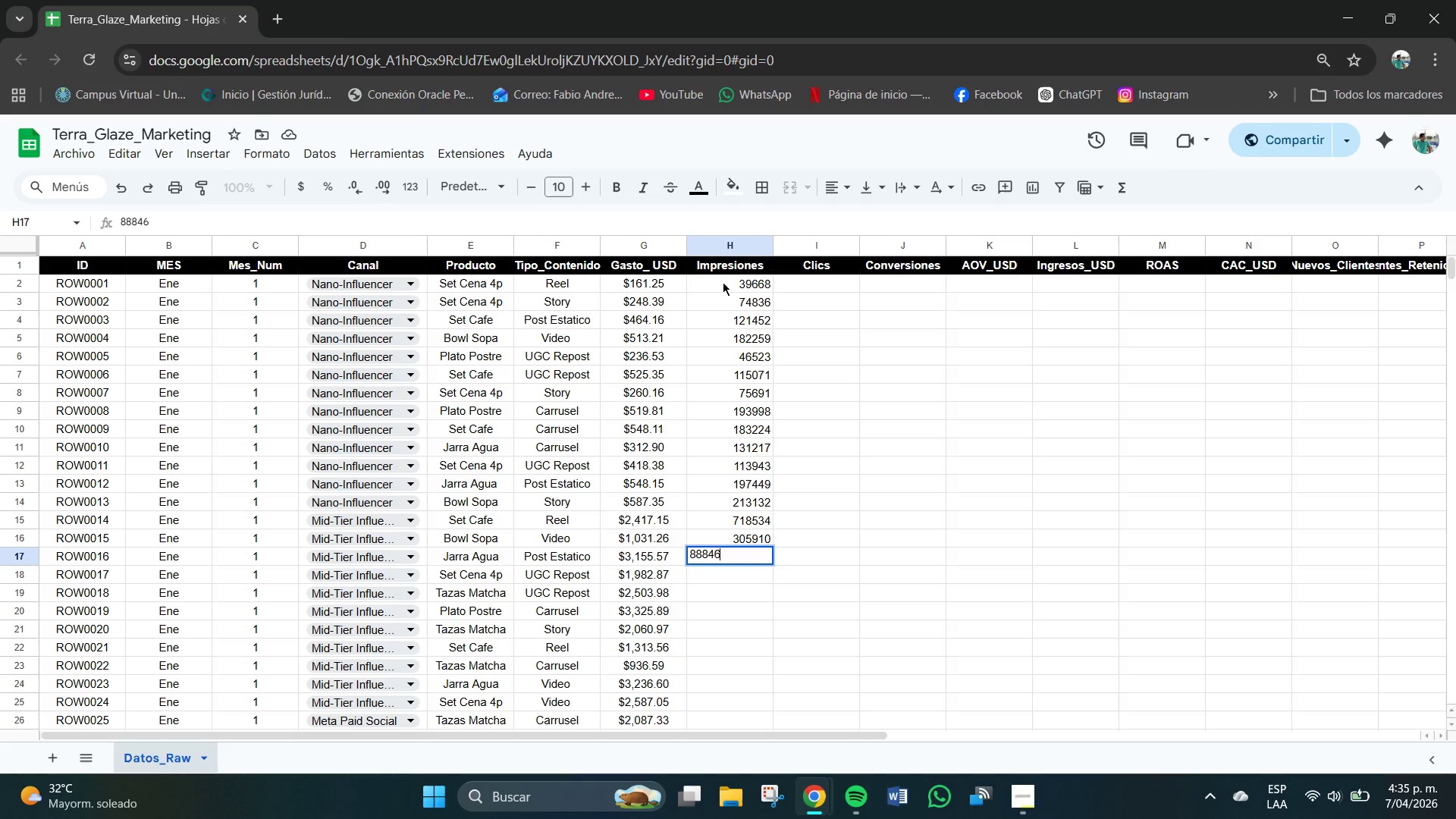 
key(Numpad6)
 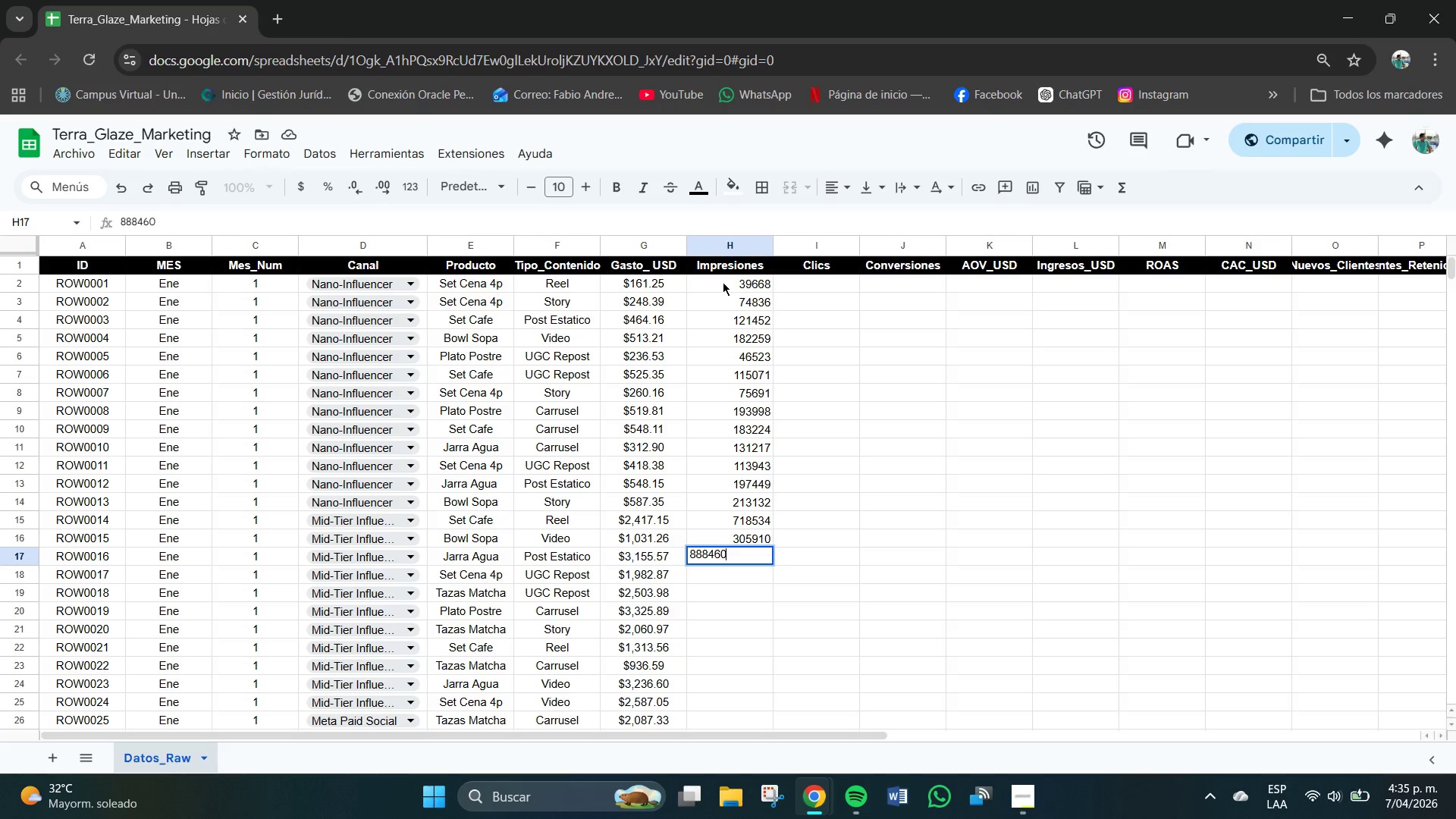 
key(Numpad0)
 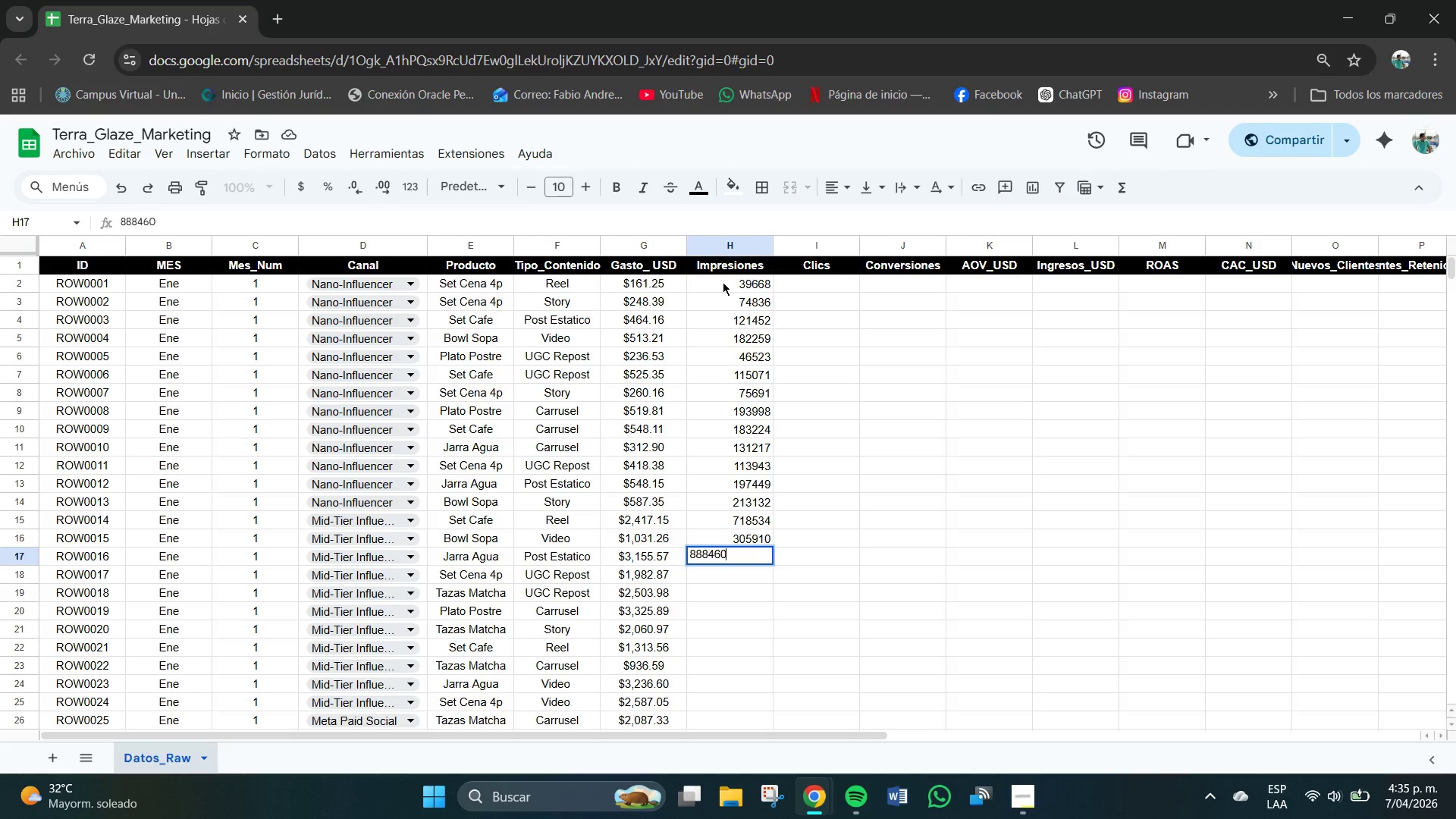 
key(NumpadEnter)
 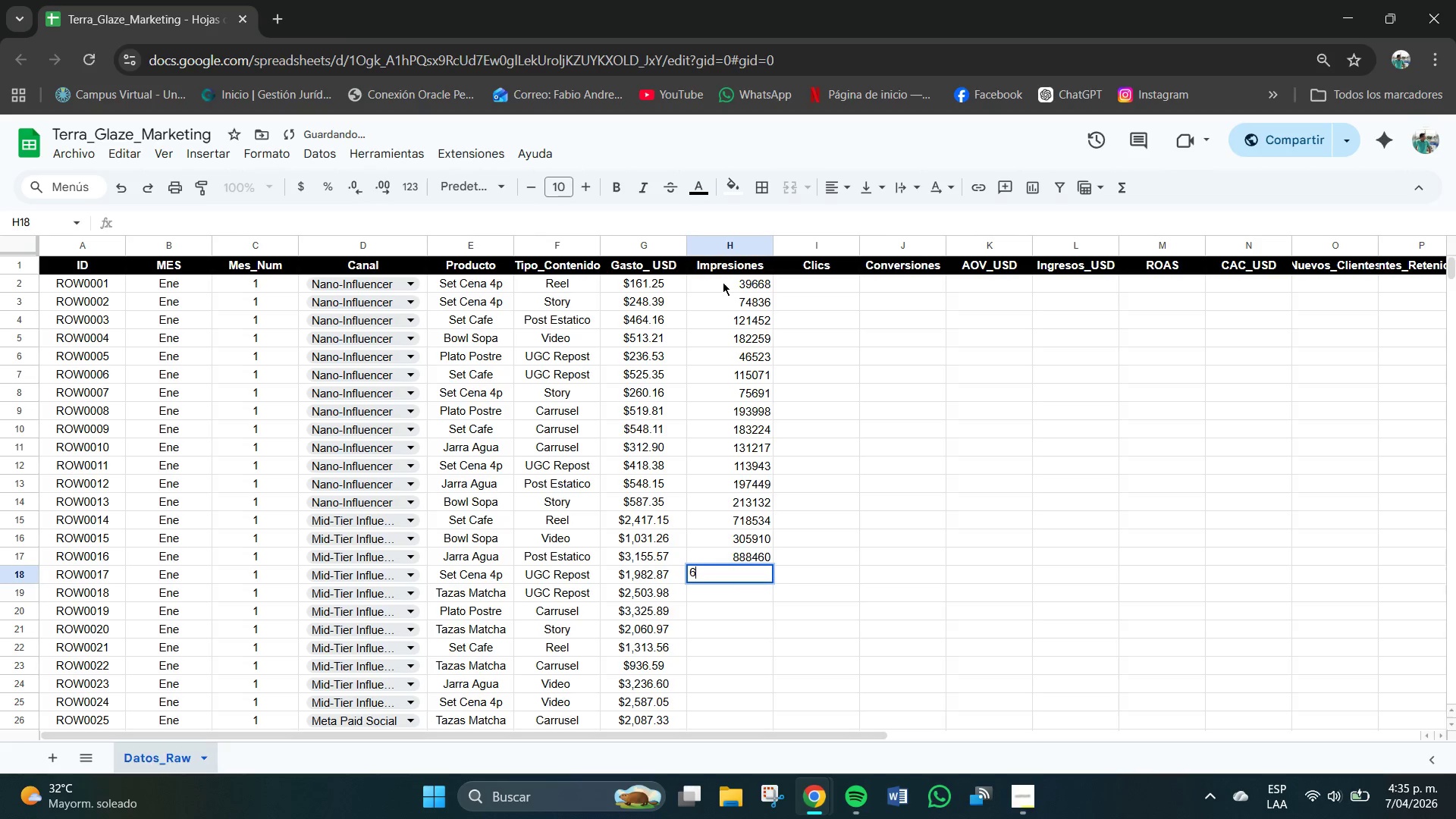 
key(Numpad6)
 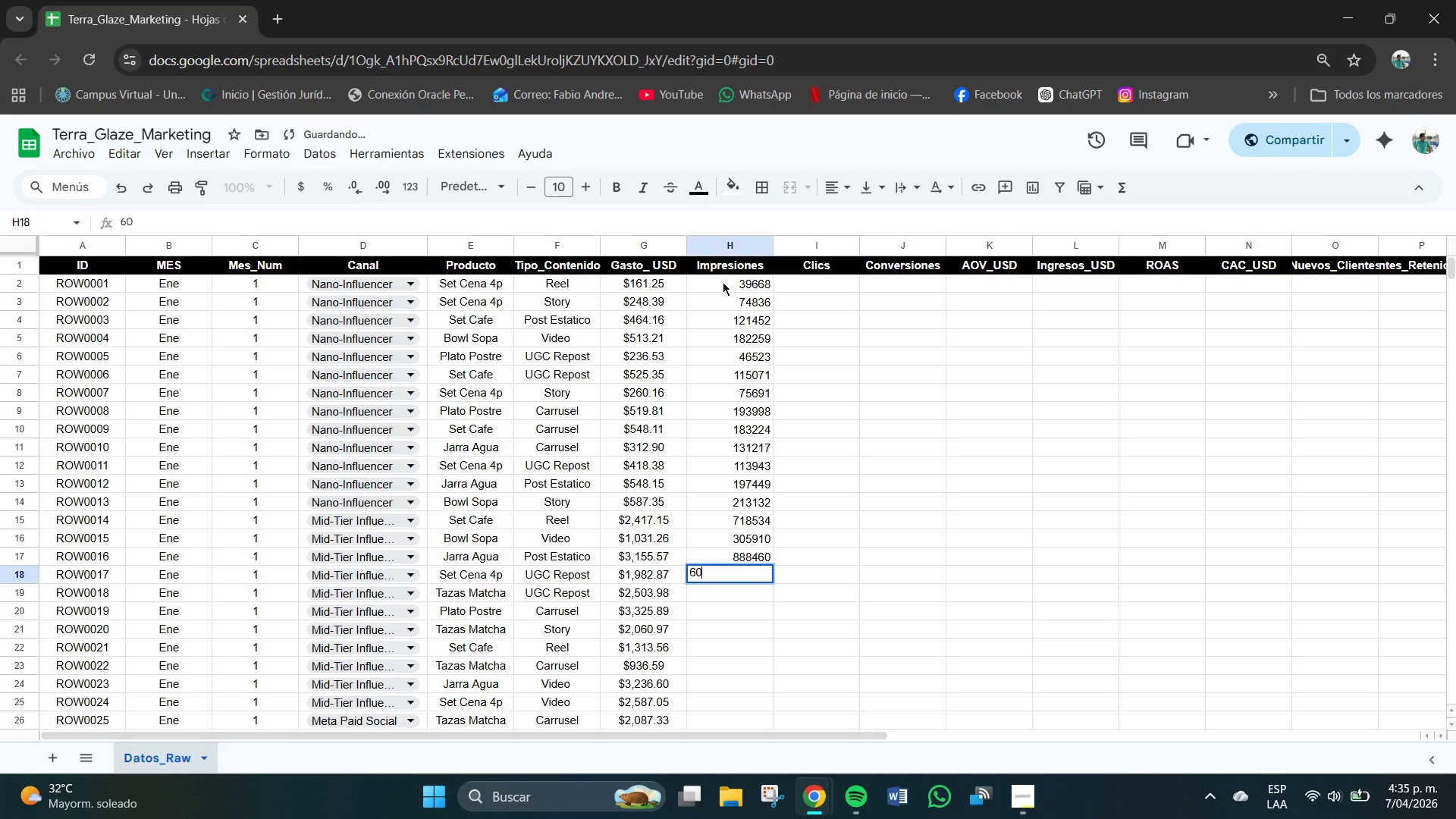 
key(Numpad0)
 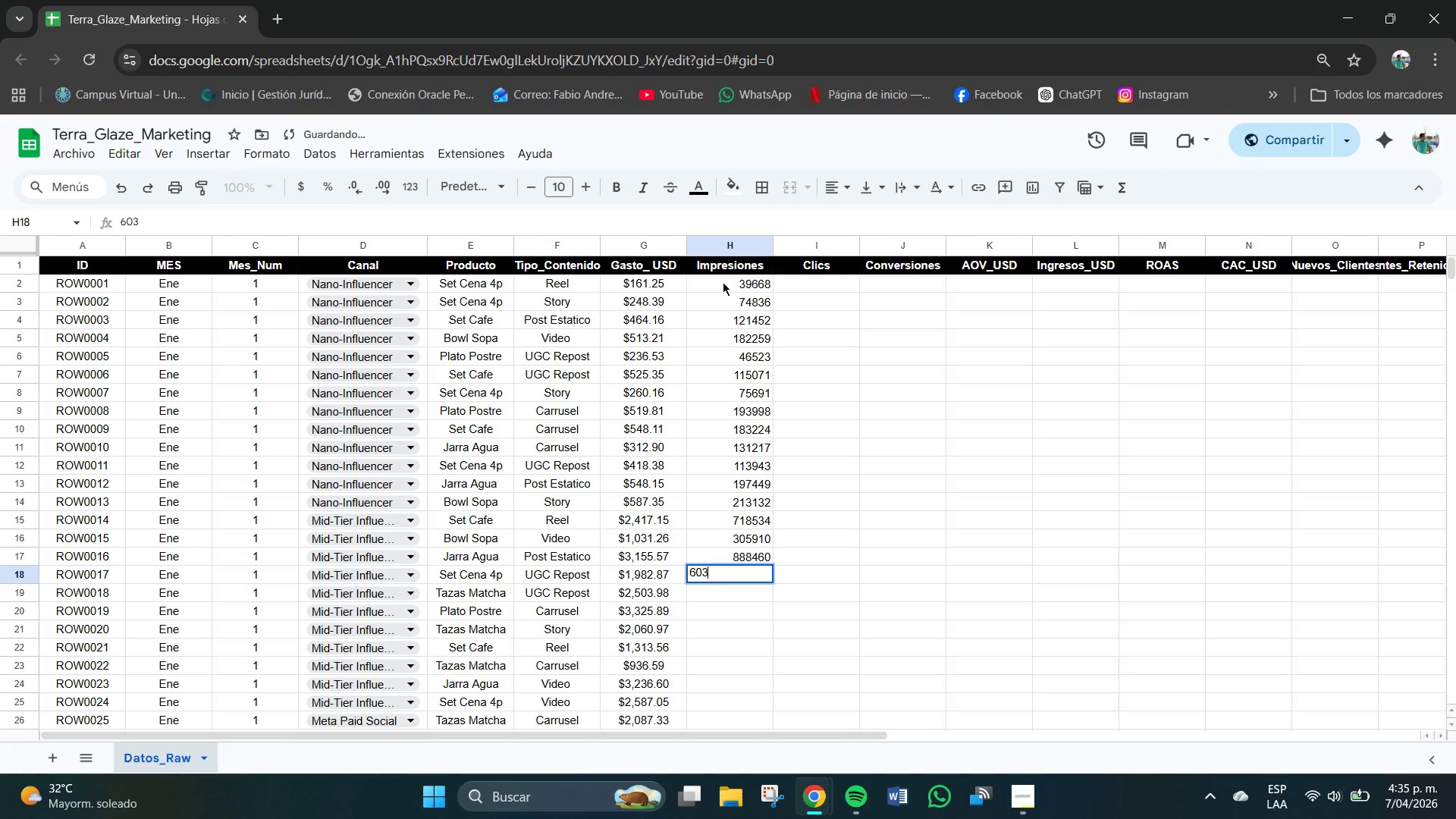 
key(Numpad3)
 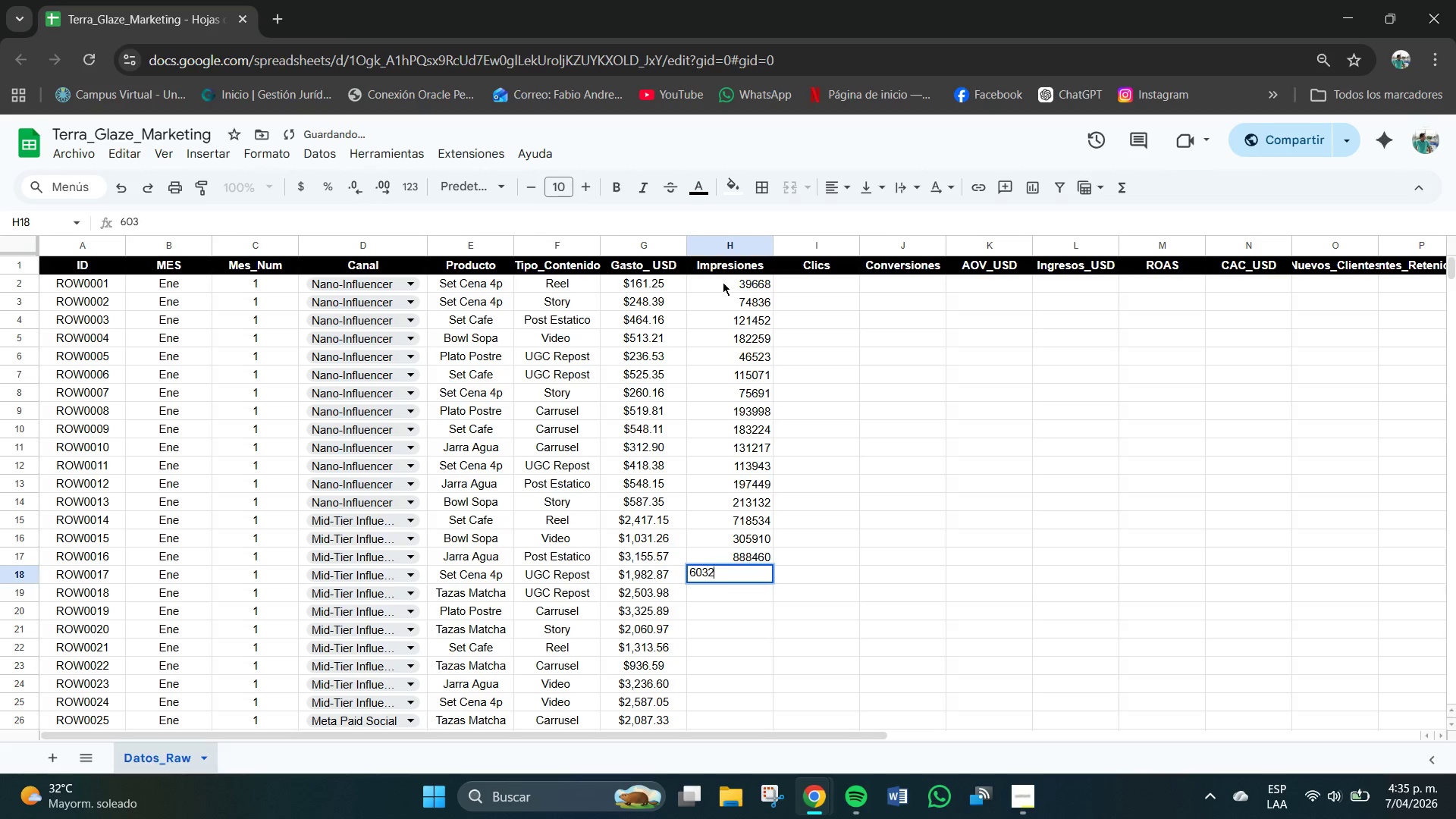 
key(Numpad2)
 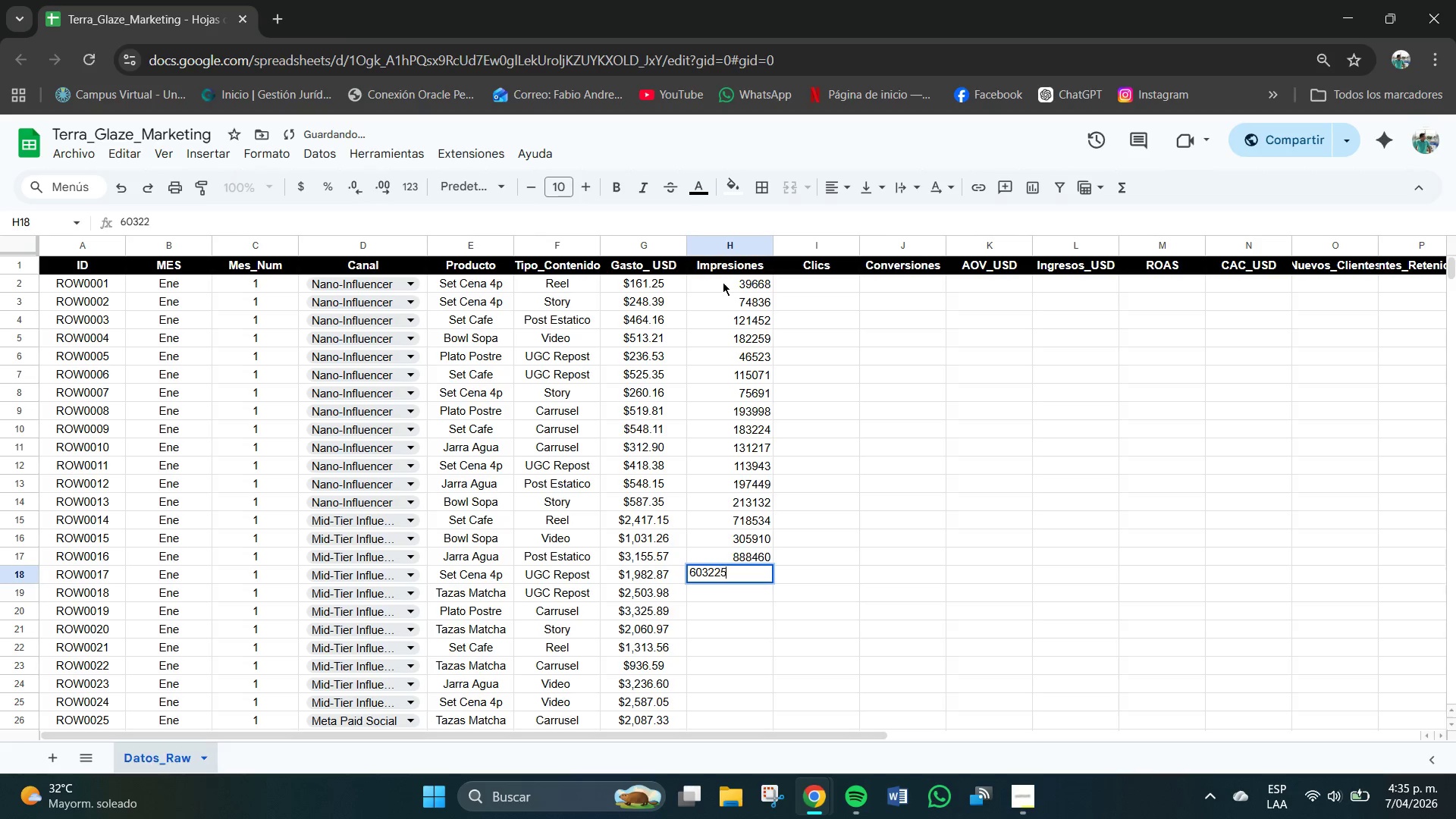 
key(Numpad2)
 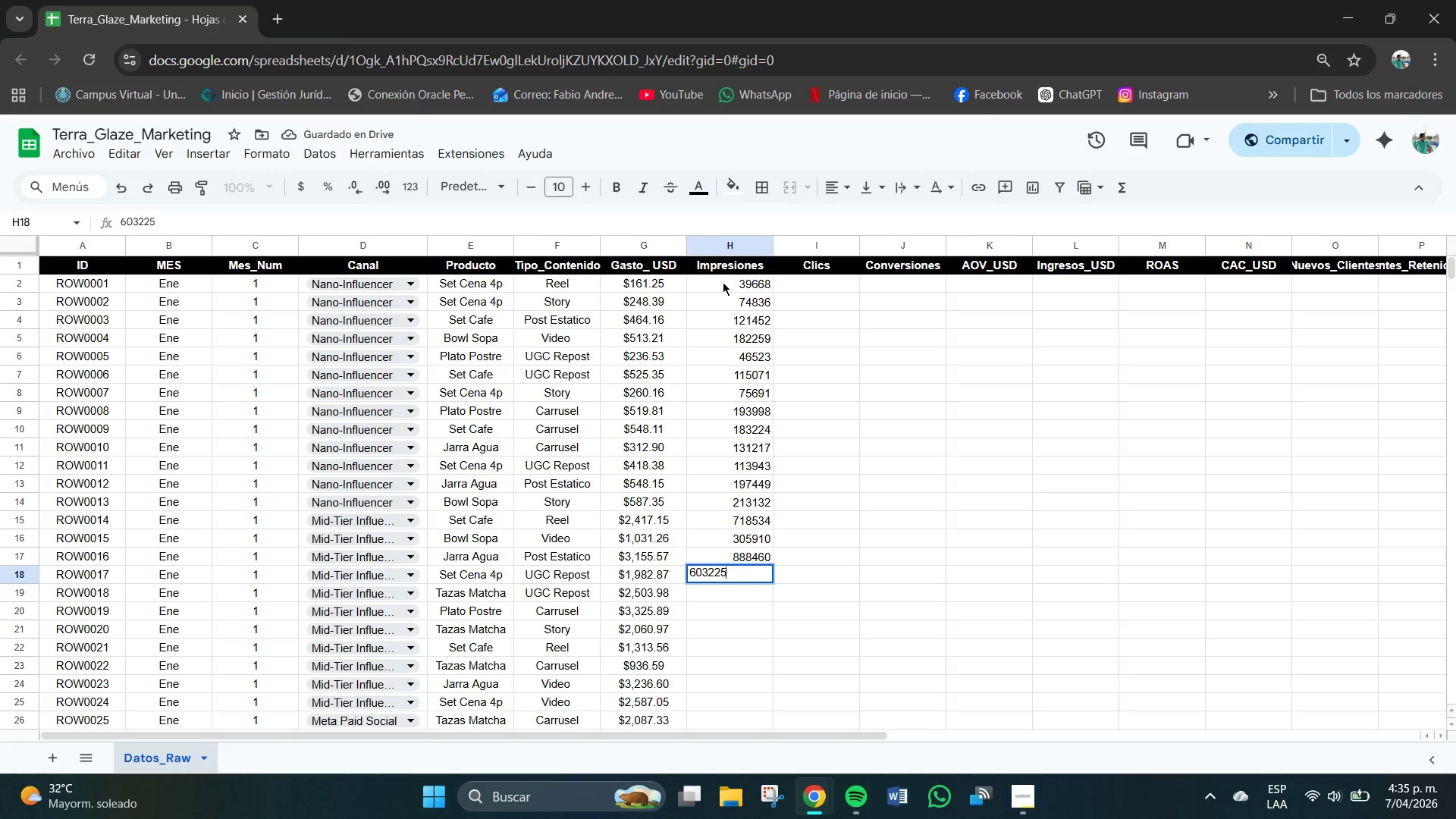 
key(Numpad5)
 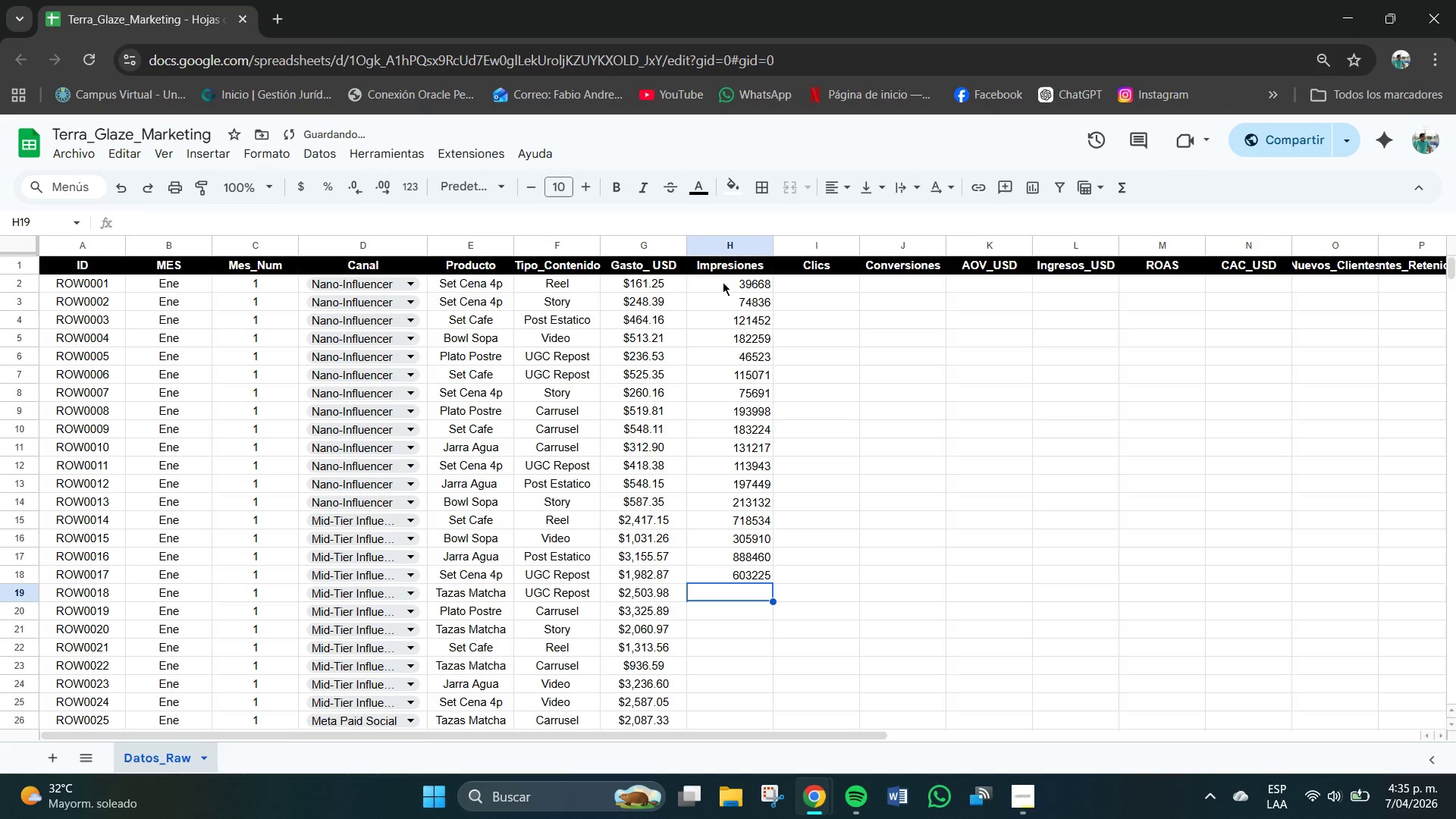 
key(NumpadEnter)
 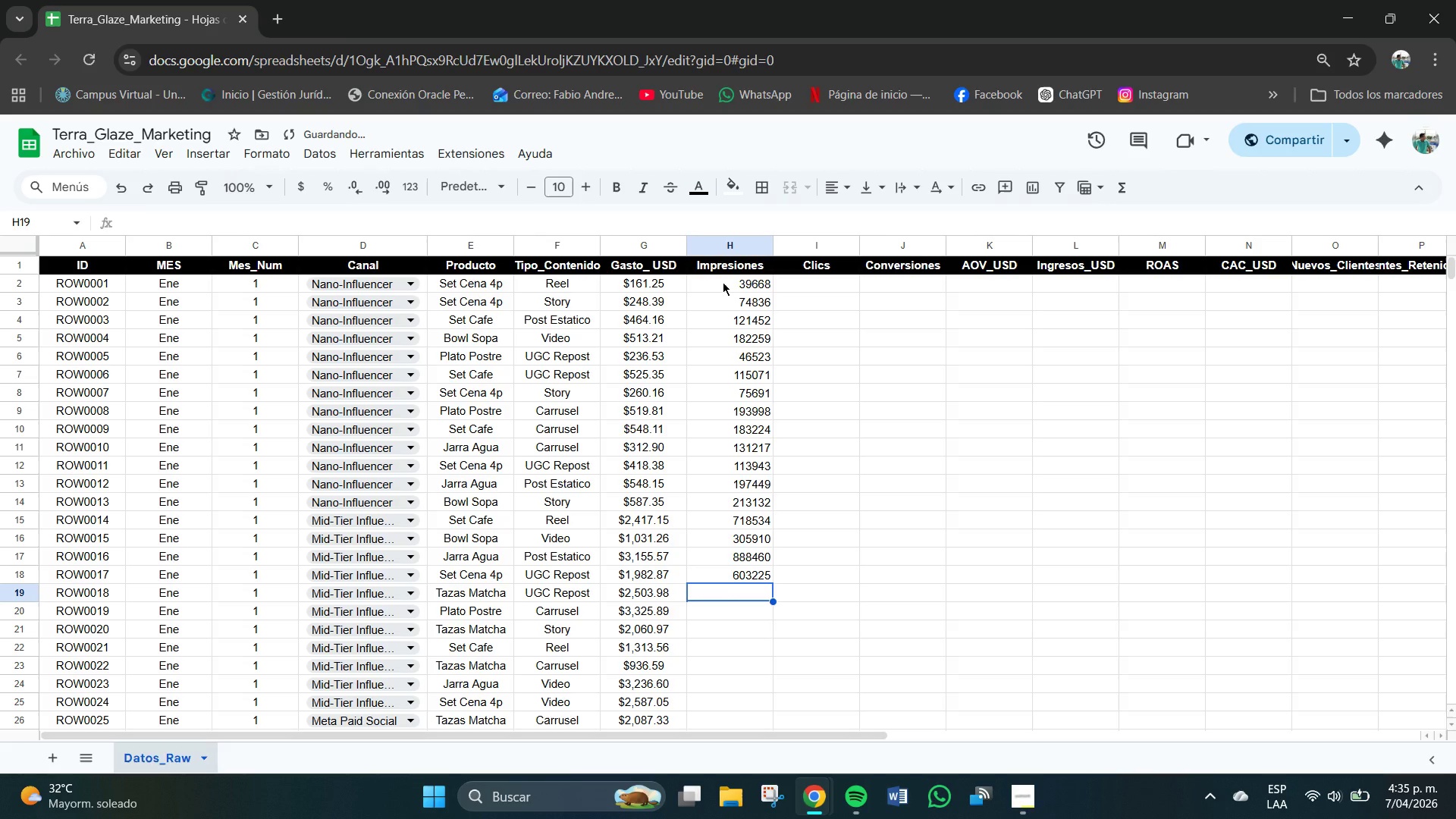 
key(Numpad5)
 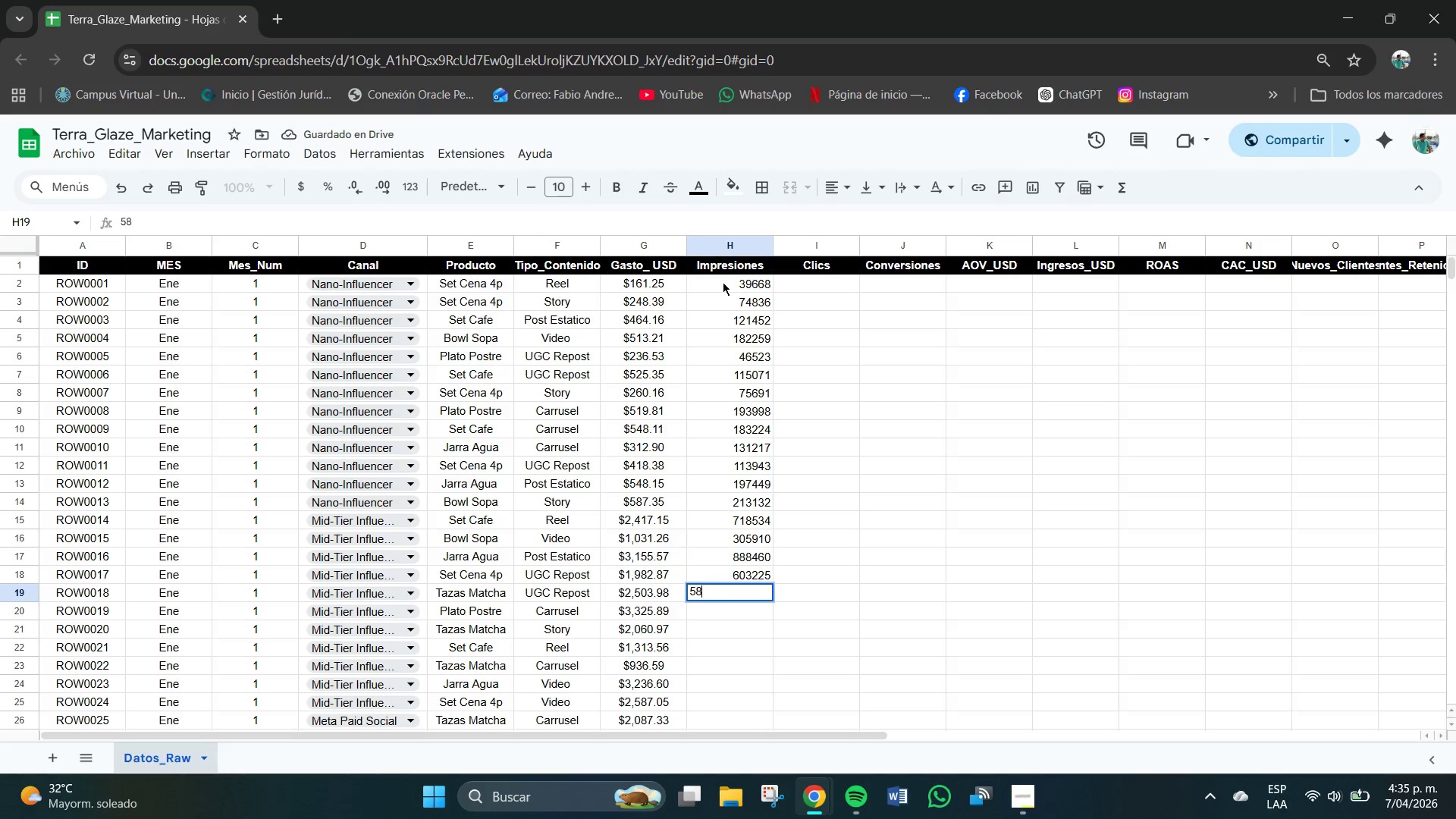 
key(Numpad8)
 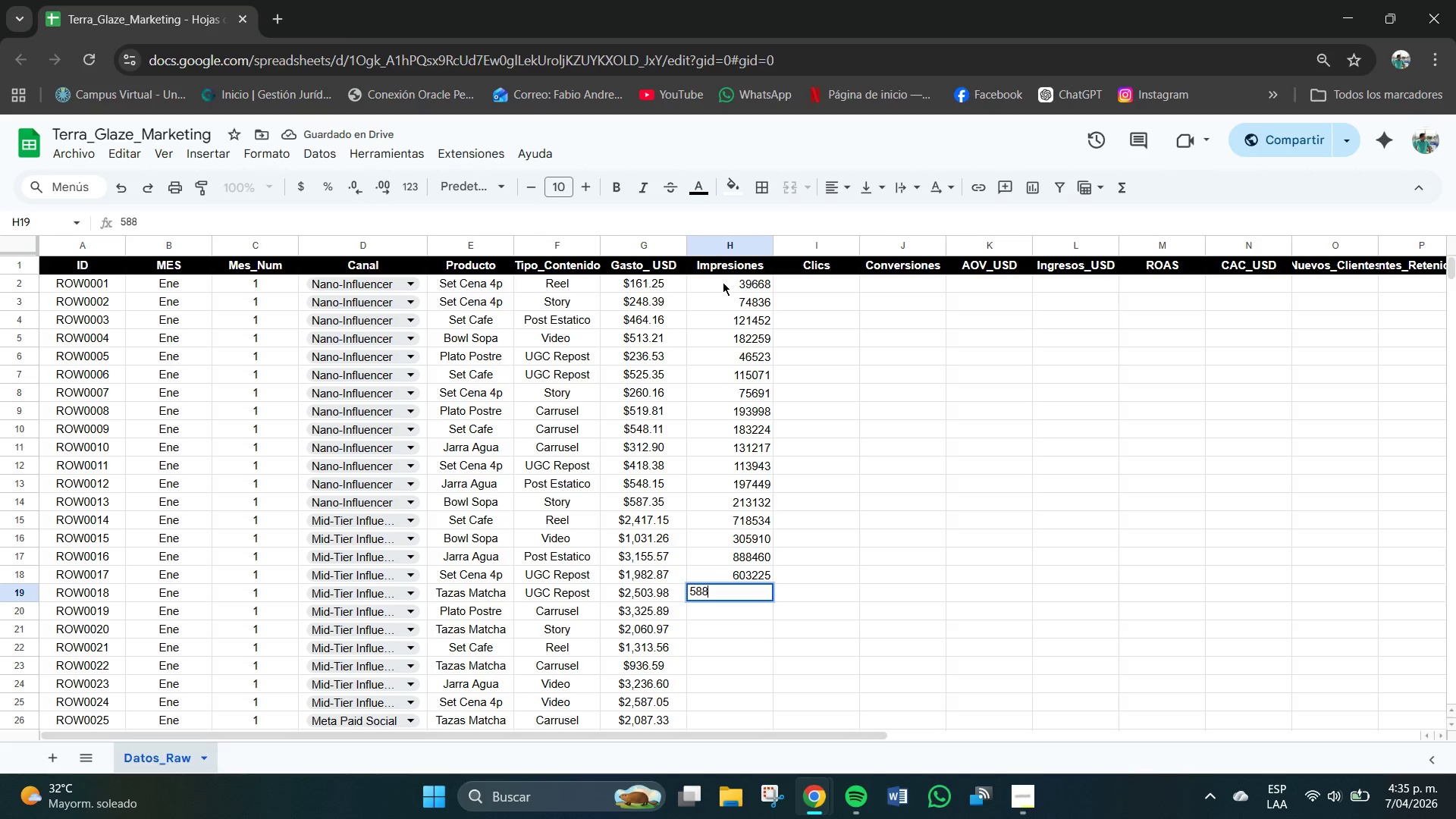 
key(Numpad8)
 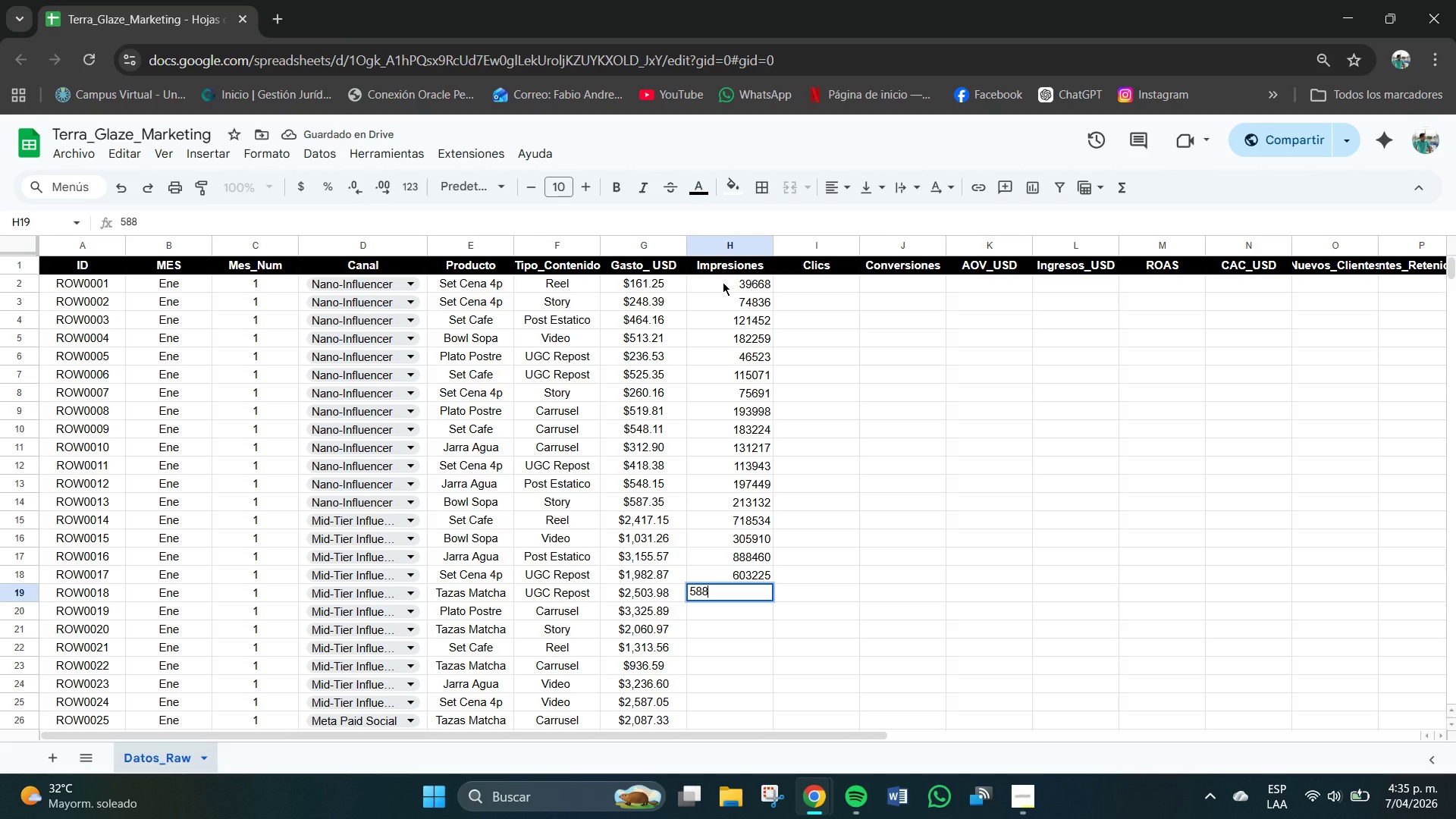 
key(Numpad3)
 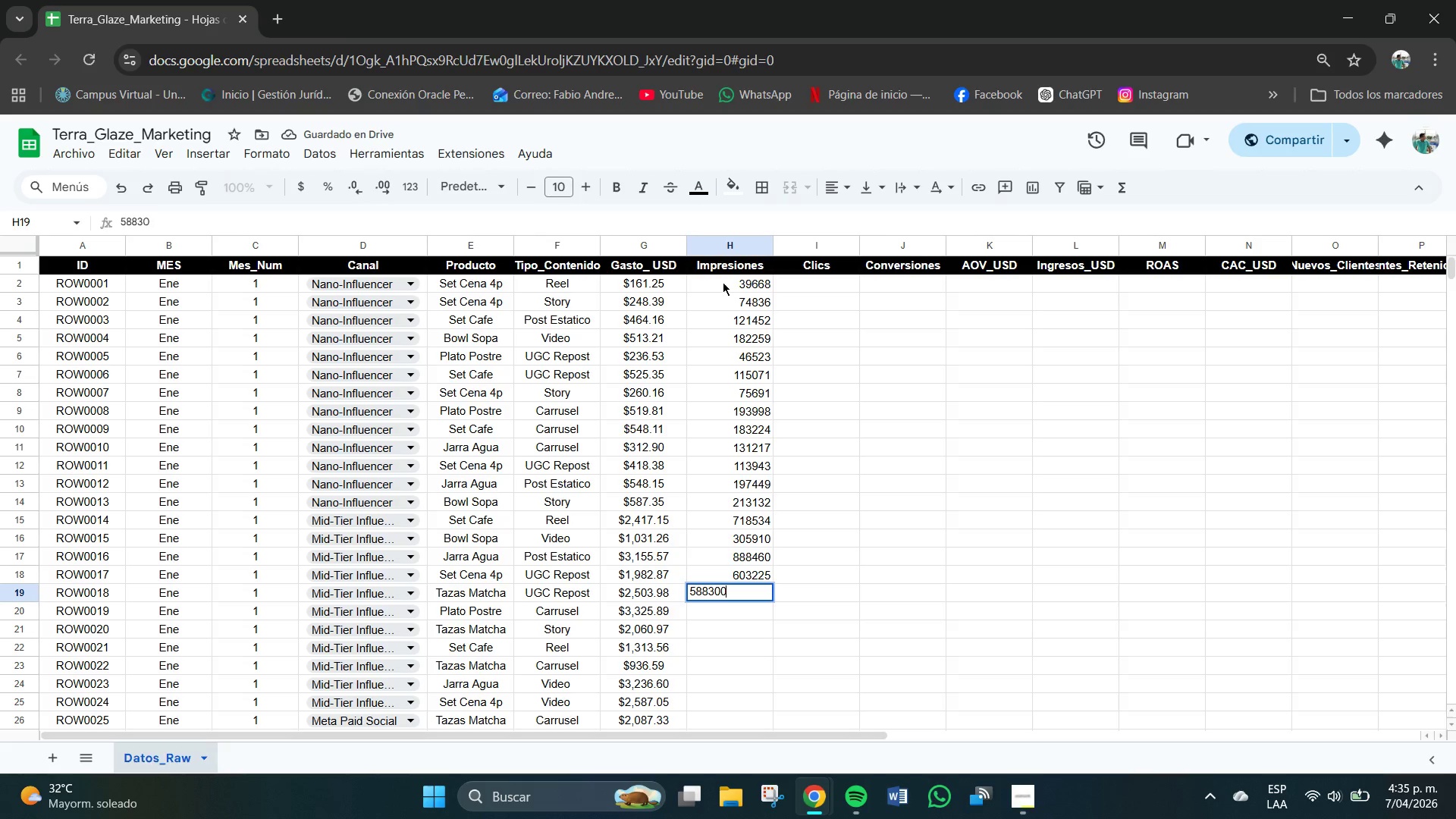 
key(Numpad0)
 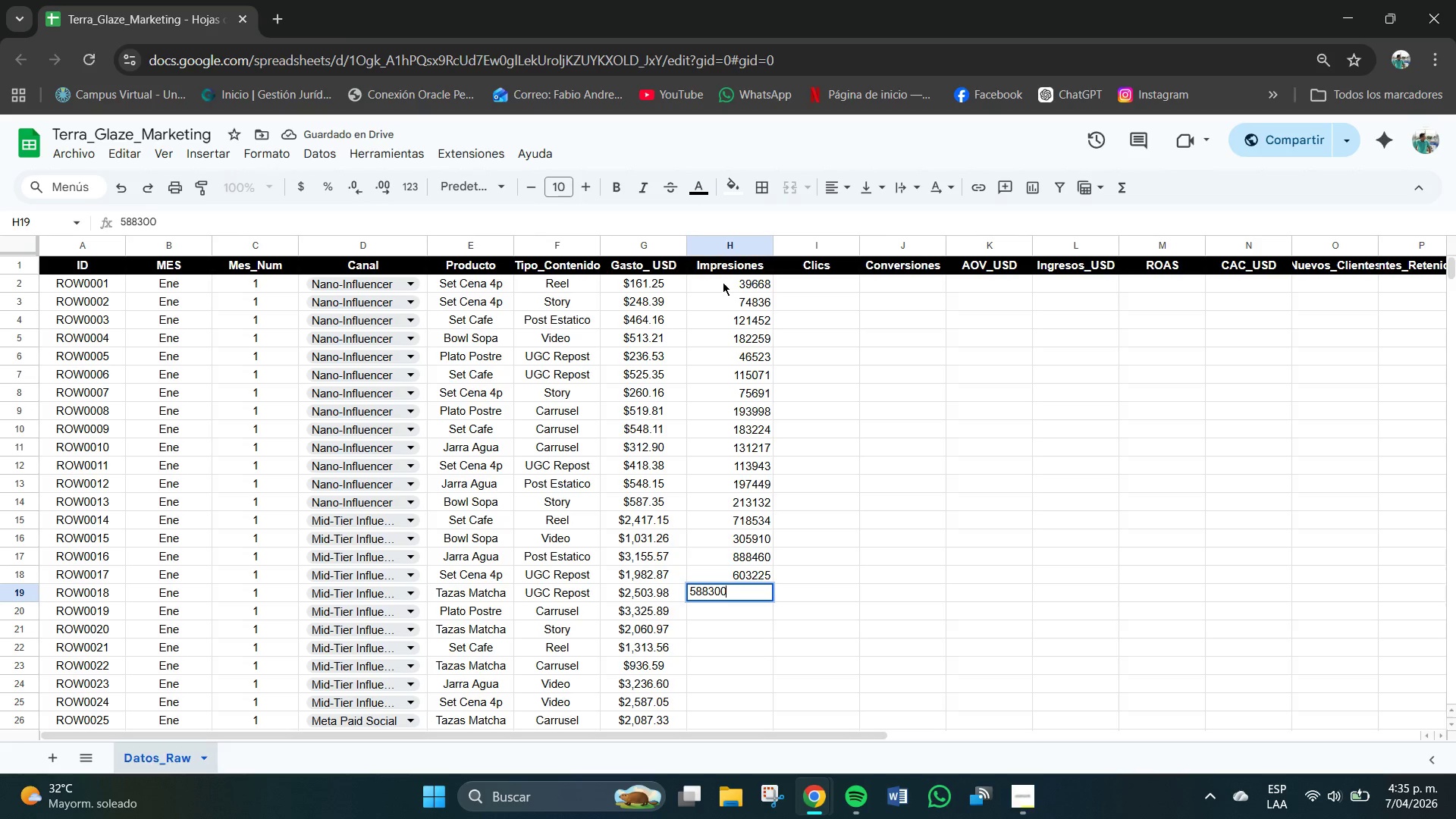 
key(Numpad0)
 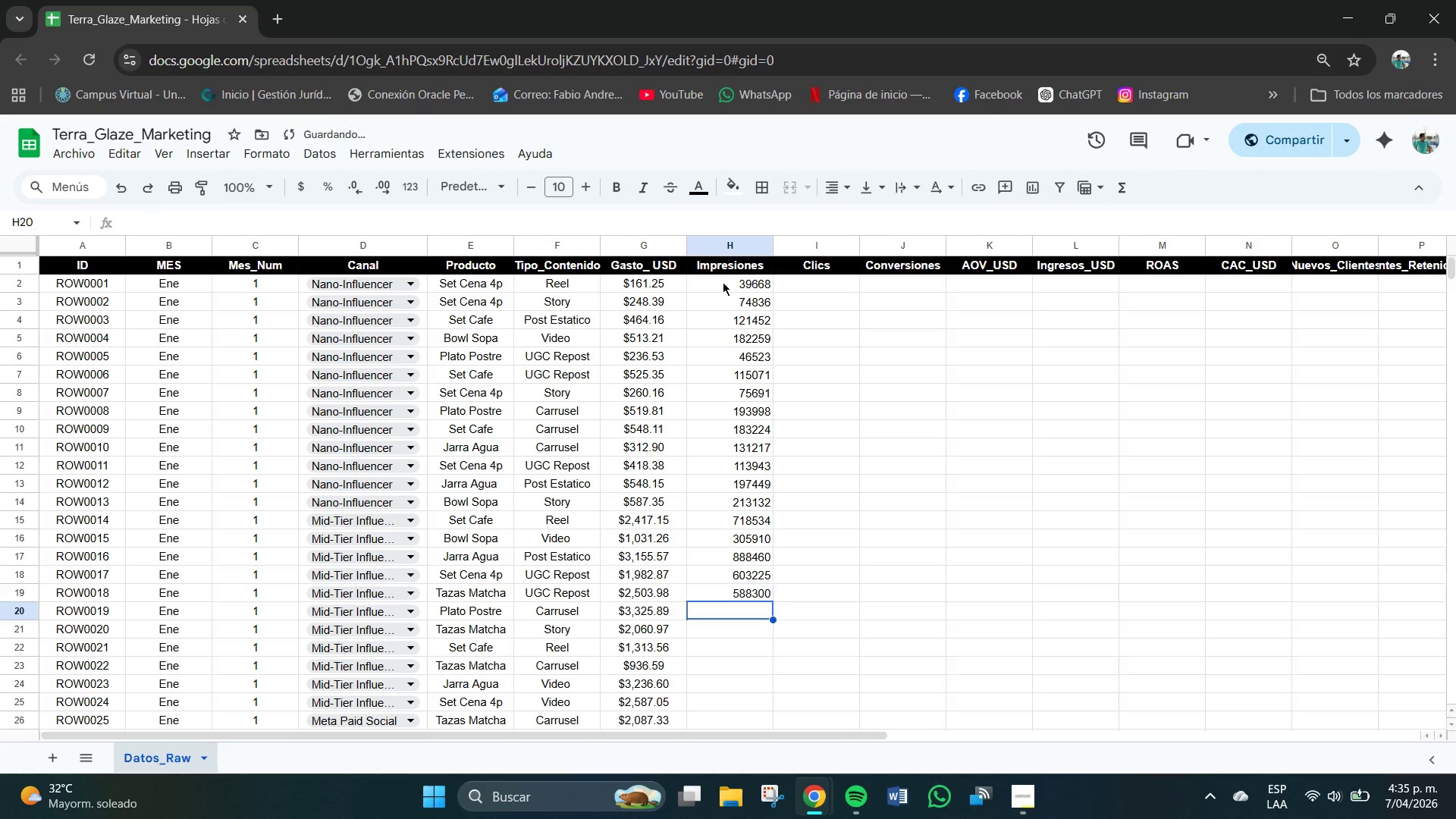 
key(NumpadEnter)
 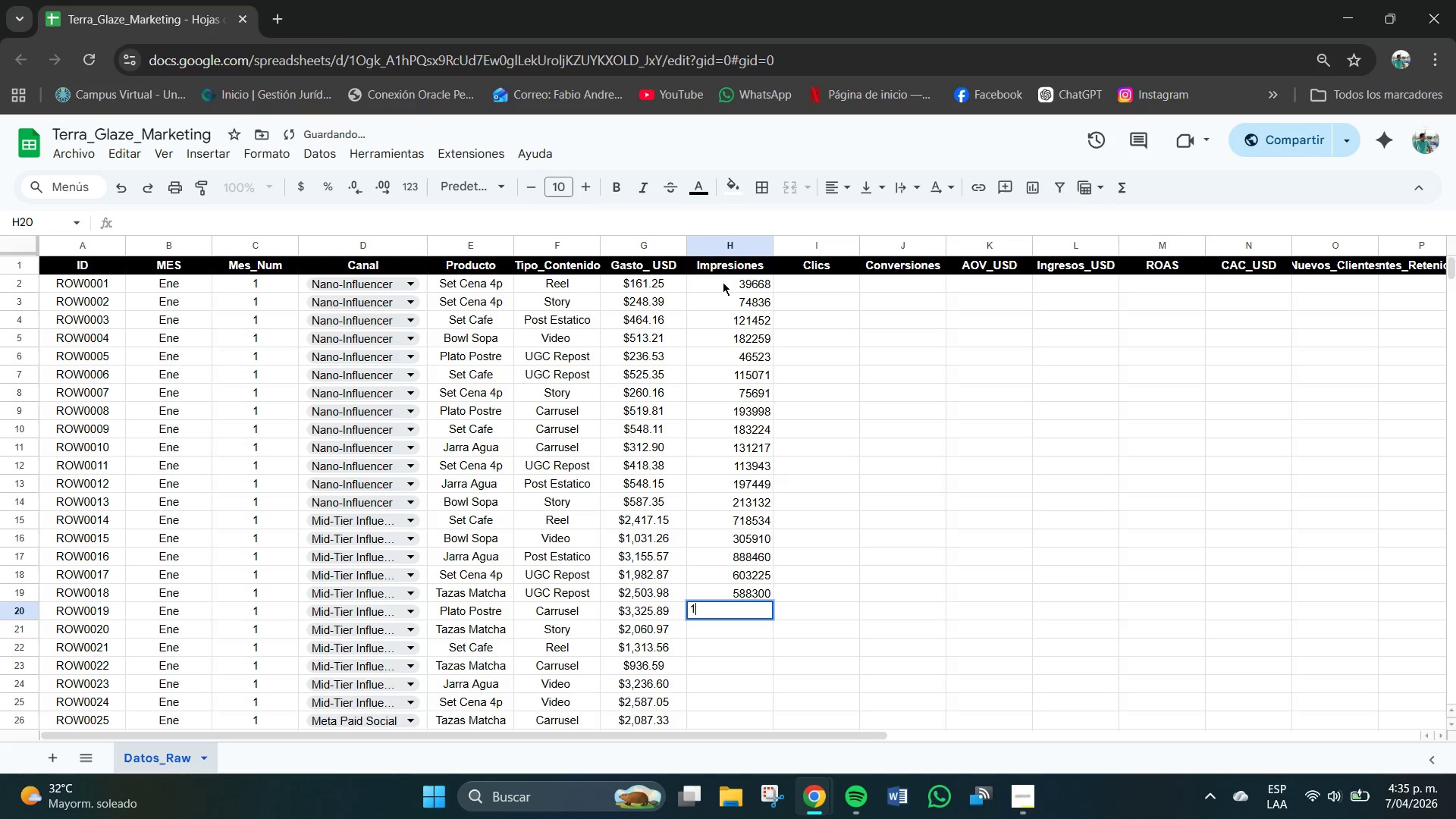 
key(Numpad1)
 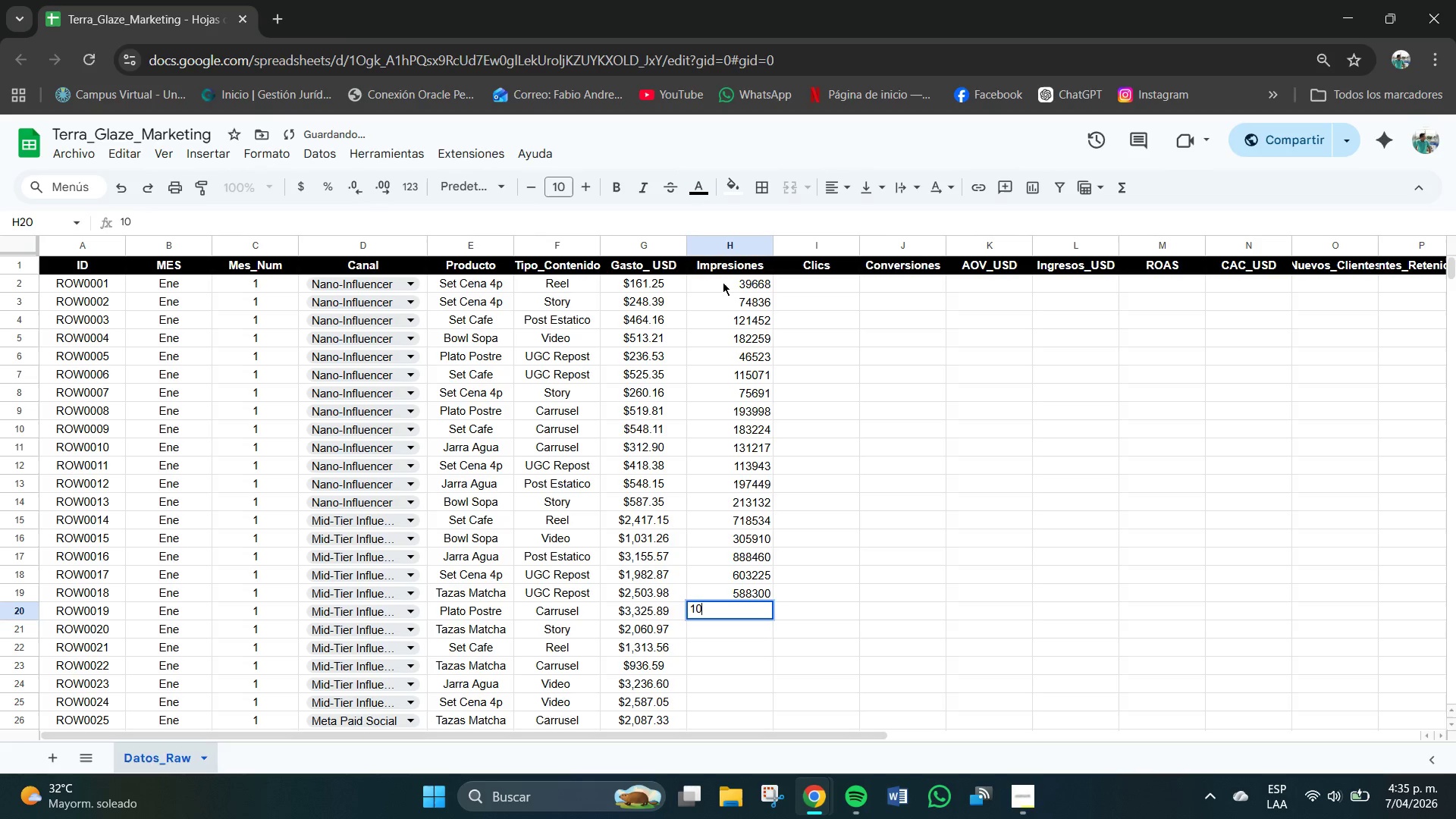 
key(Numpad0)
 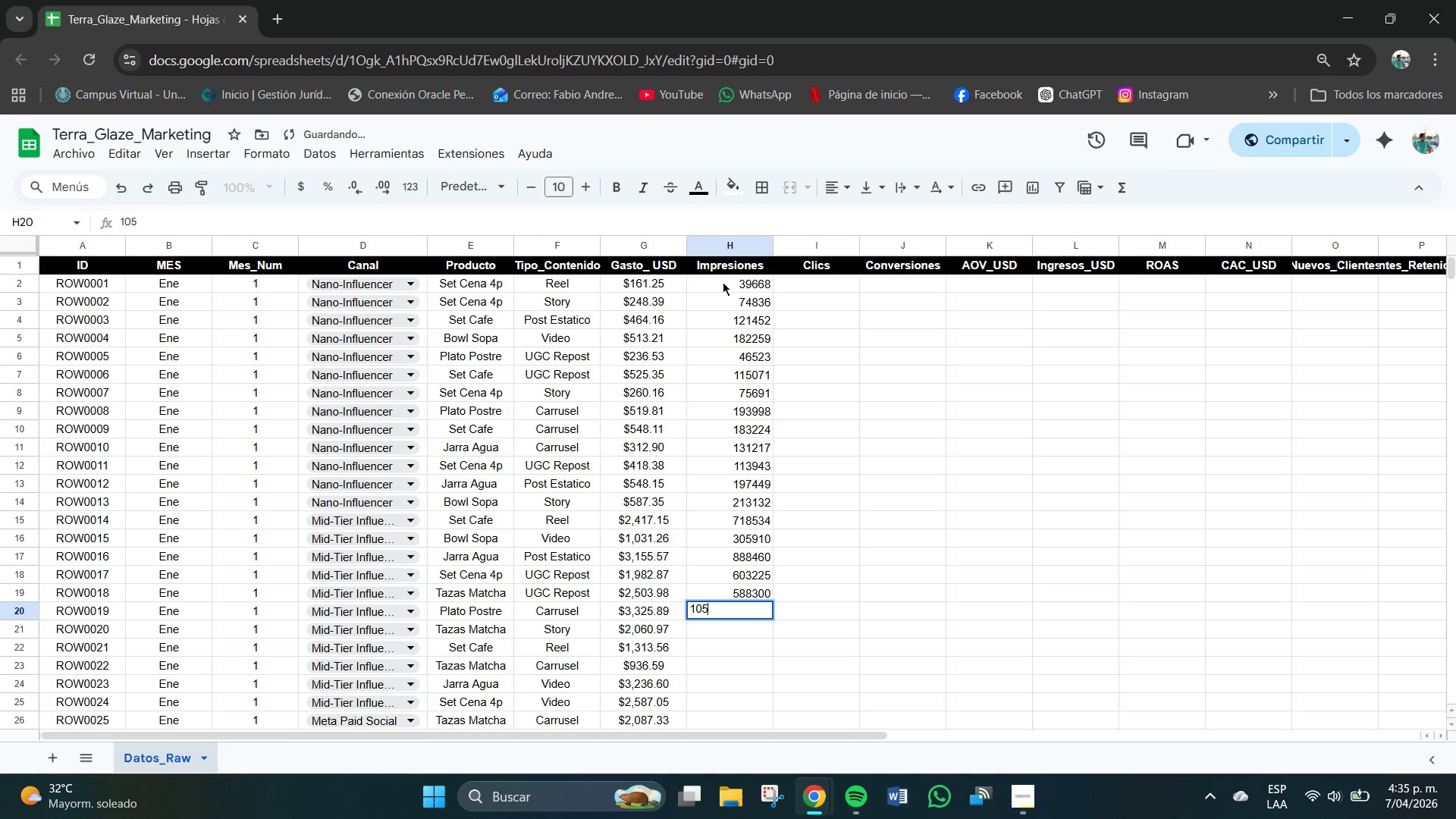 
key(Numpad5)
 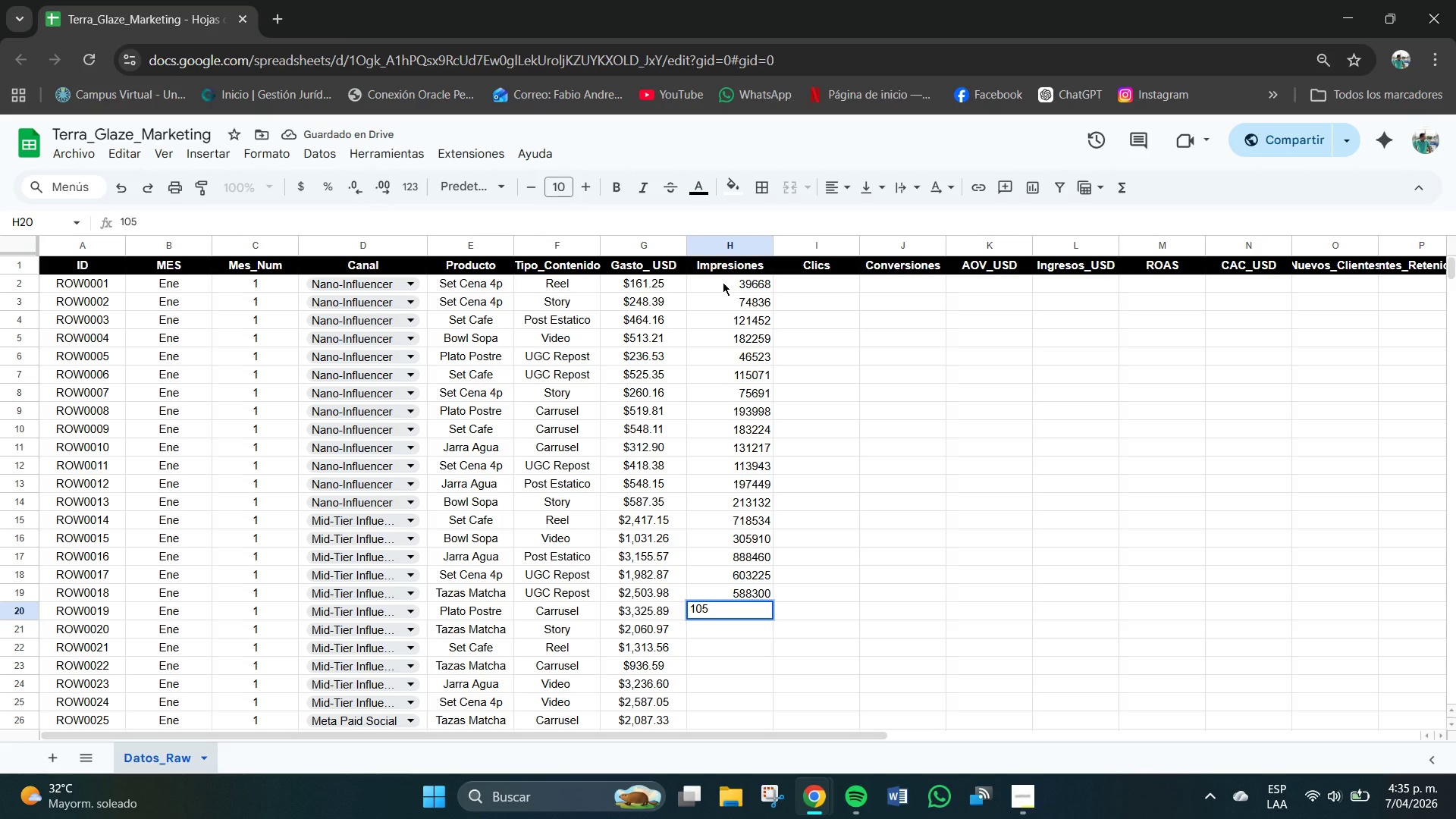 
key(Numpad4)
 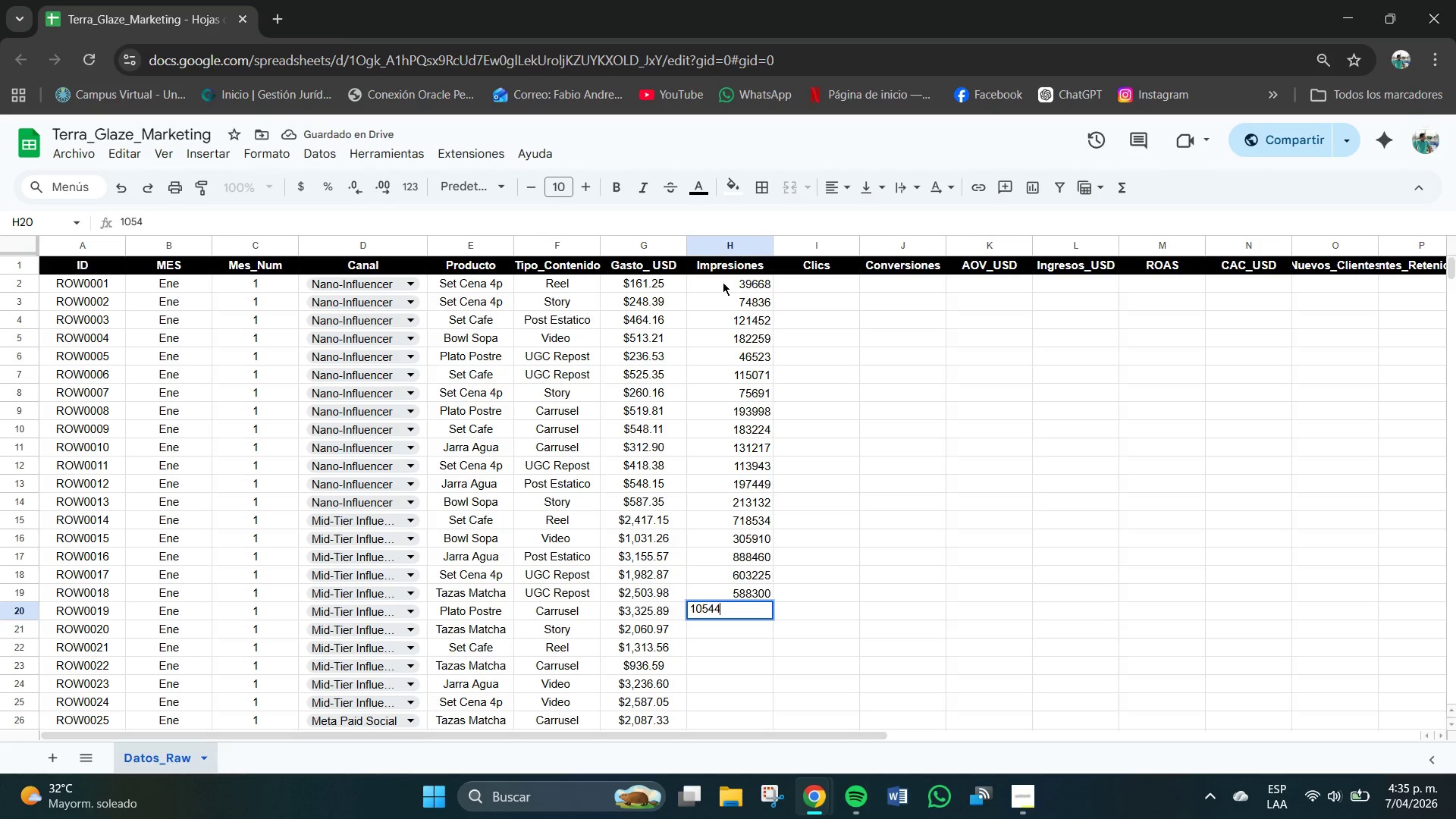 
key(Numpad4)
 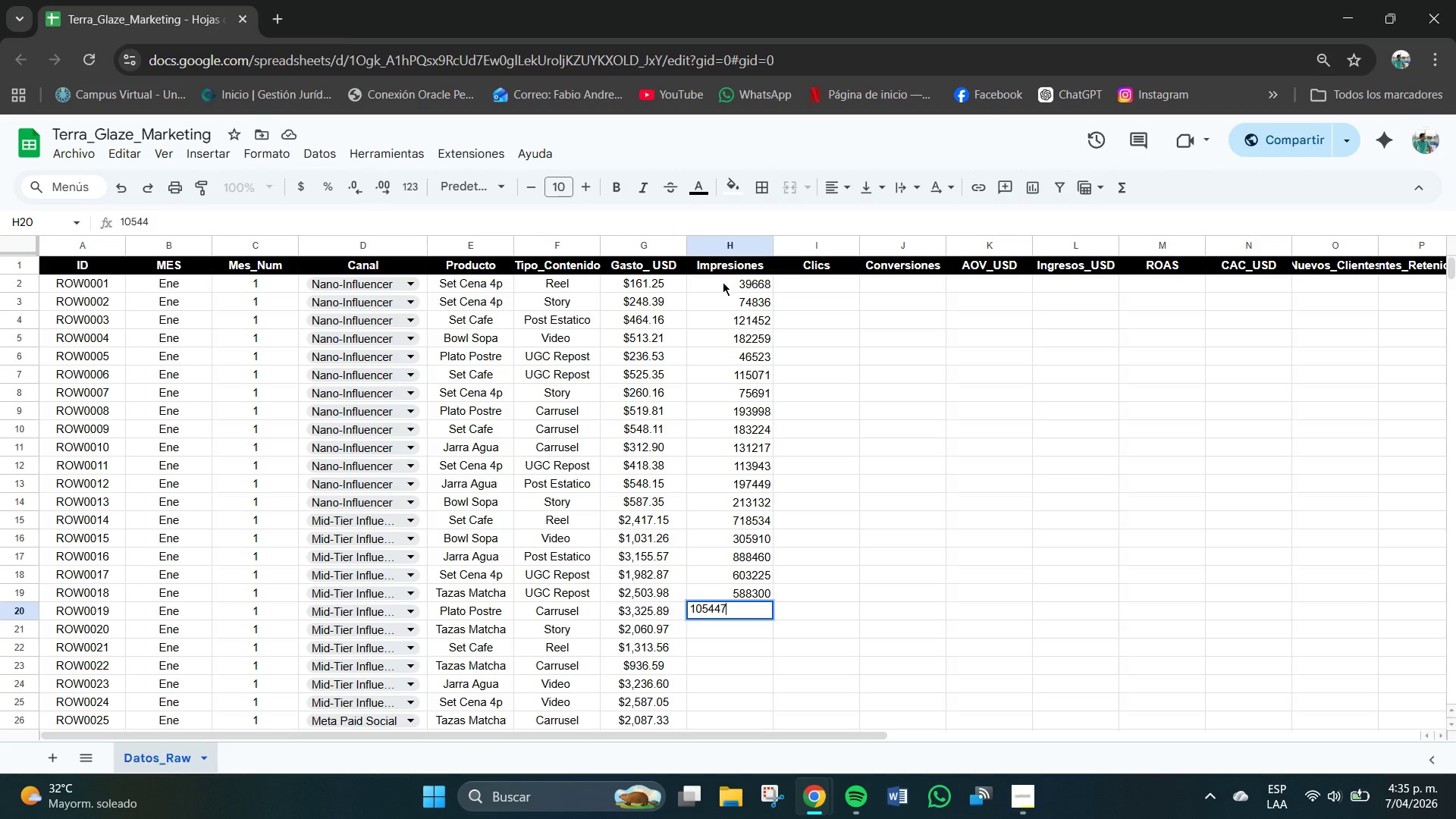 
key(Numpad7)
 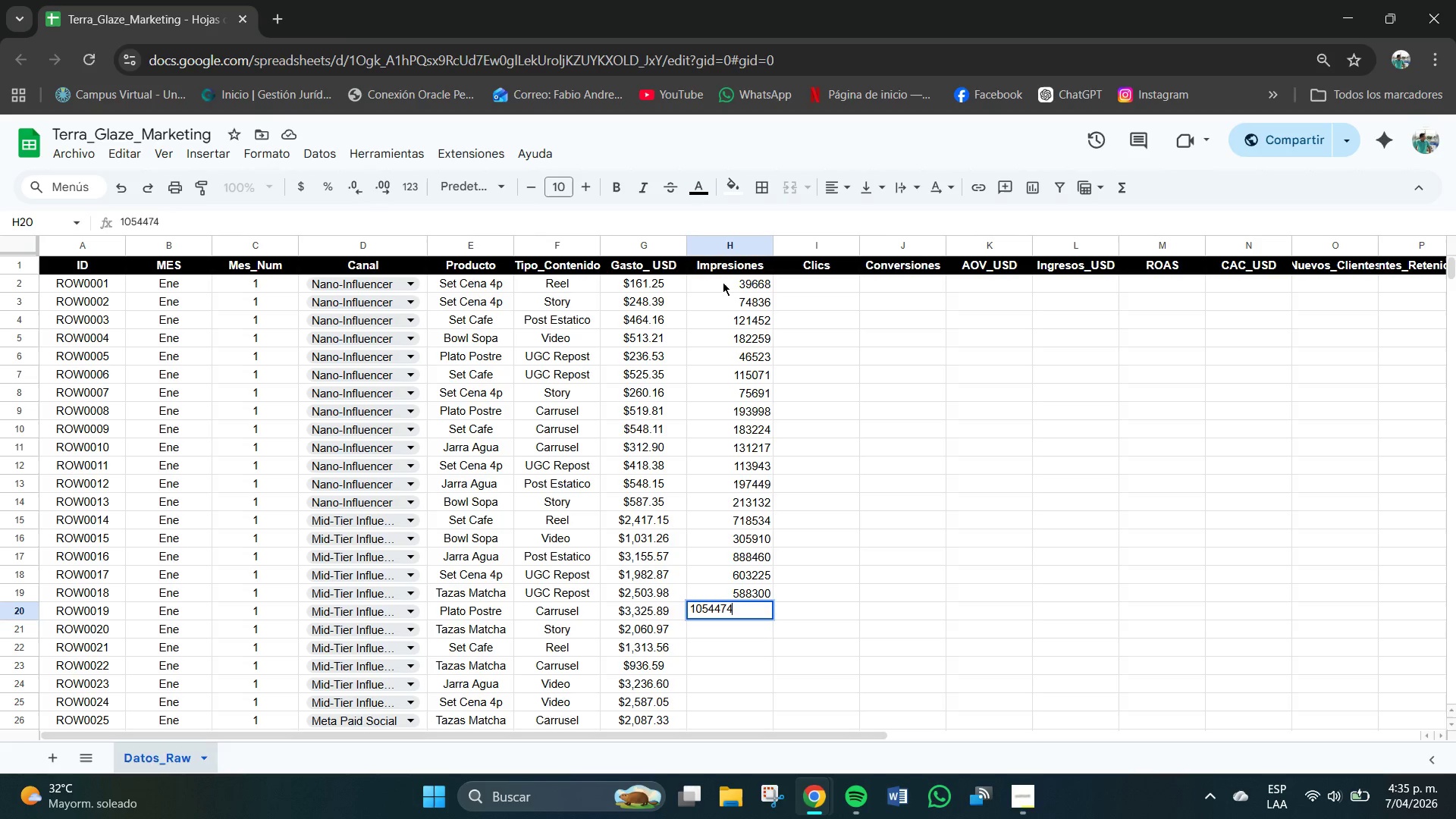 
key(Numpad4)
 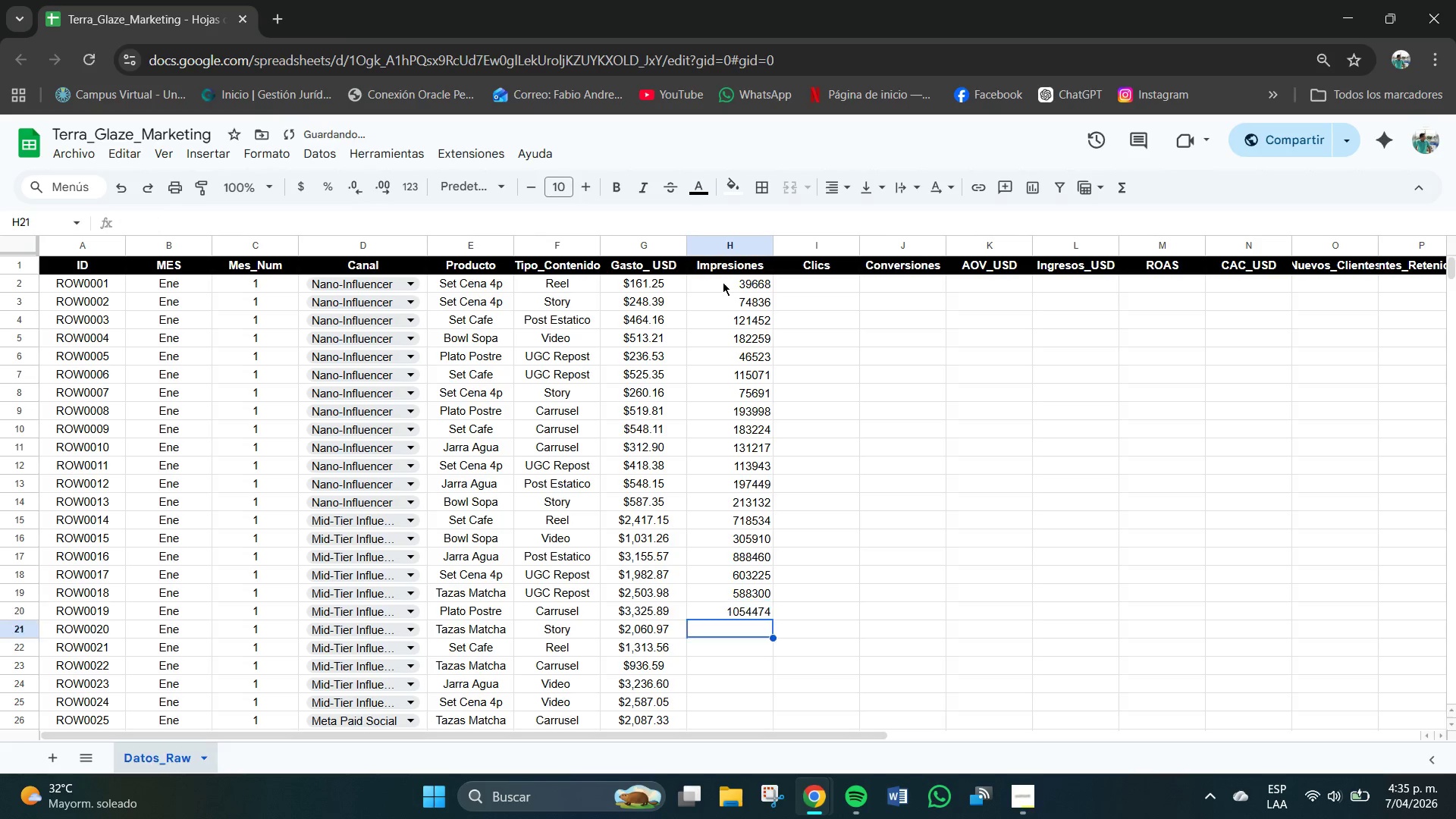 
key(NumpadEnter)
 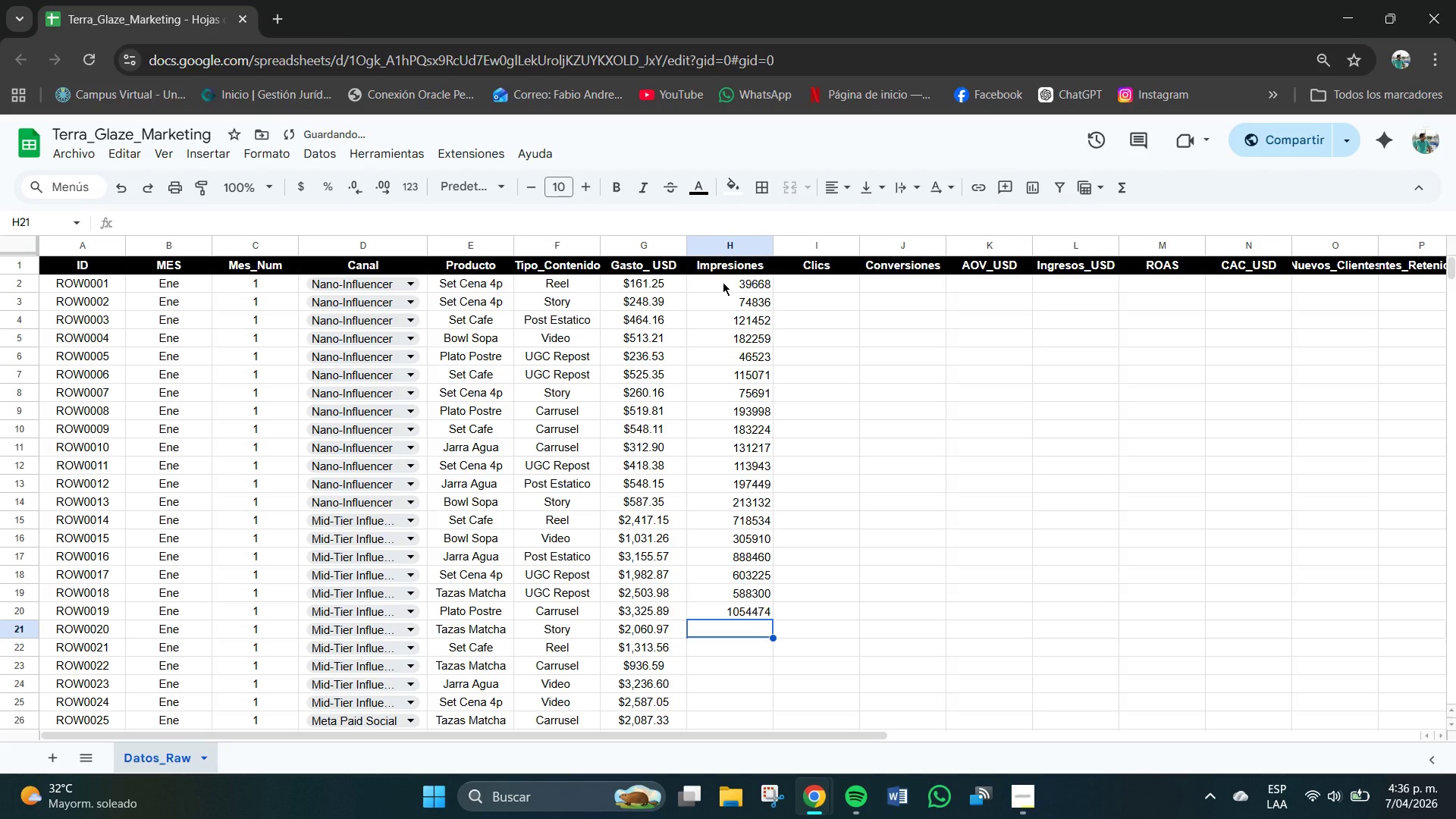 
key(Numpad7)
 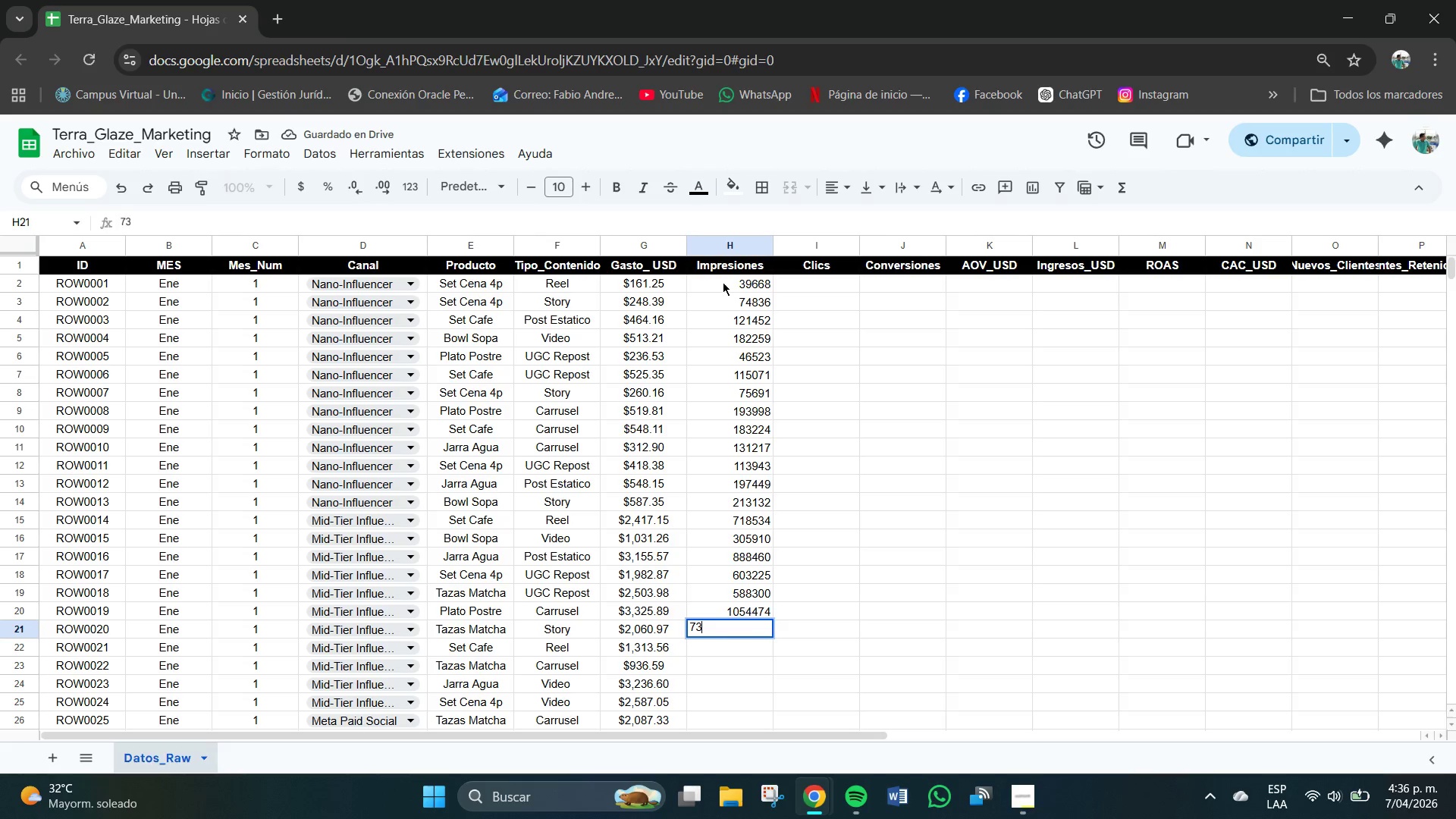 
key(Numpad3)
 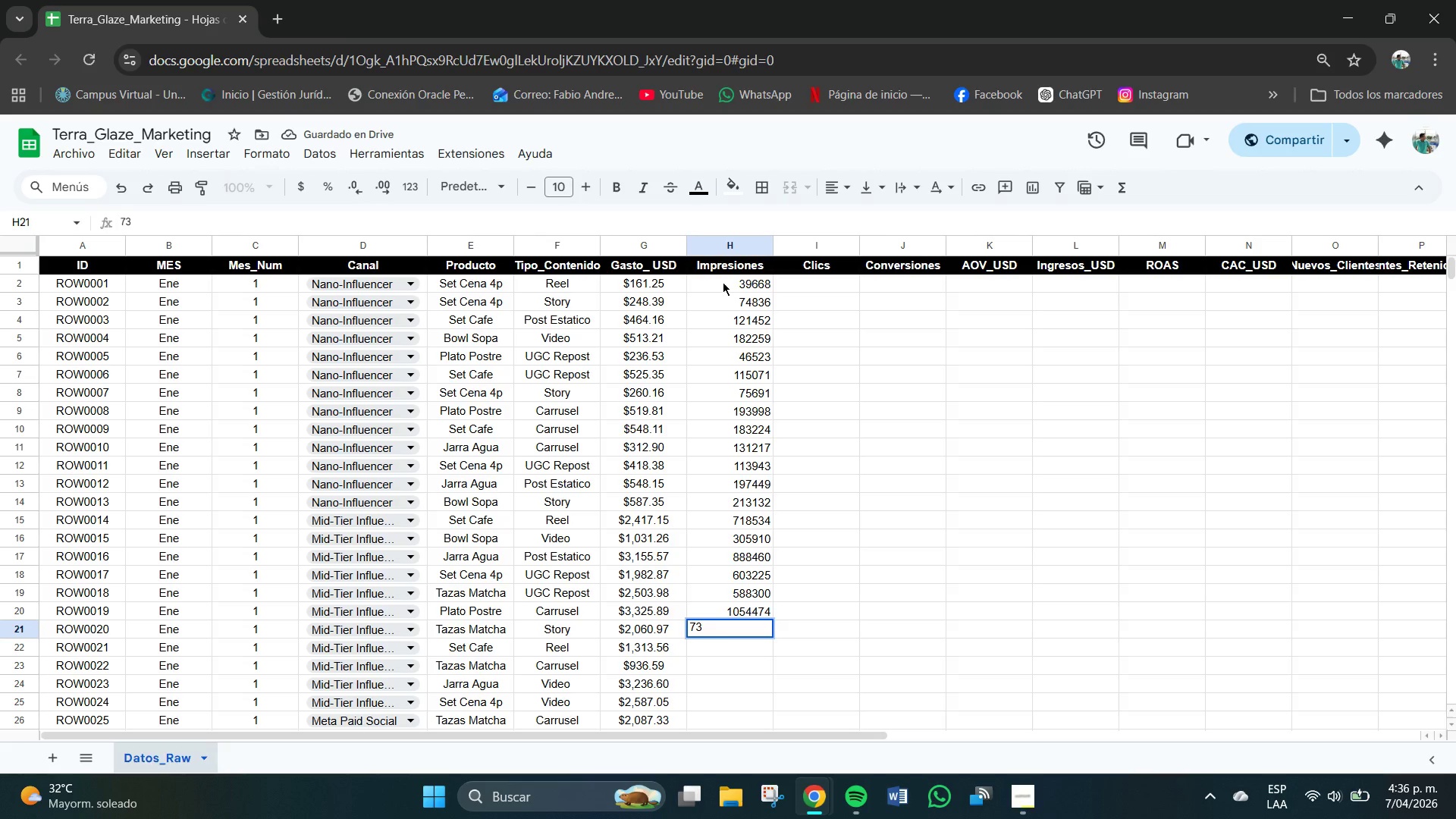 
key(Numpad1)
 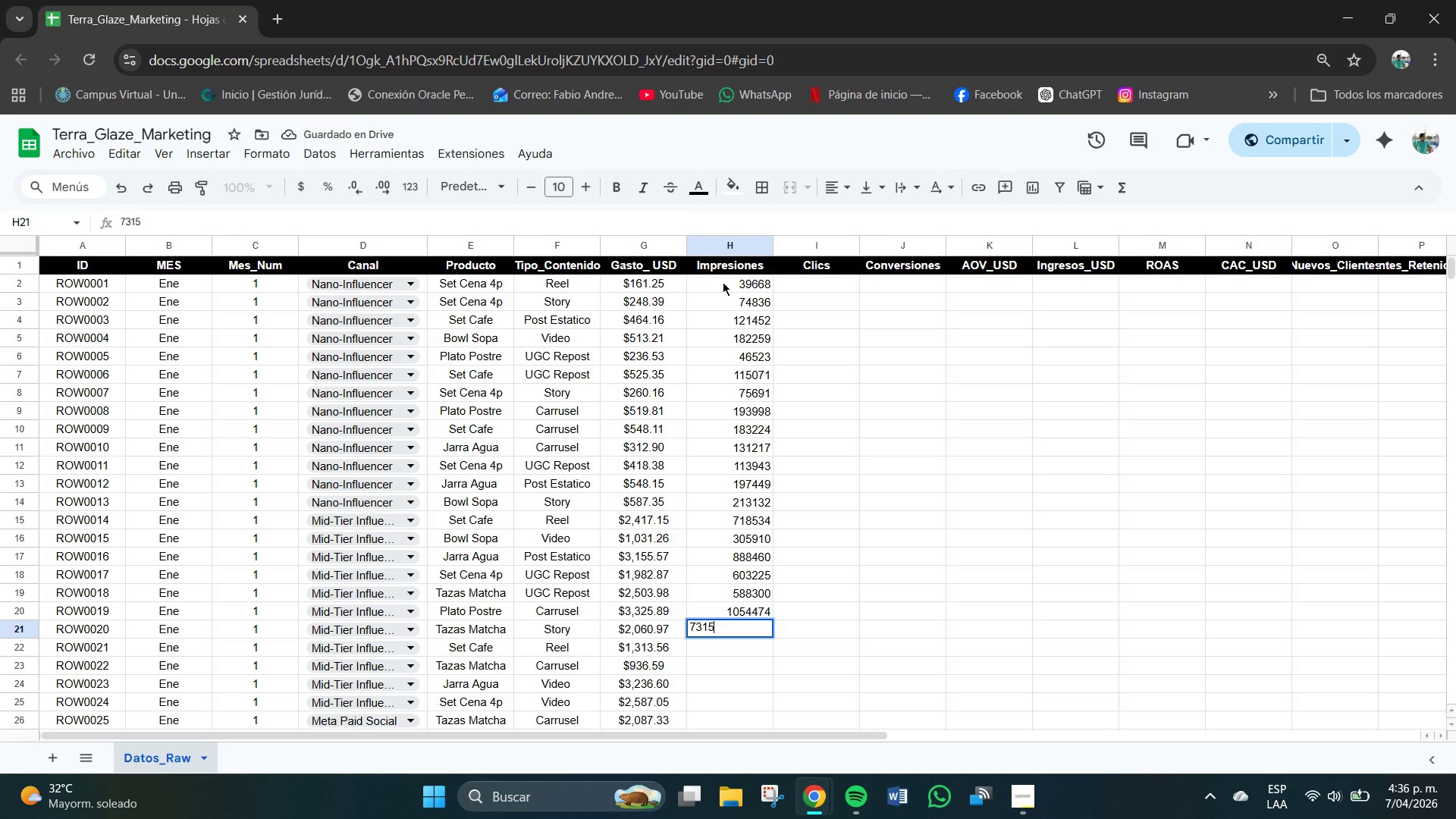 
key(Numpad5)
 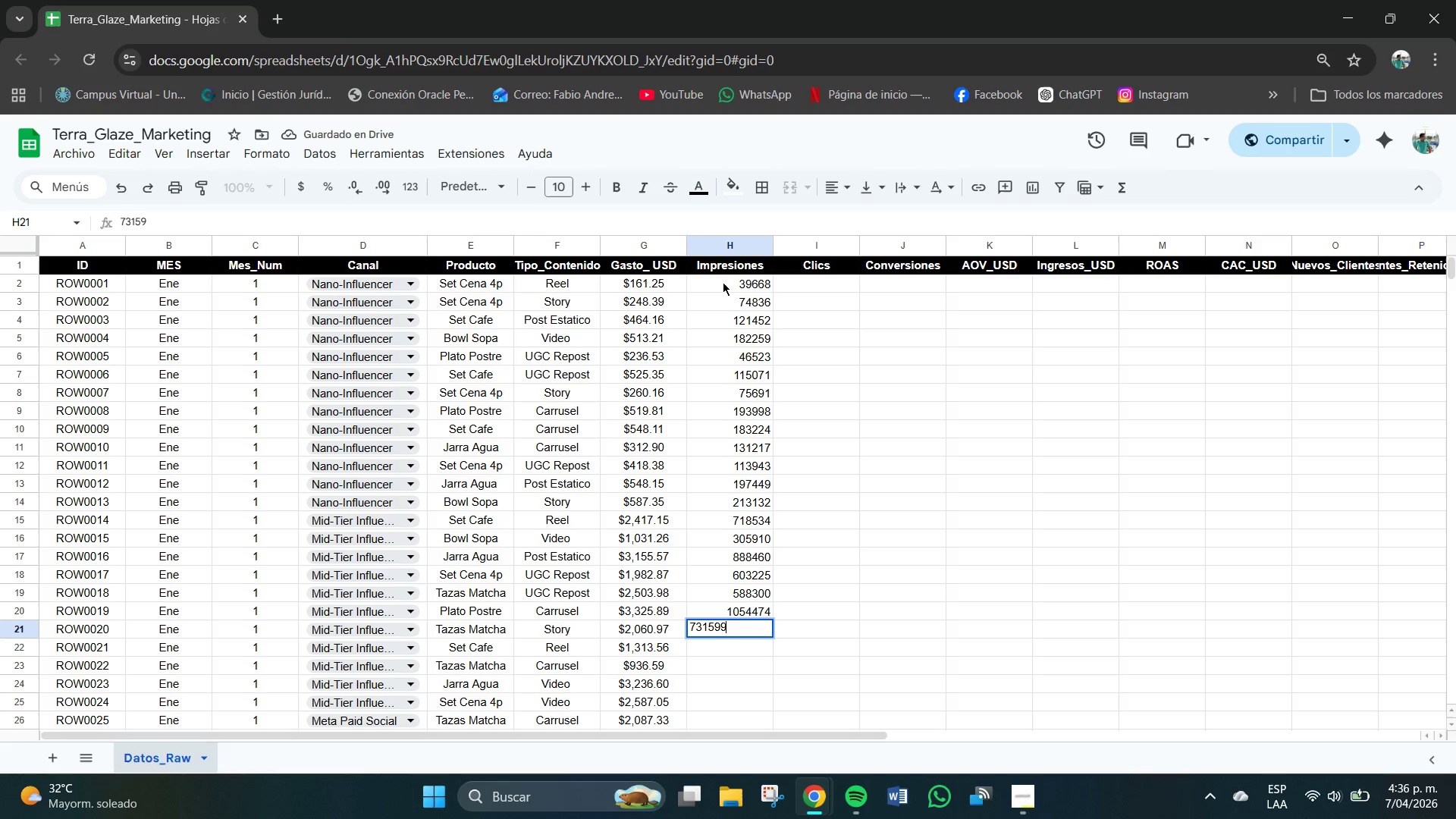 
key(Numpad9)
 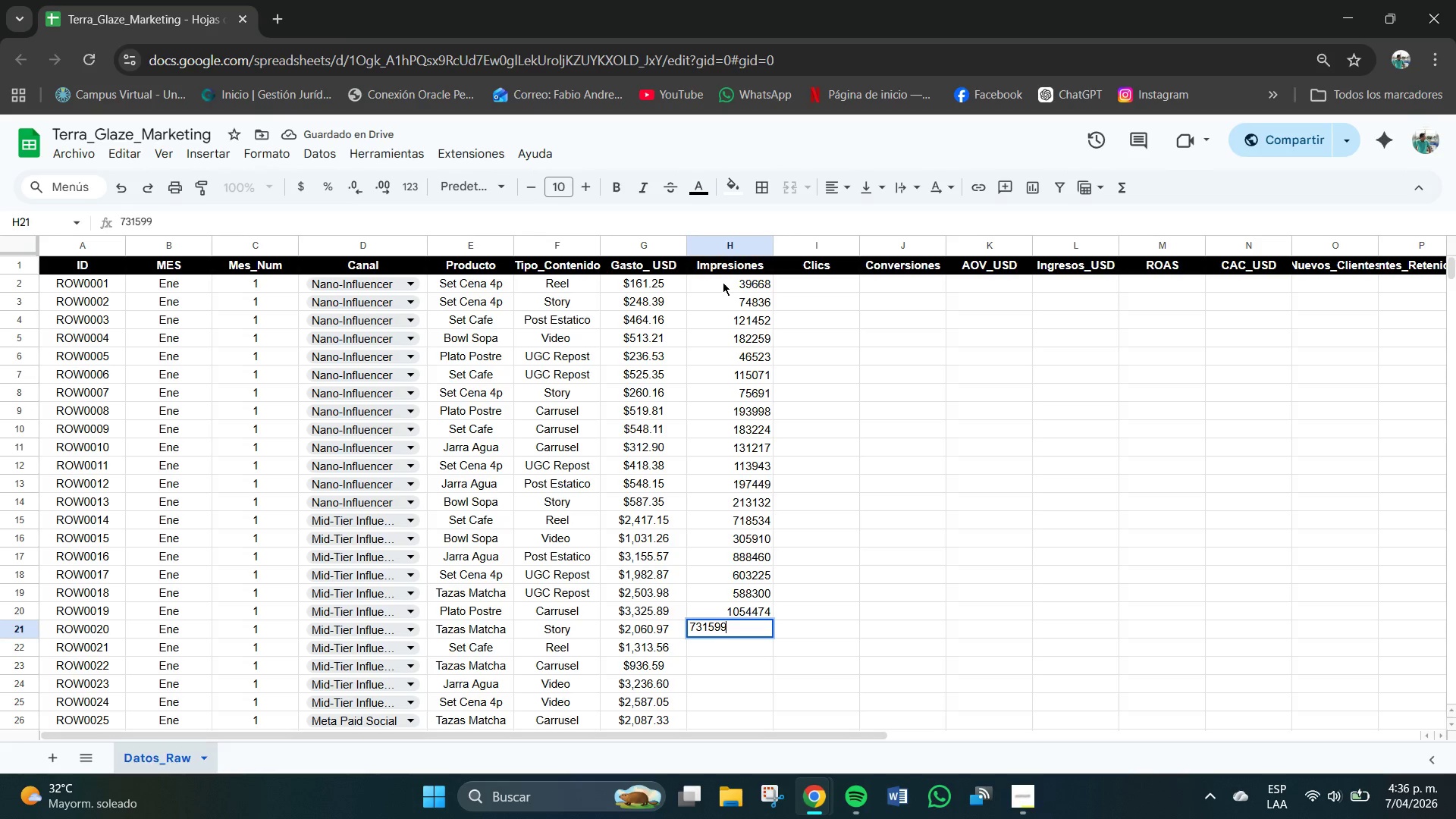 
key(Numpad9)
 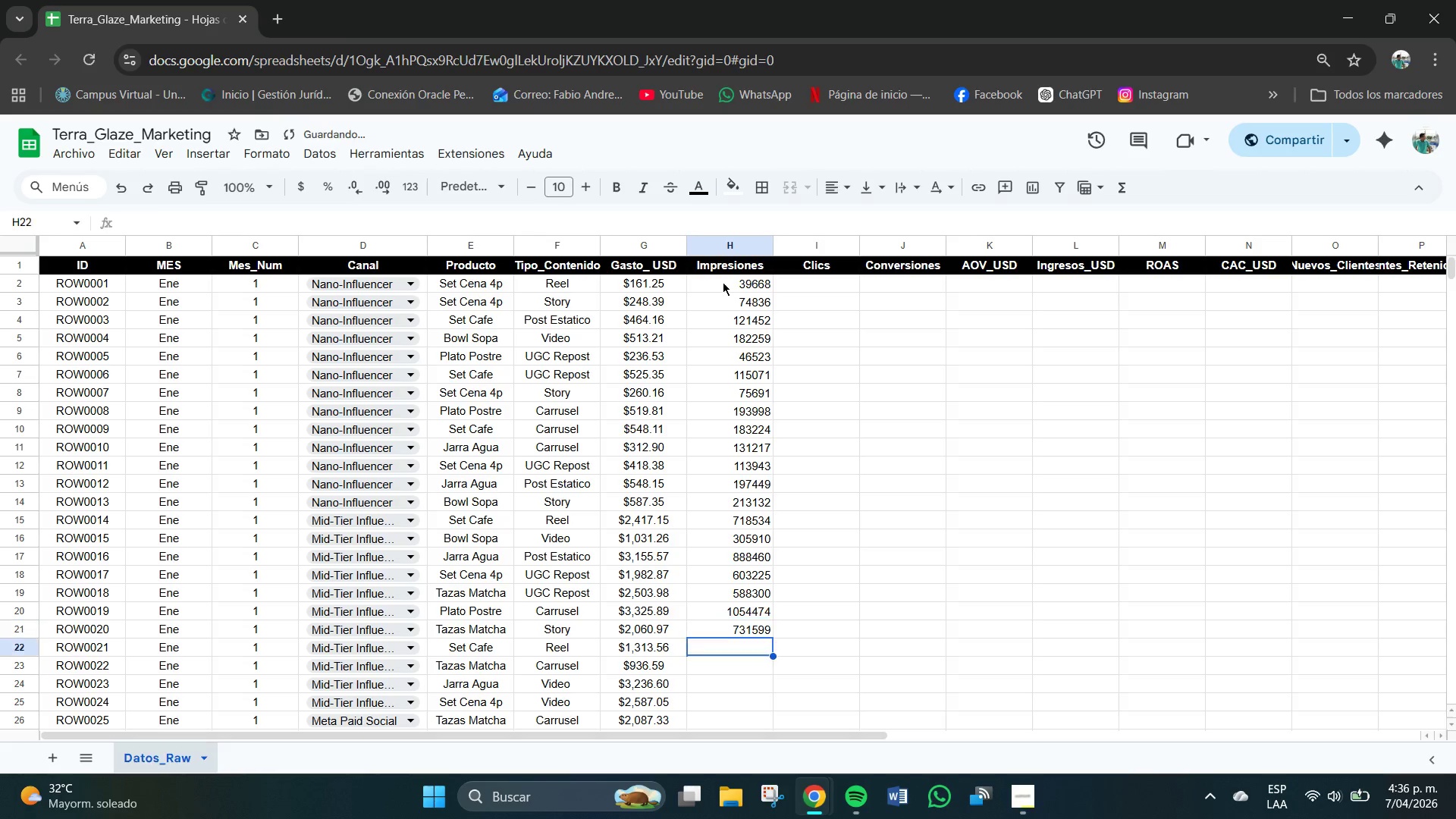 
key(NumpadEnter)
 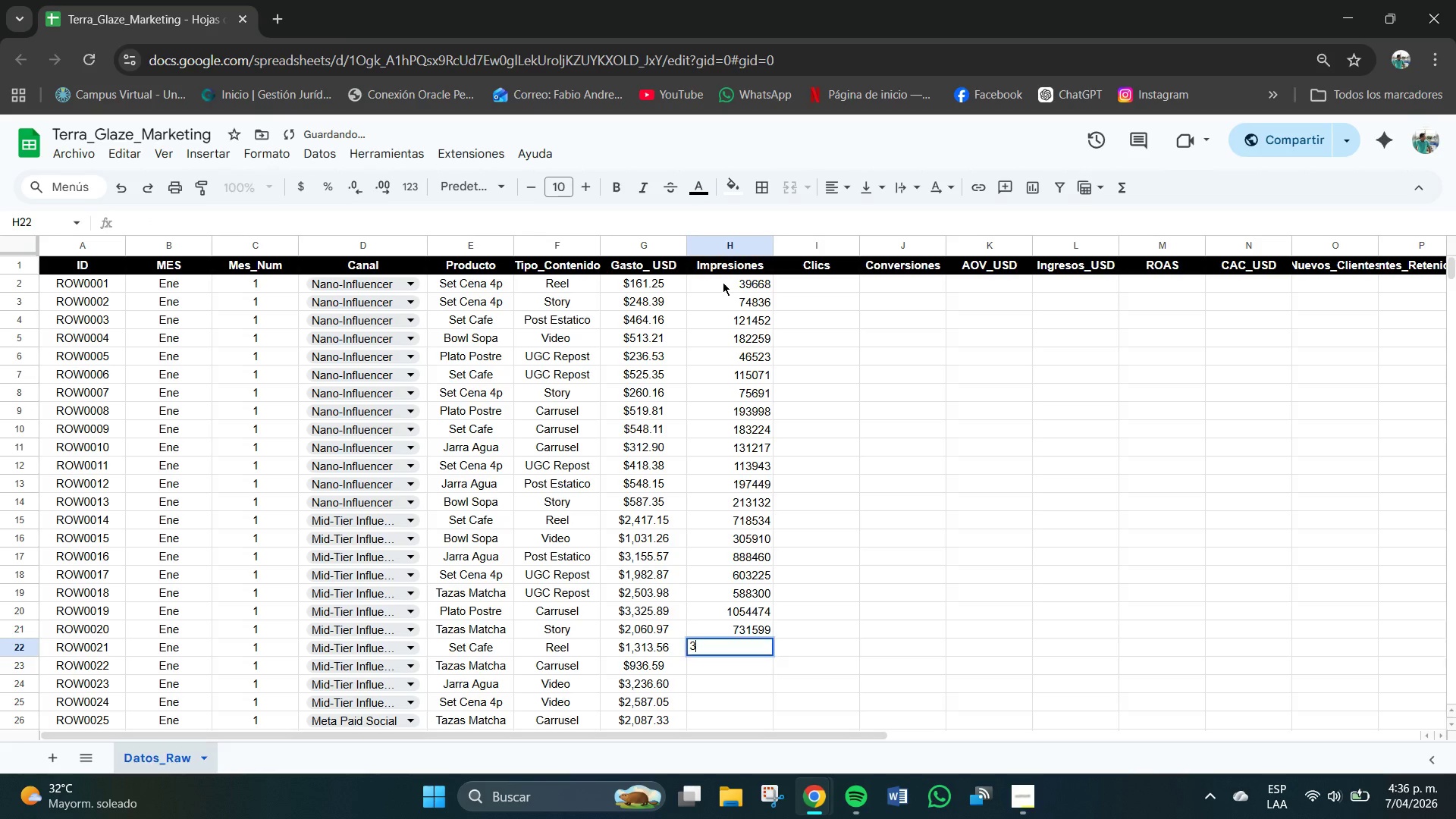 
key(Numpad3)
 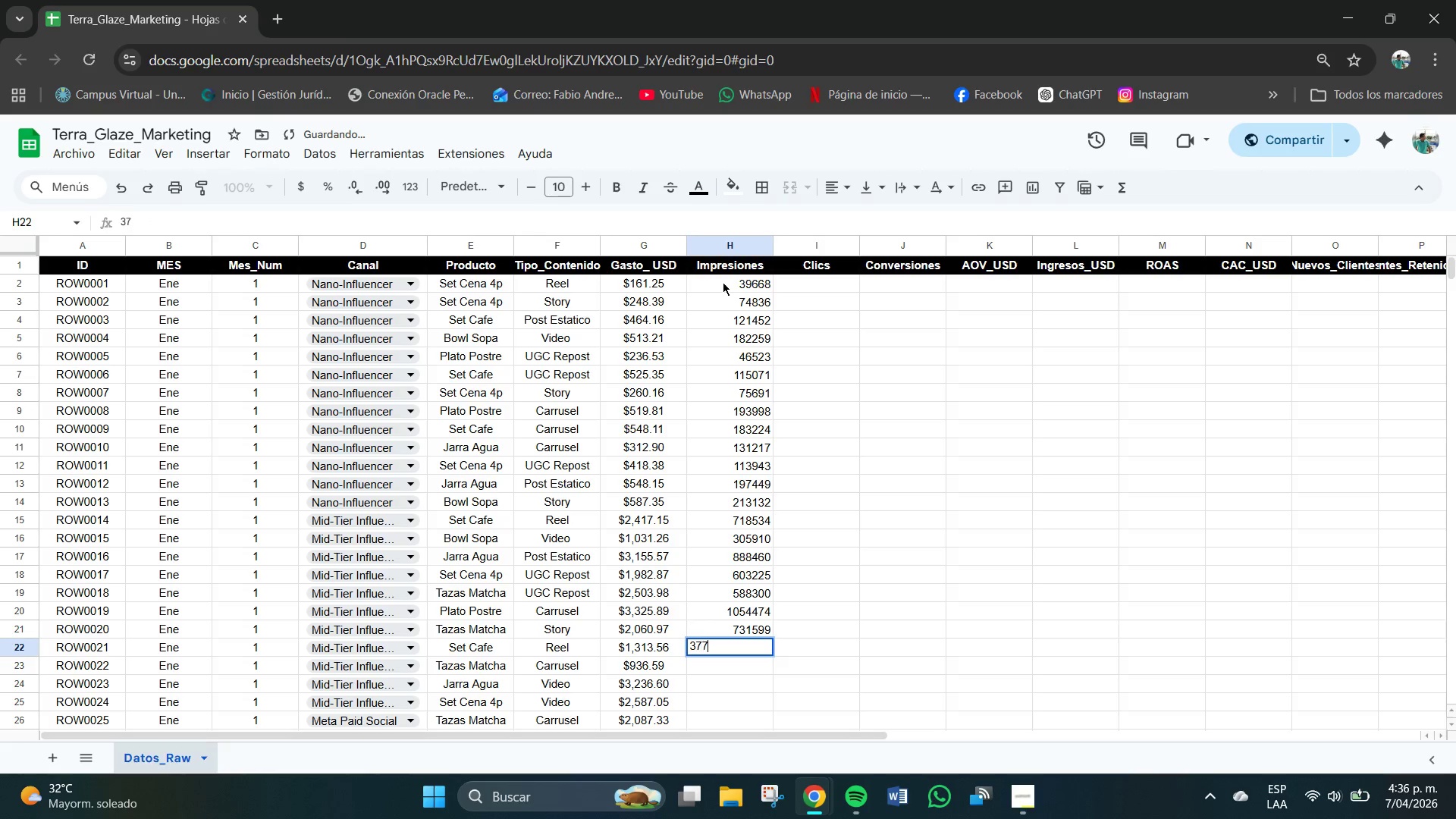 
key(Numpad7)
 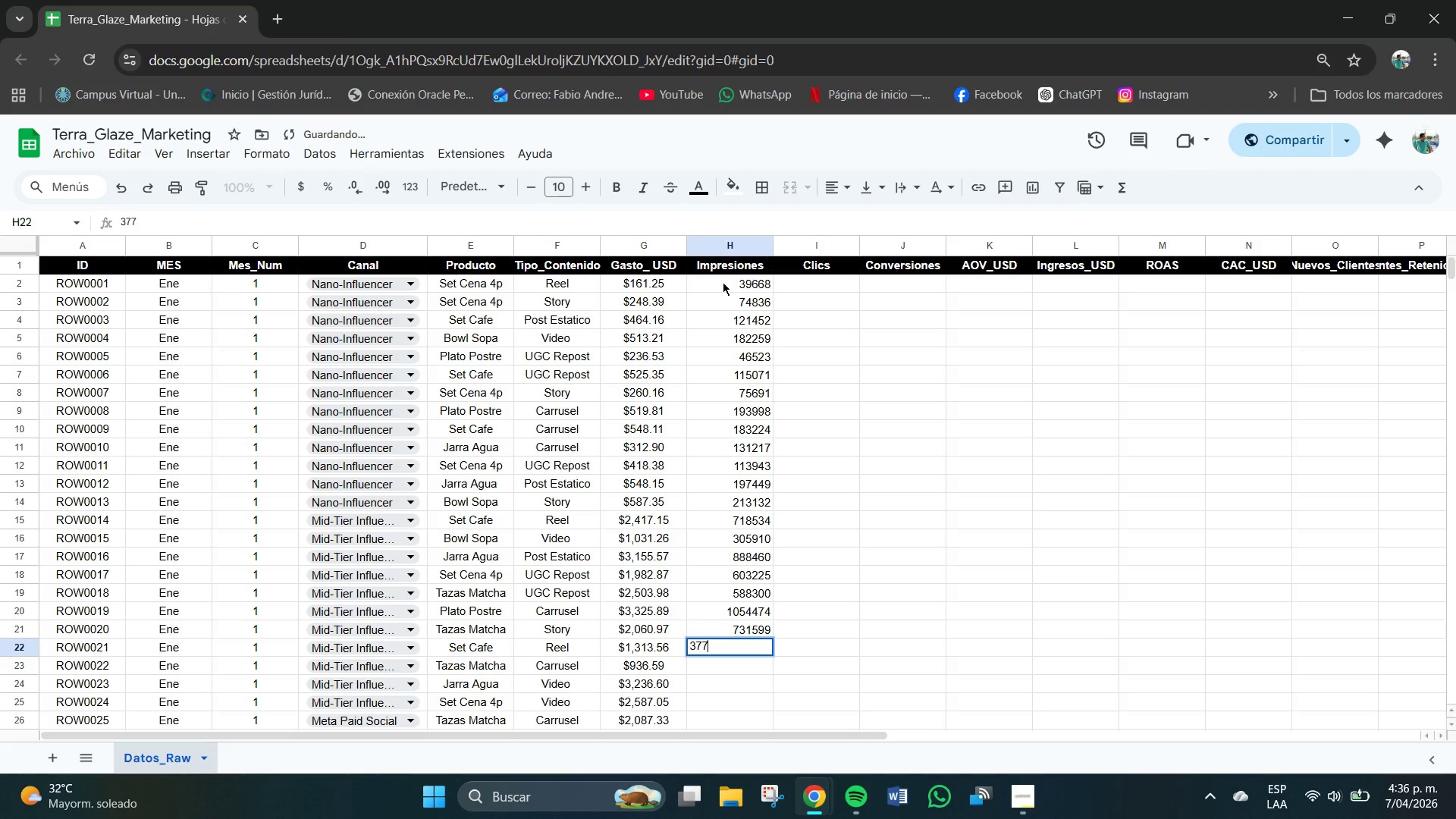 
key(Numpad7)
 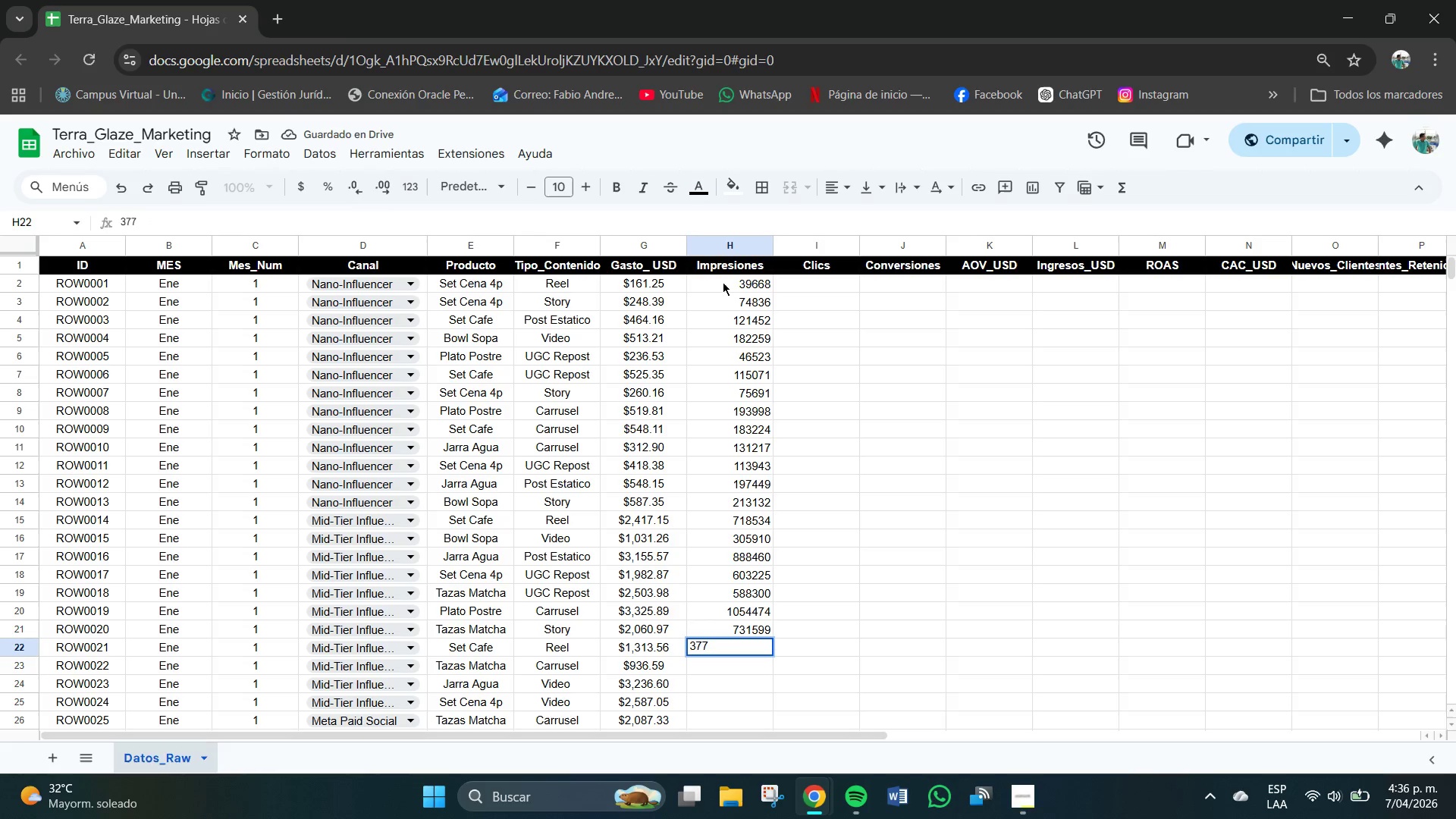 
key(Numpad8)
 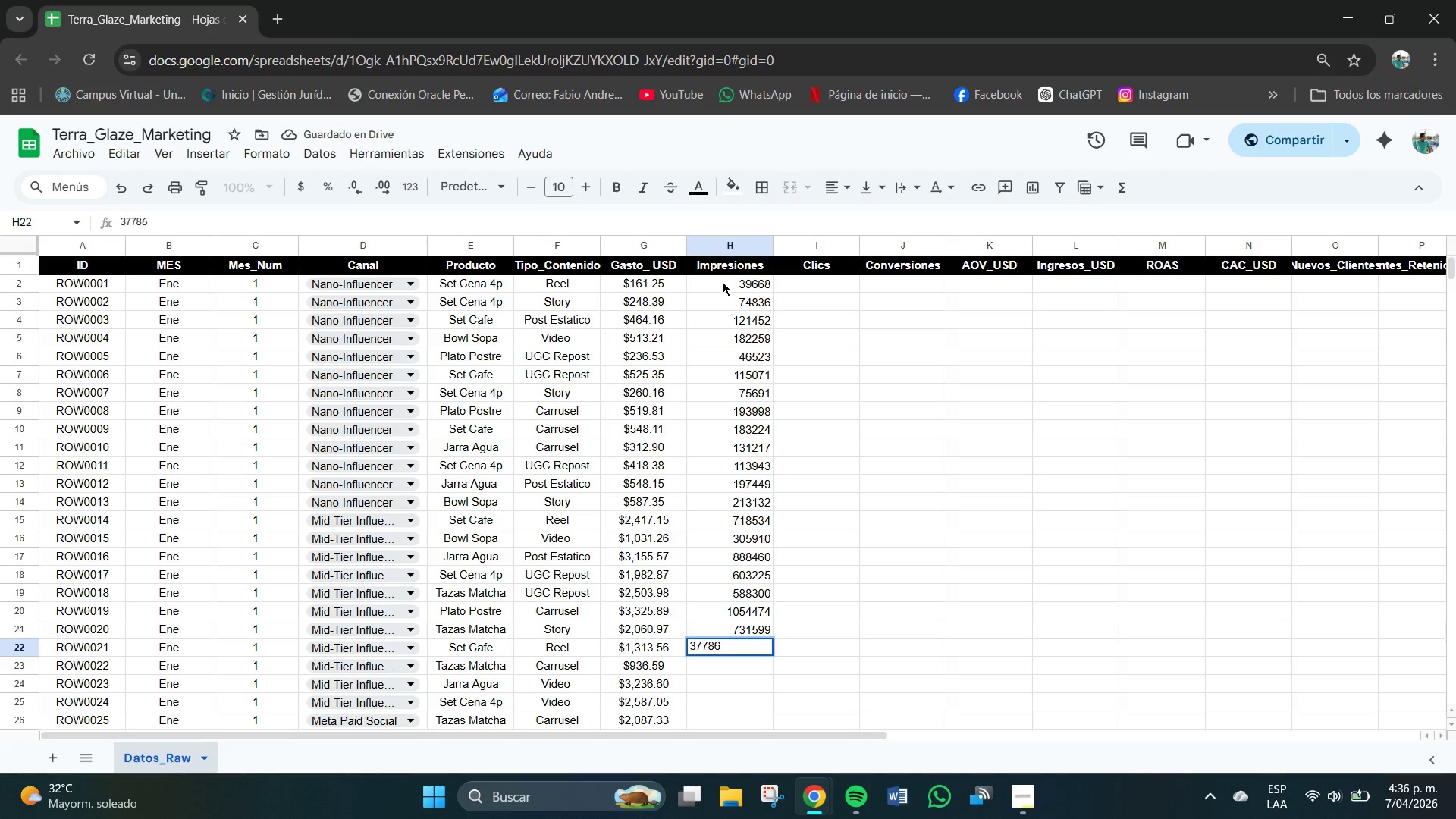 
key(Numpad6)
 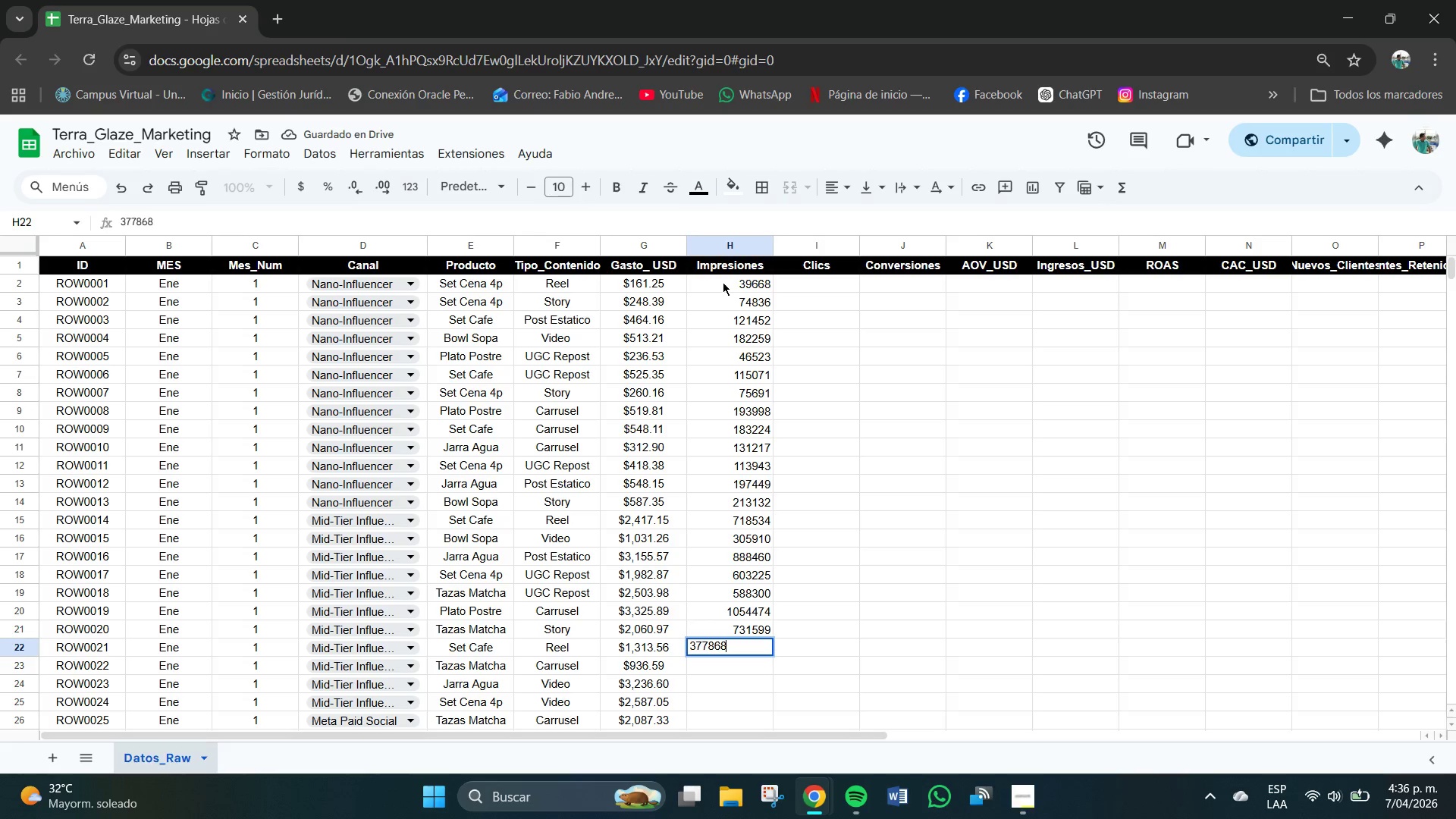 
key(Numpad8)
 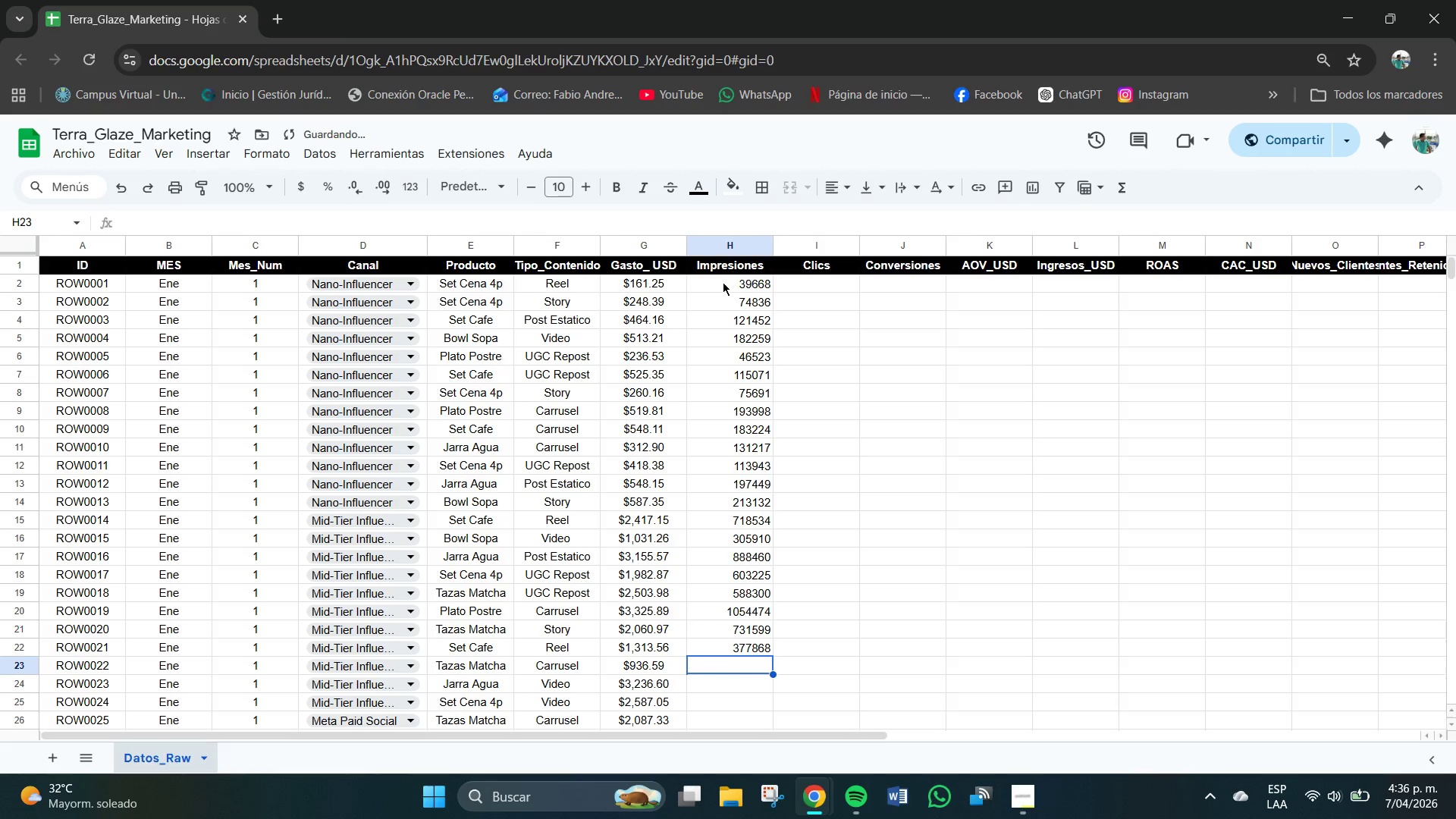 
key(NumpadEnter)
 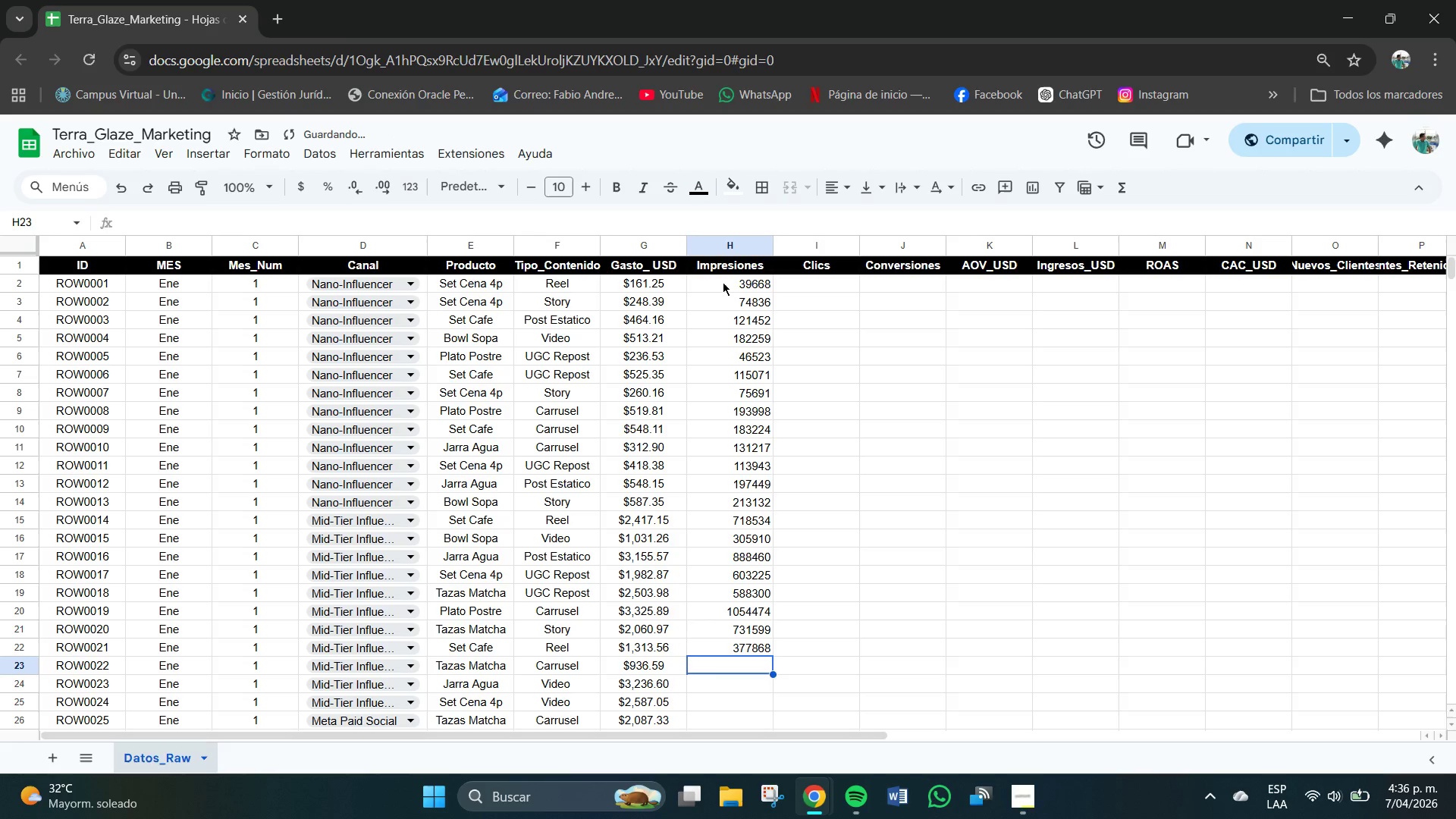 
key(Numpad3)
 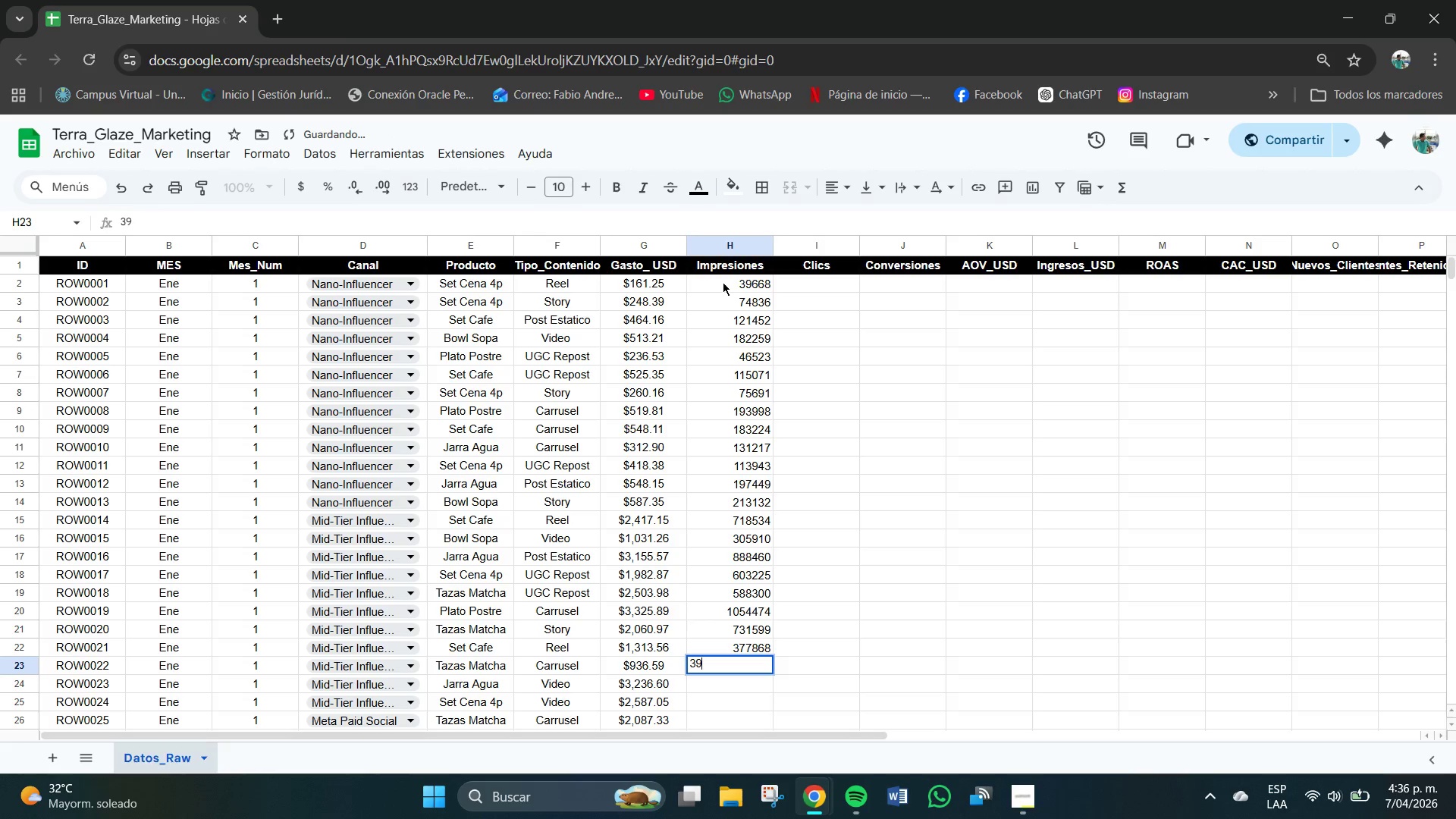 
key(Numpad9)
 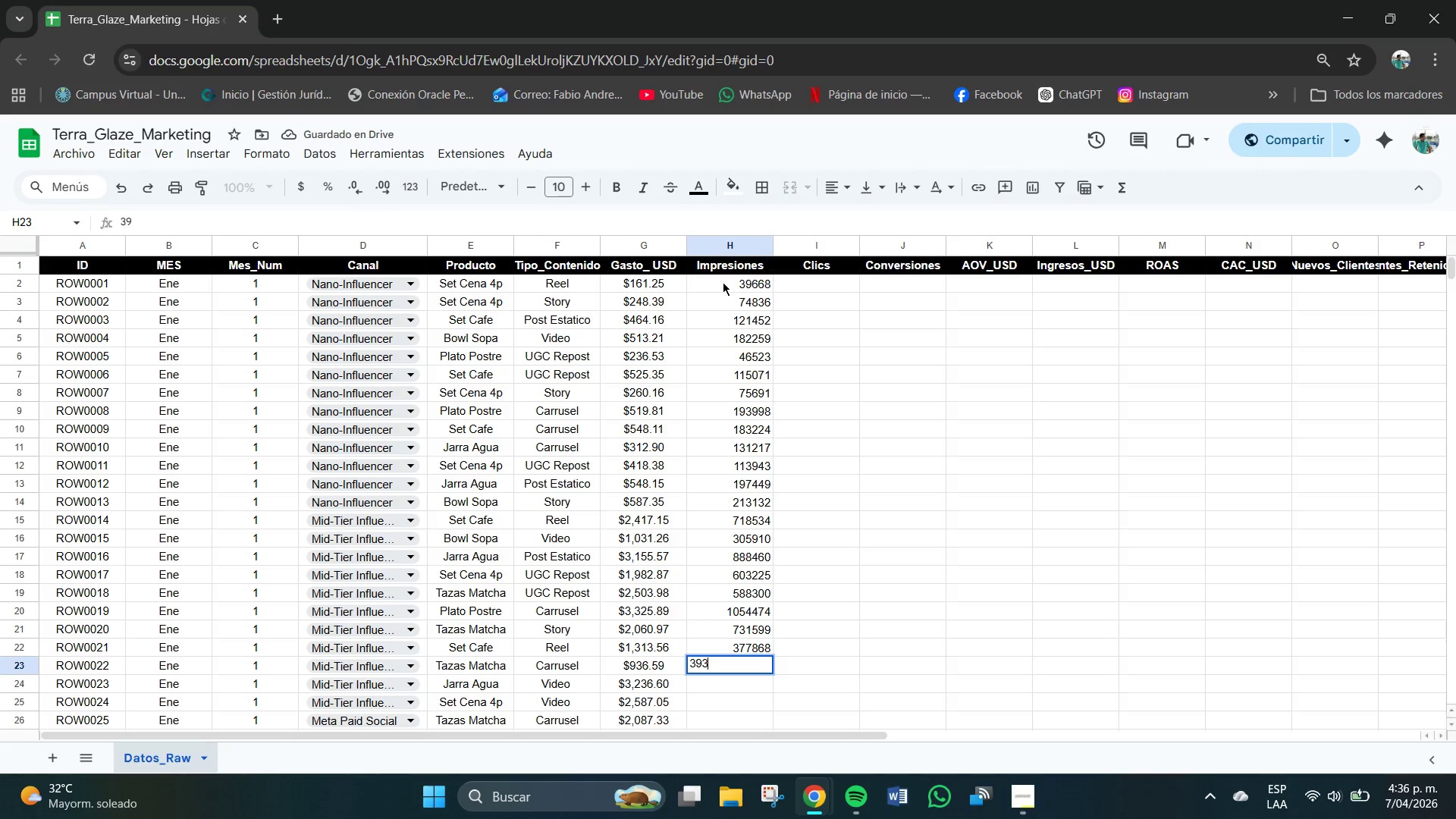 
key(Numpad3)
 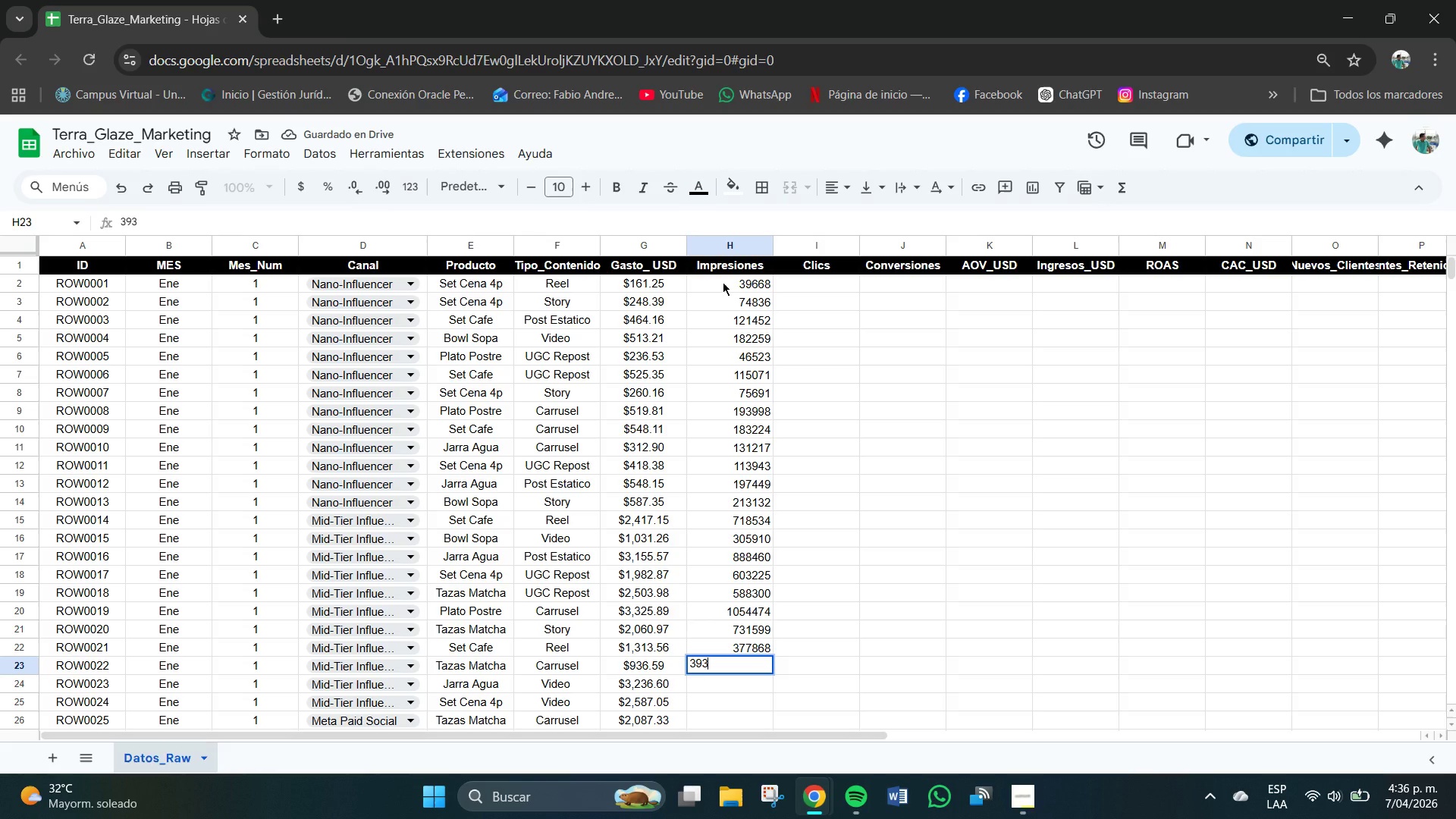 
key(Numpad2)
 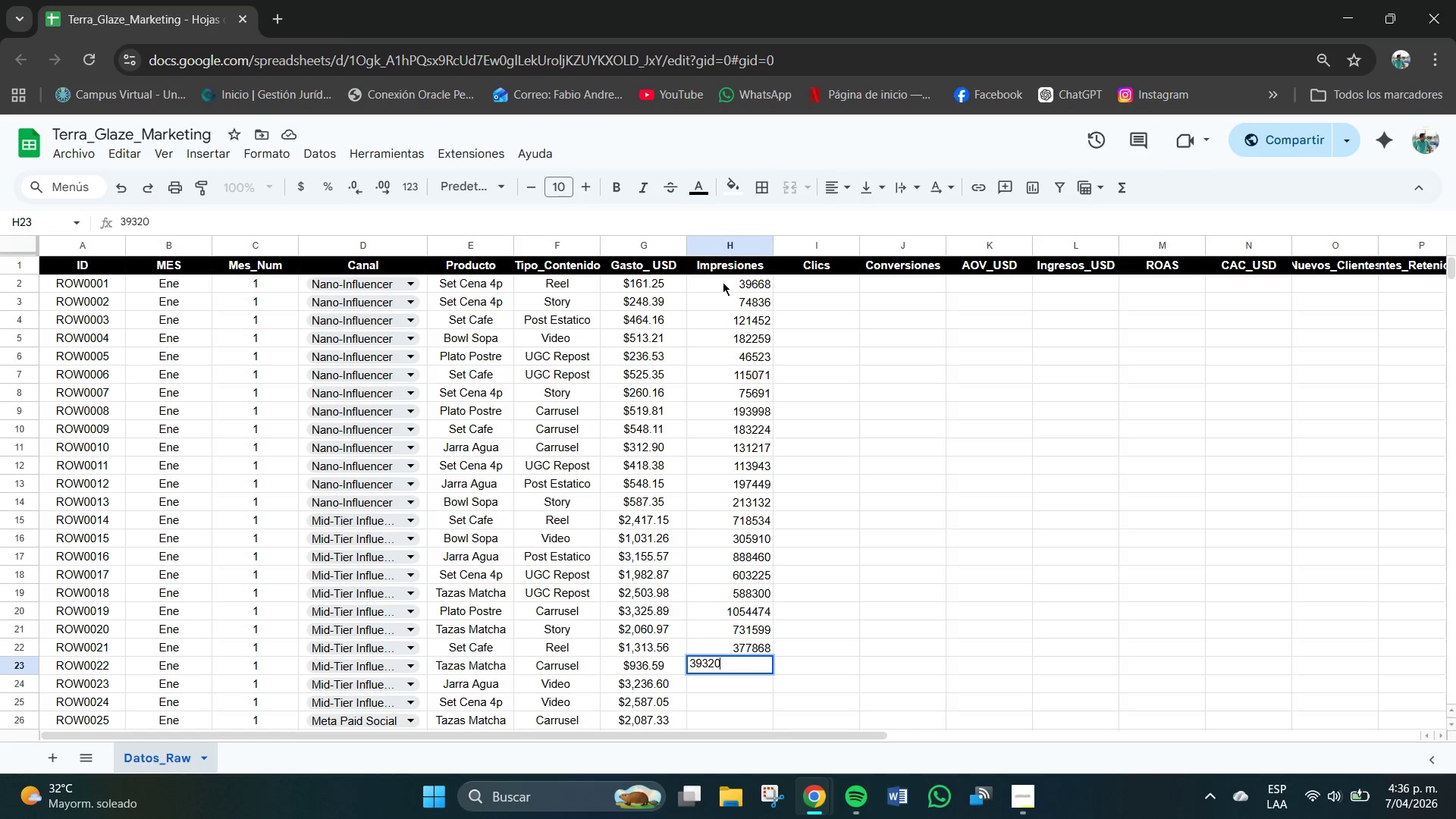 
key(Numpad0)
 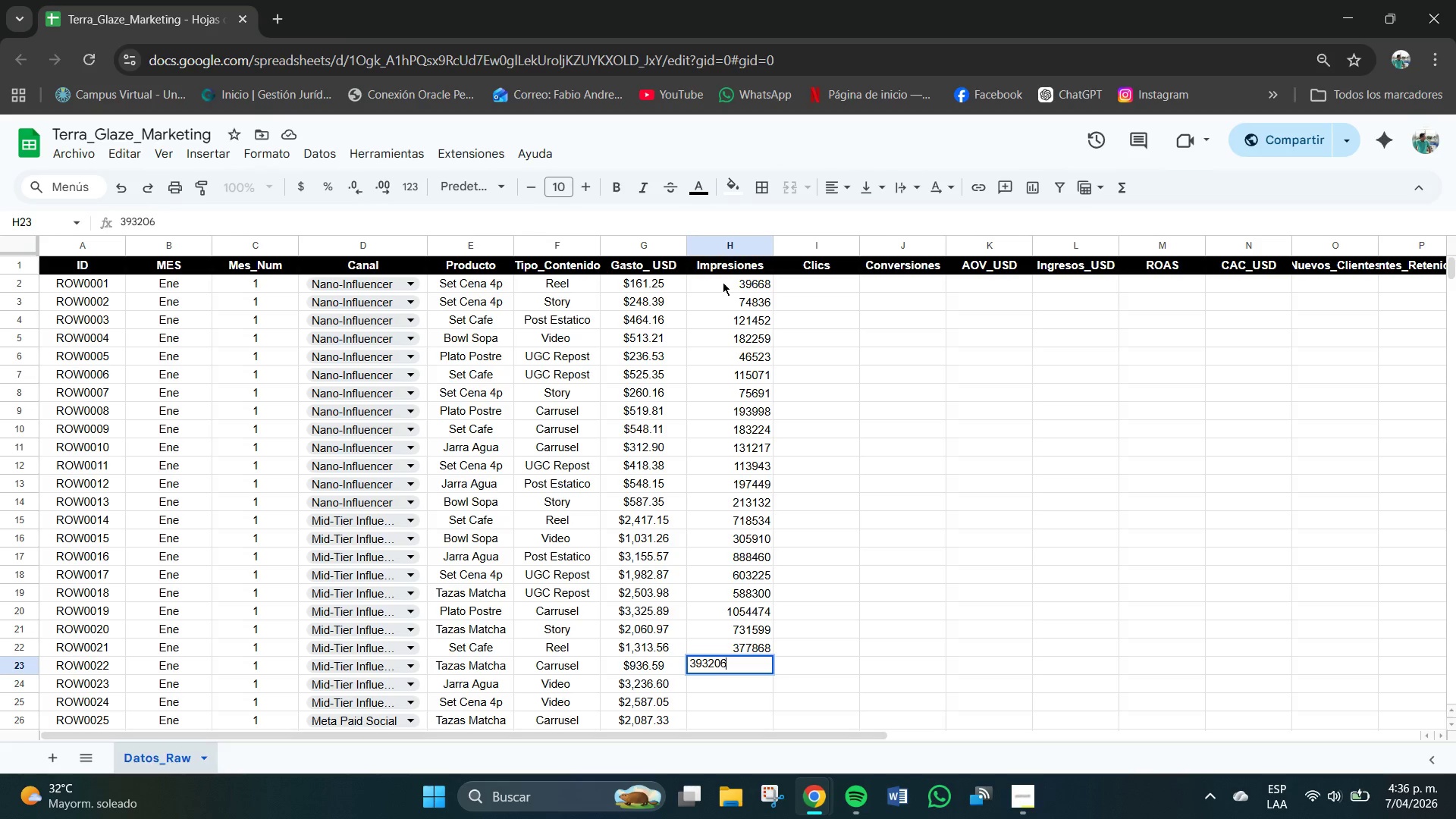 
key(Numpad6)
 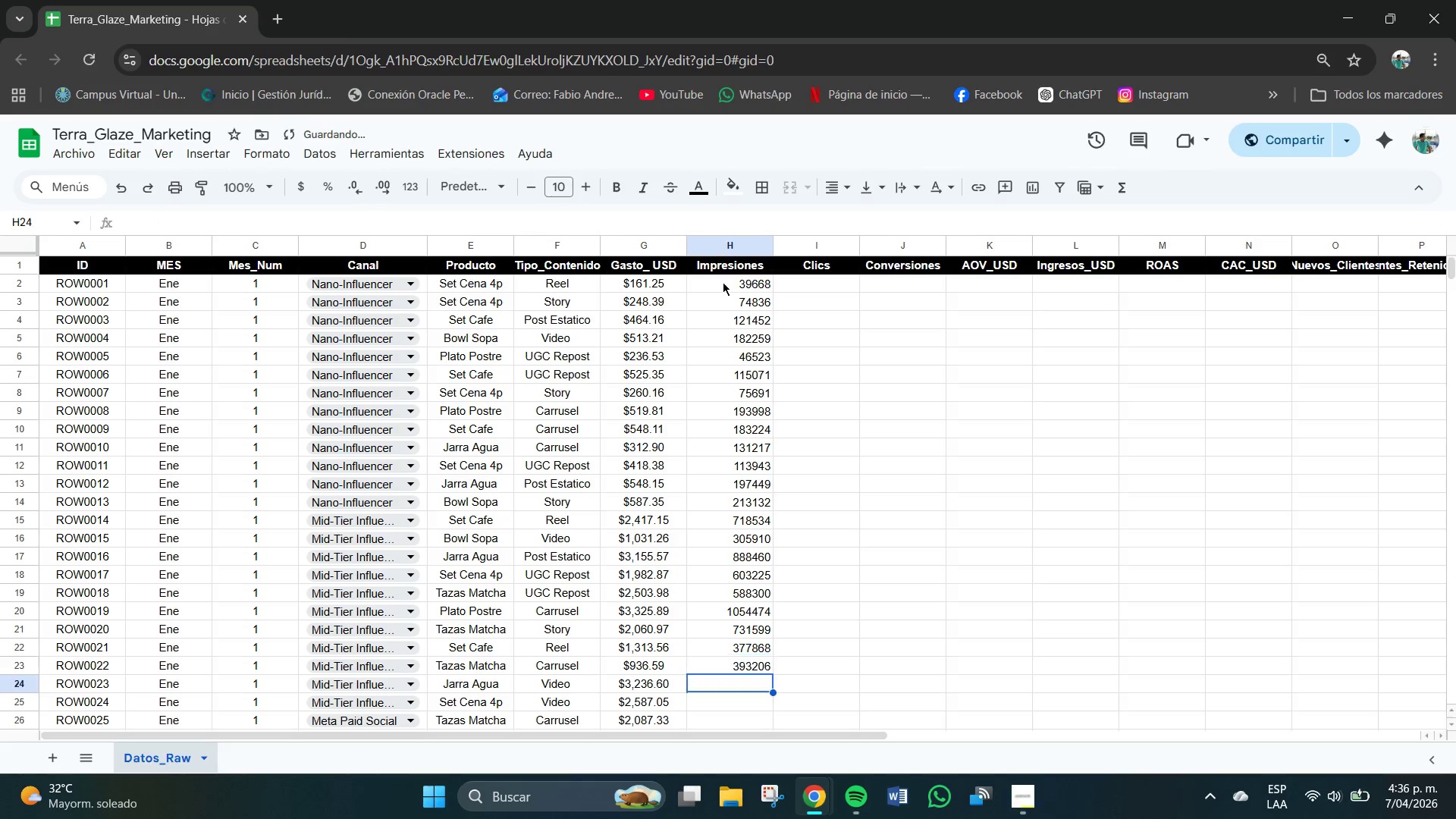 
key(NumpadEnter)
 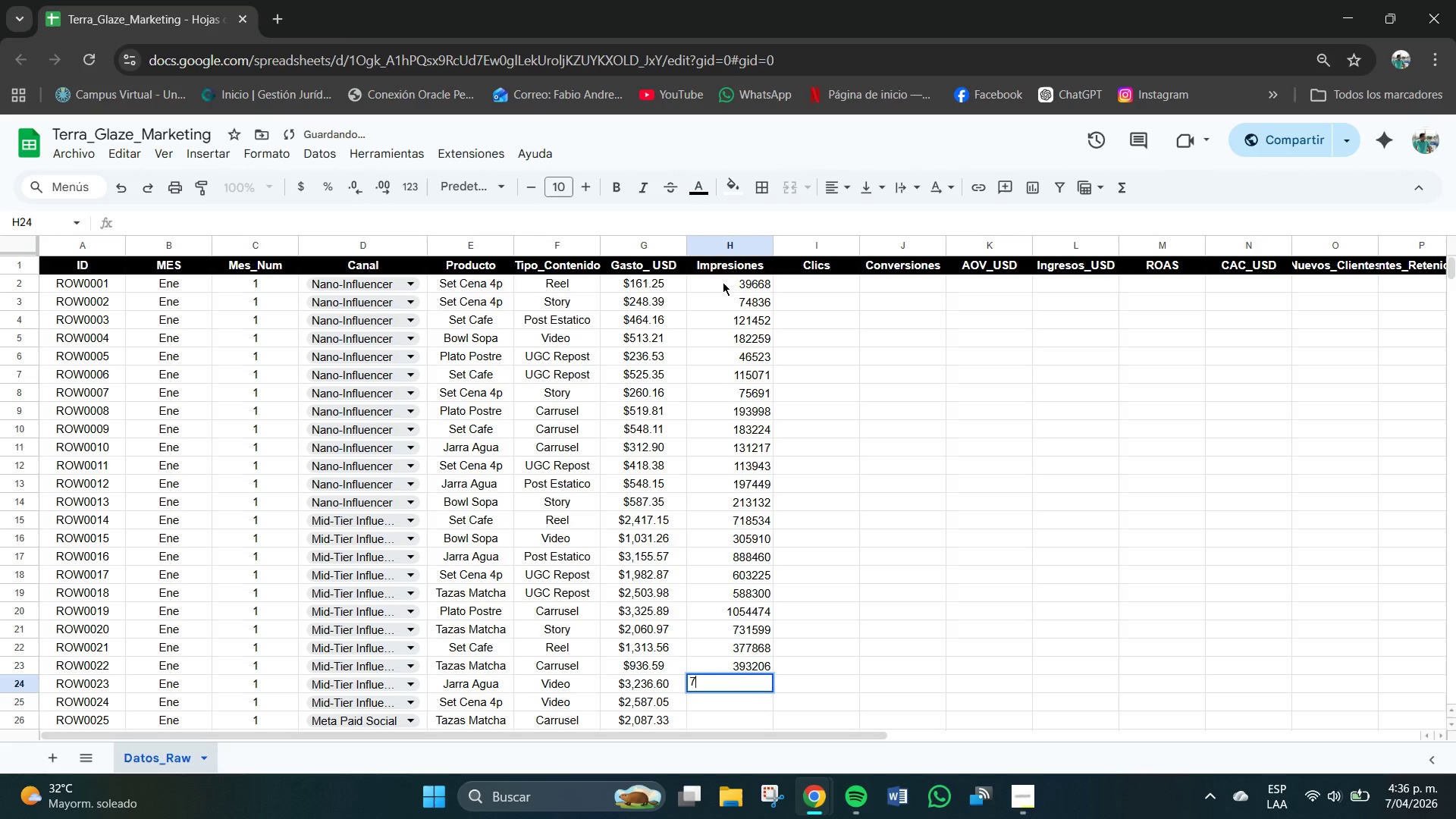 
key(Numpad7)
 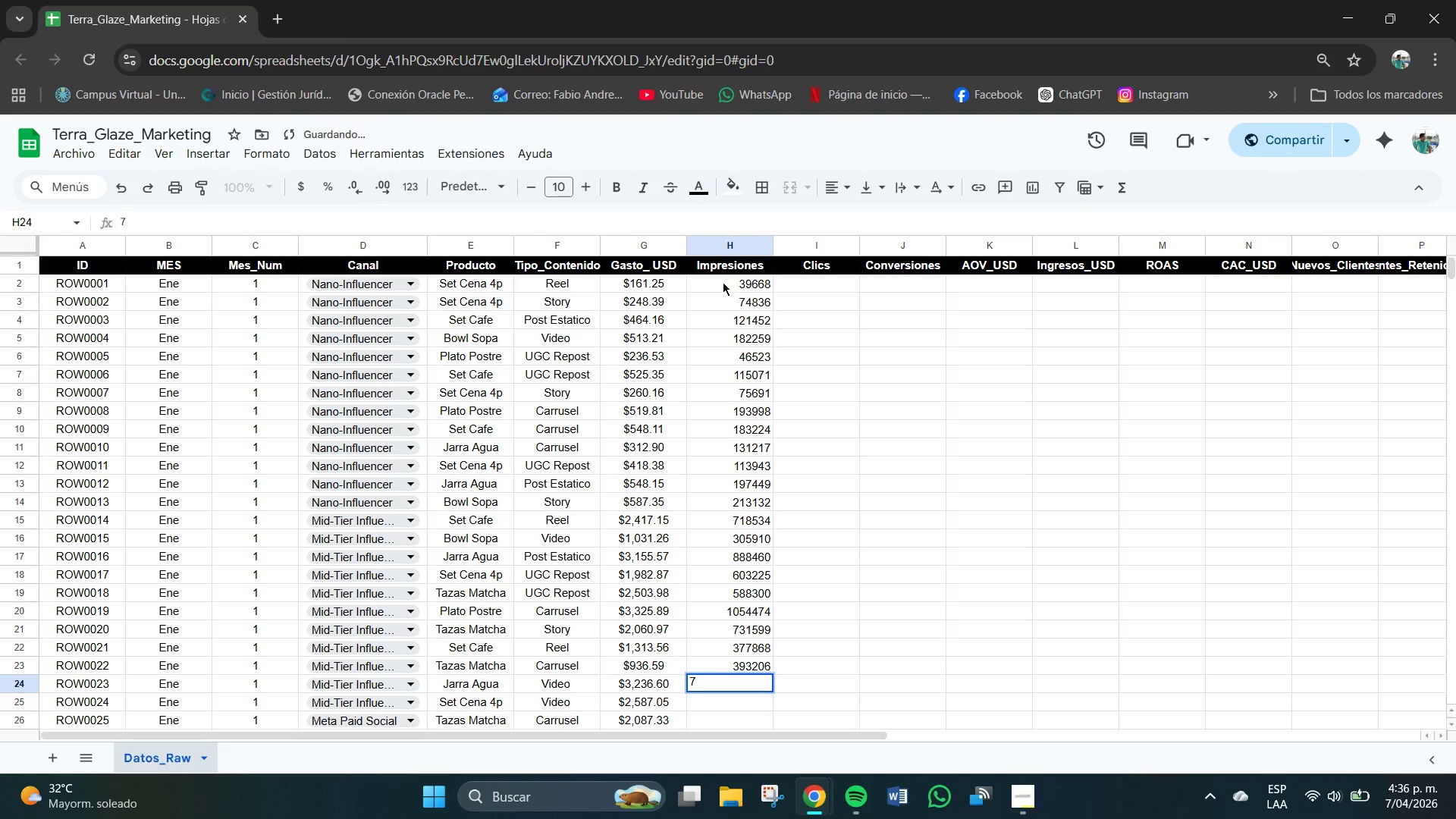 
key(Numpad1)
 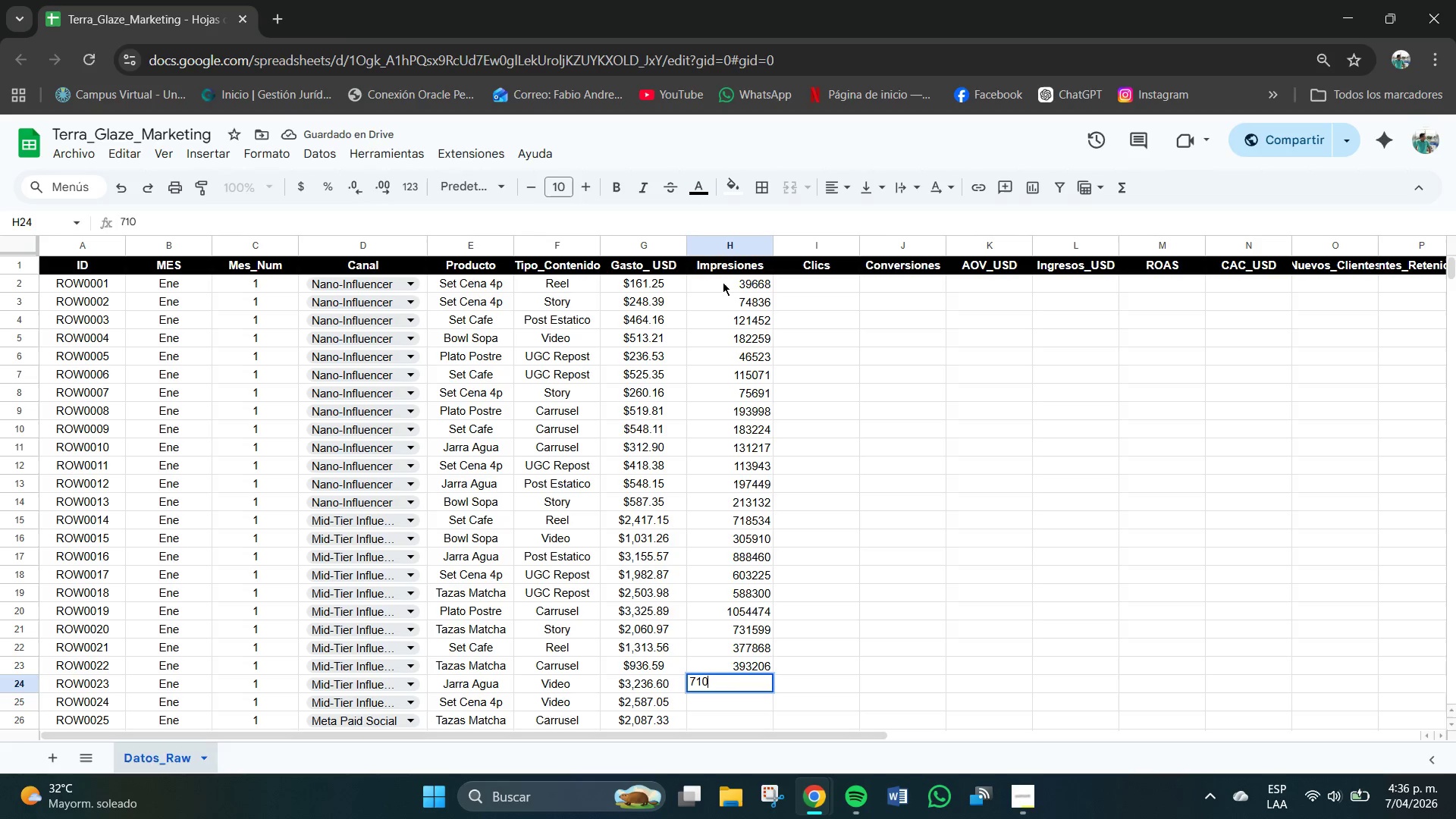 
key(Numpad0)
 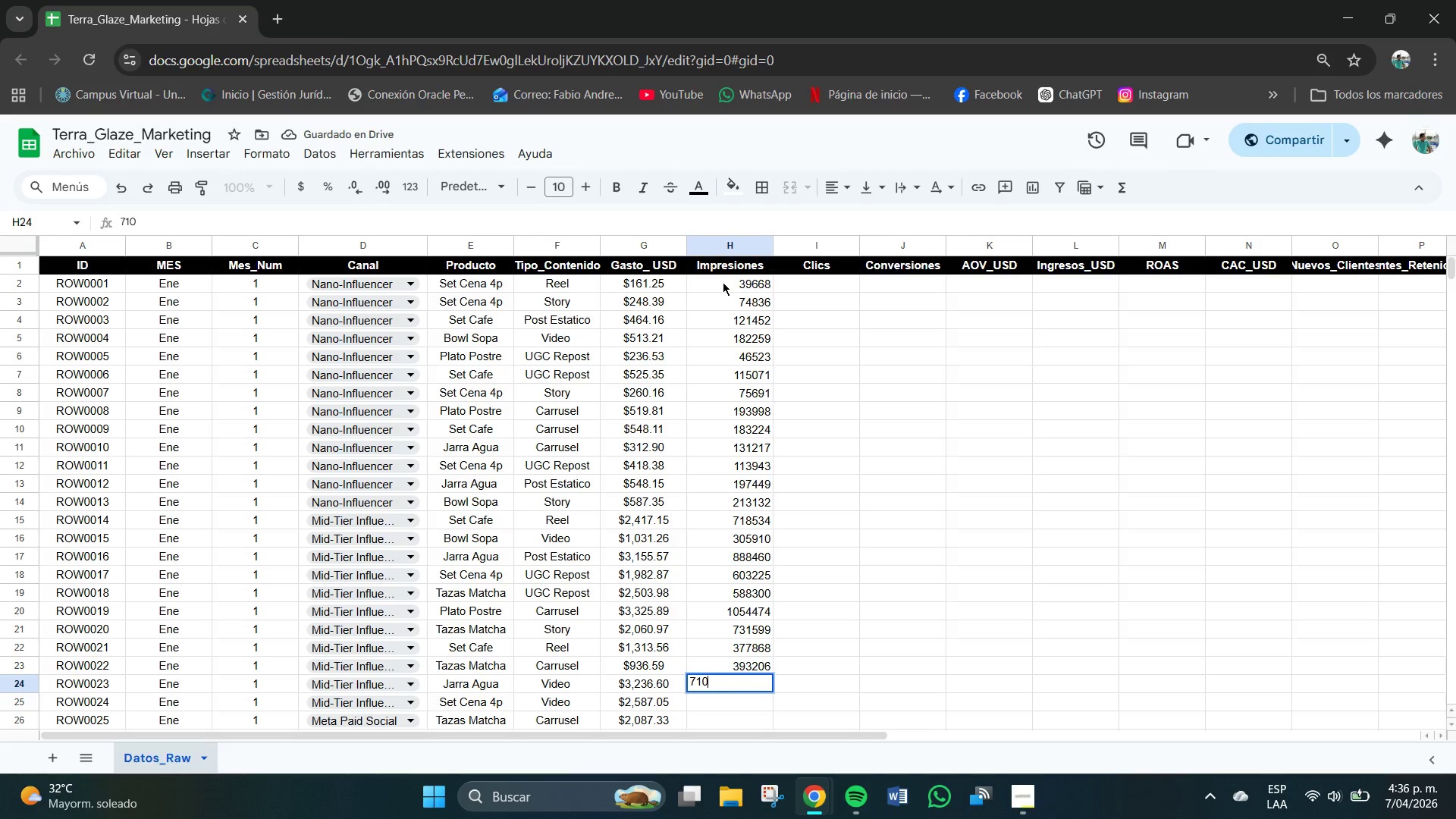 
key(Numpad4)
 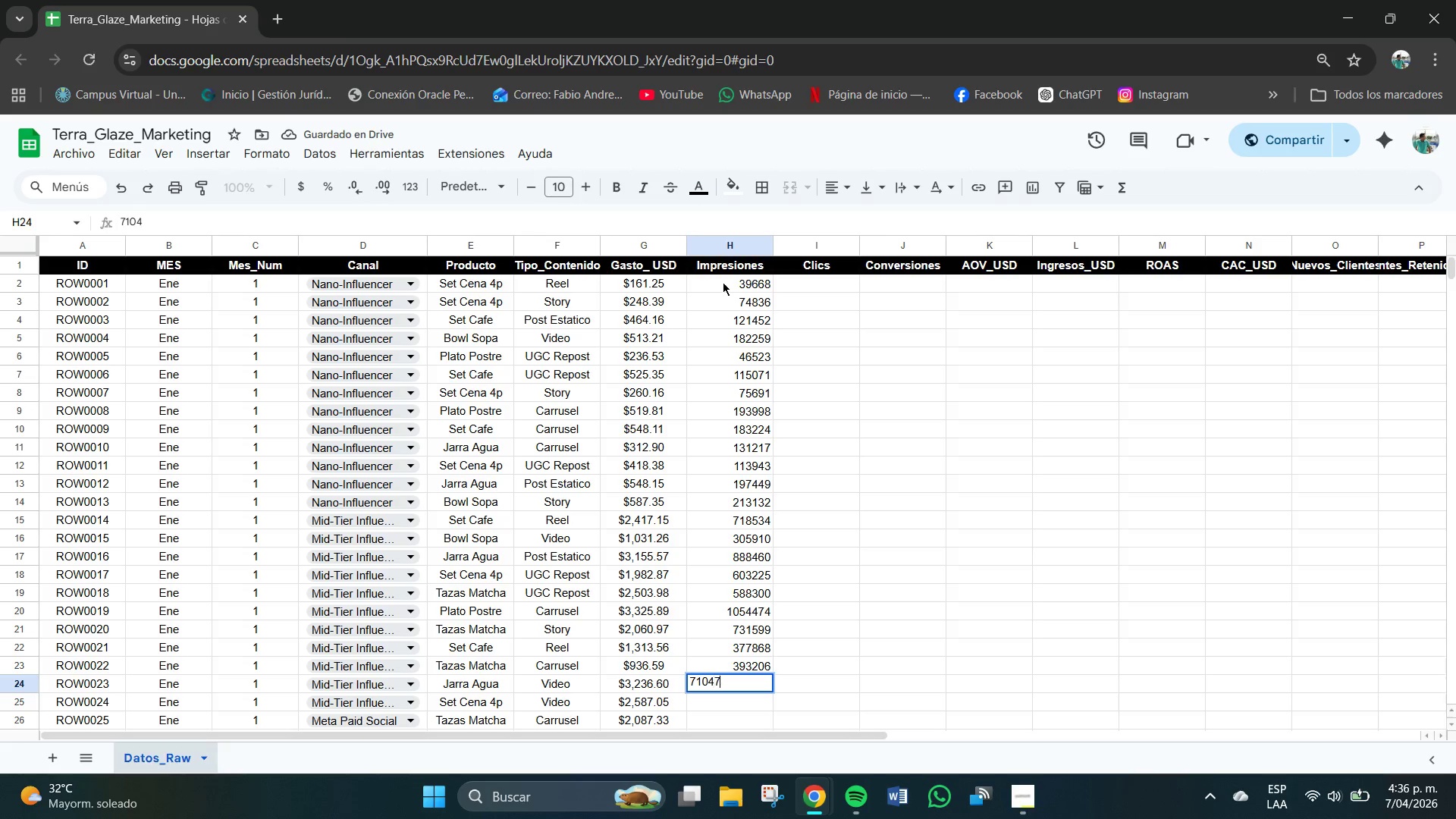 
key(Numpad7)
 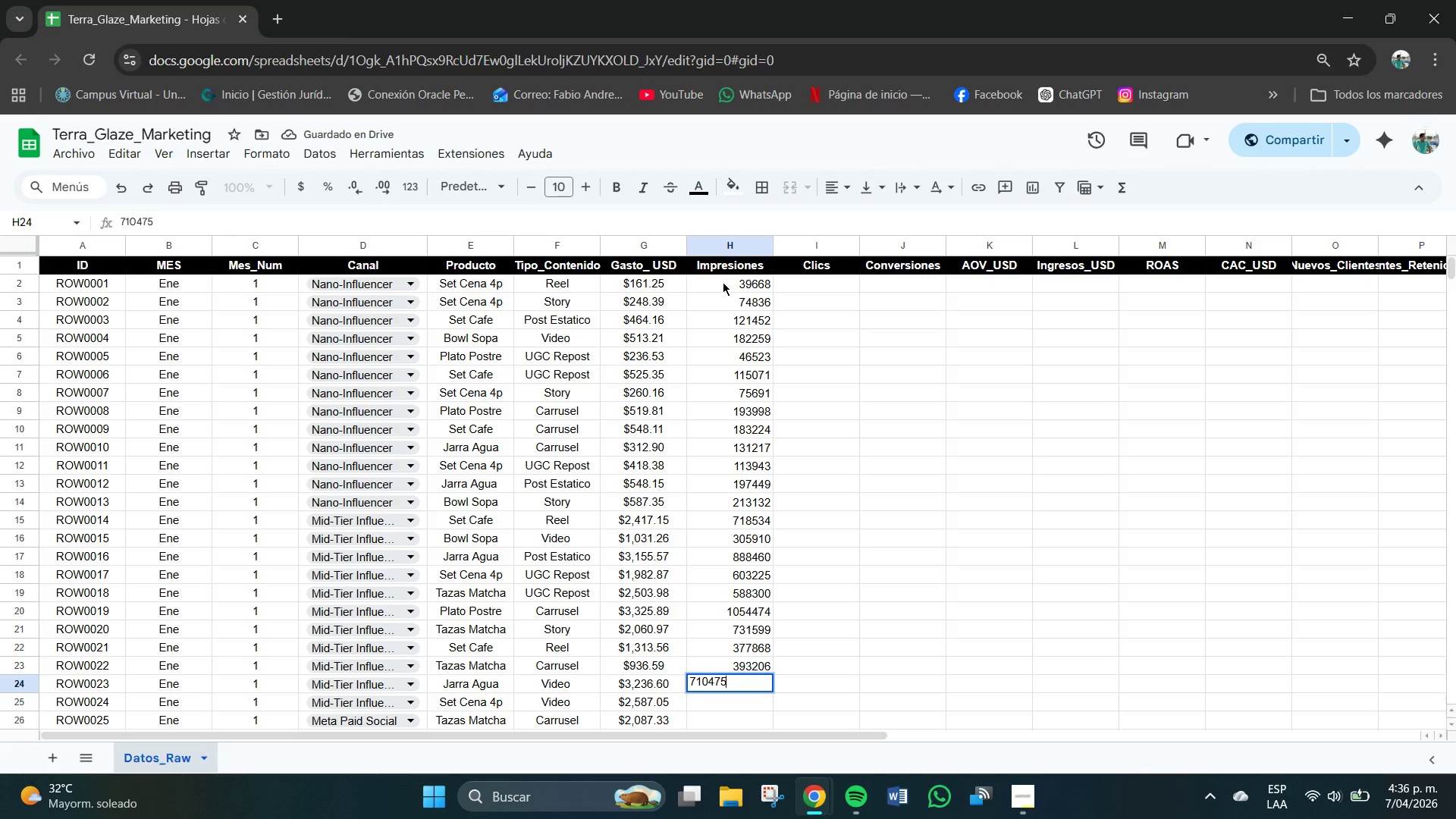 
key(Numpad5)
 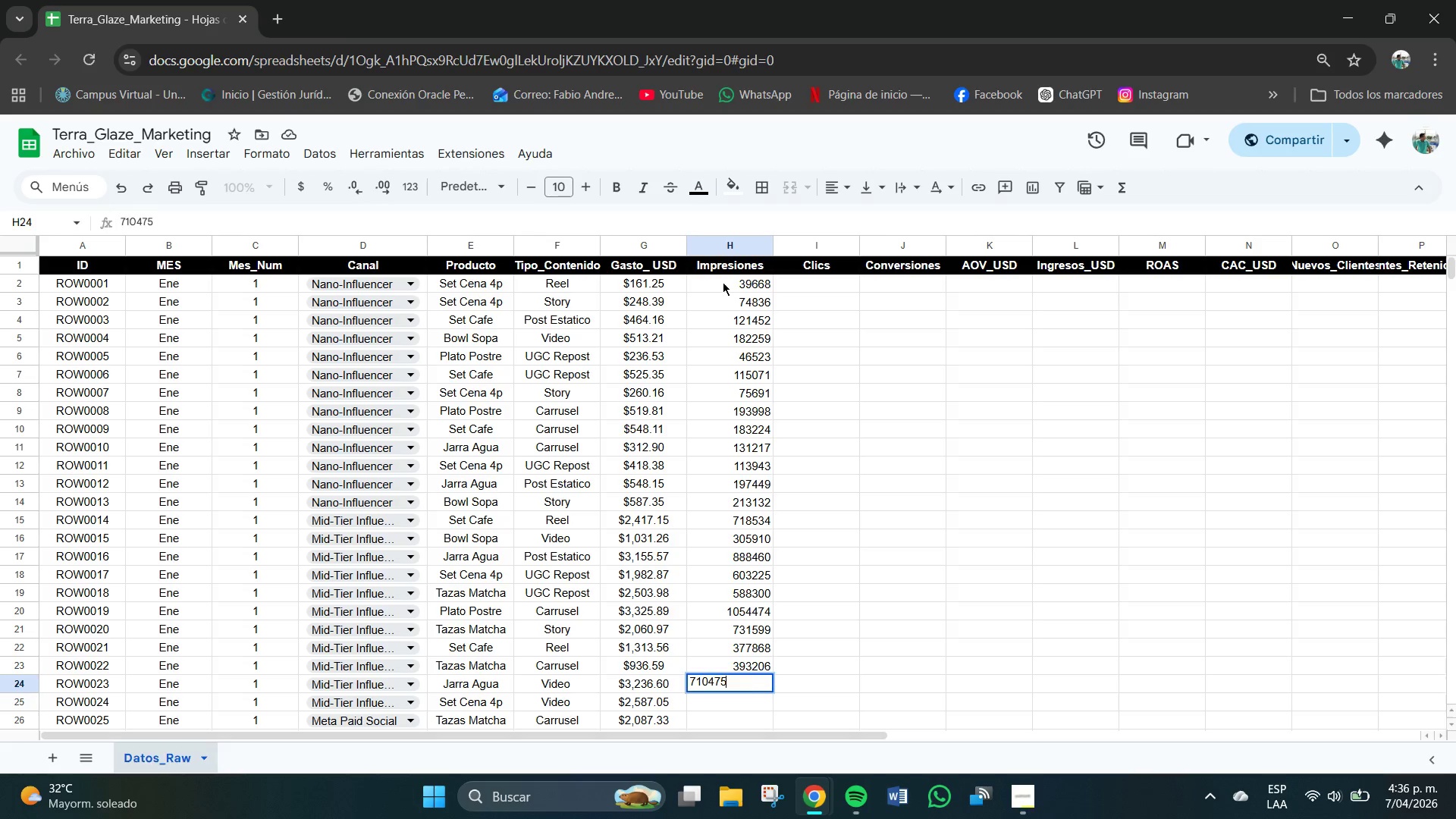 
key(NumpadEnter)
 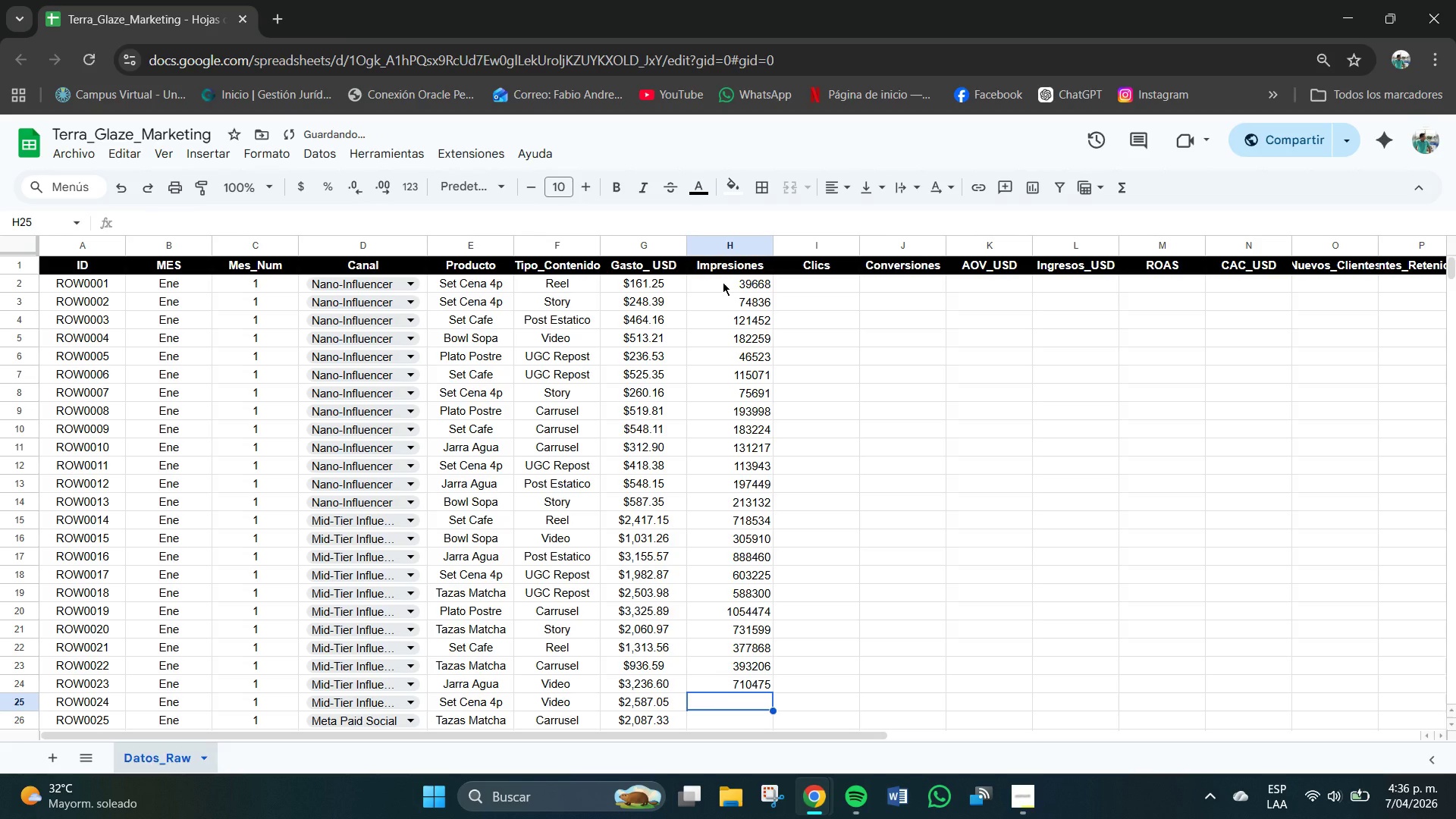 
key(Numpad7)
 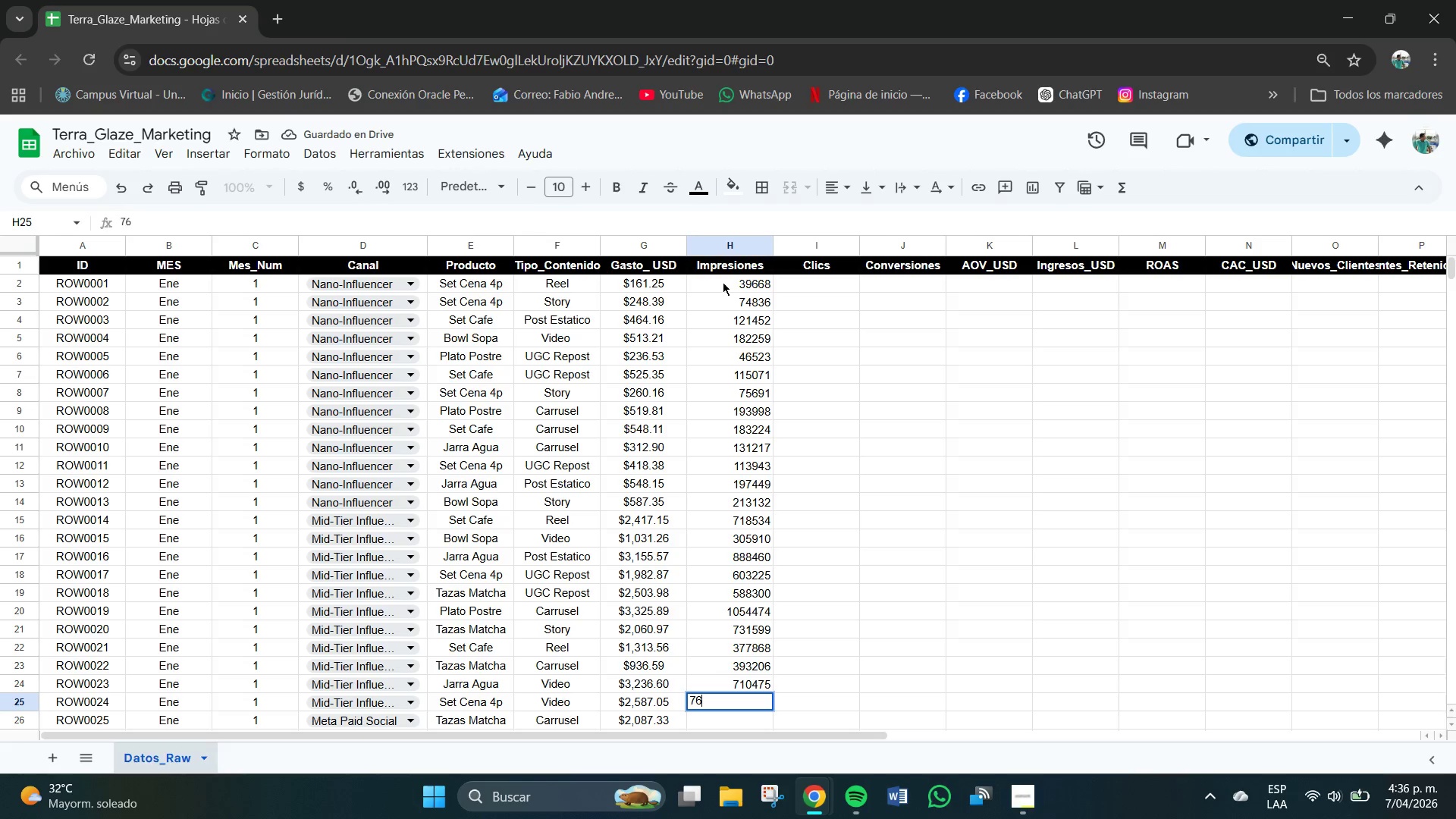 
key(Numpad6)
 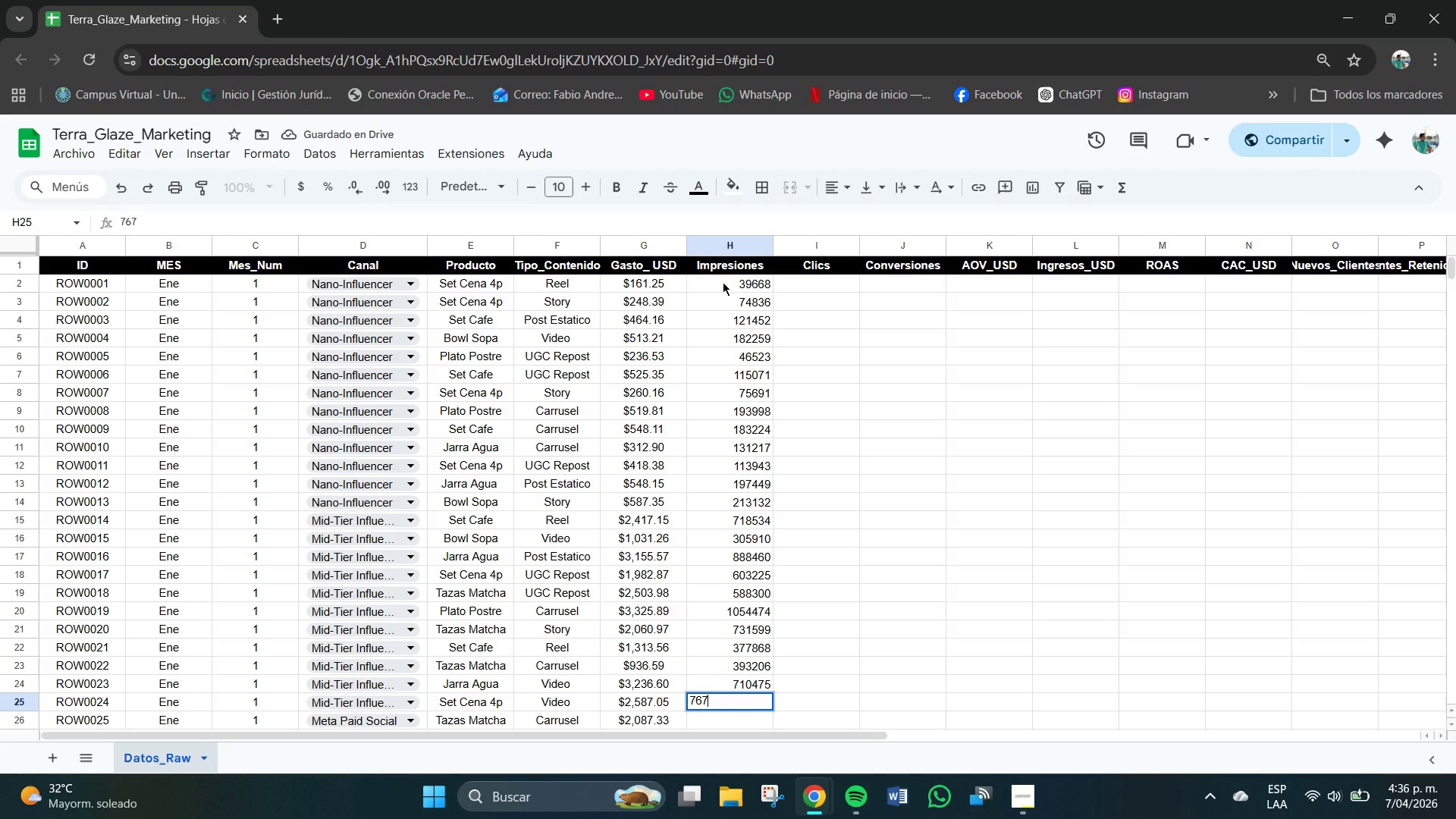 
key(Numpad7)
 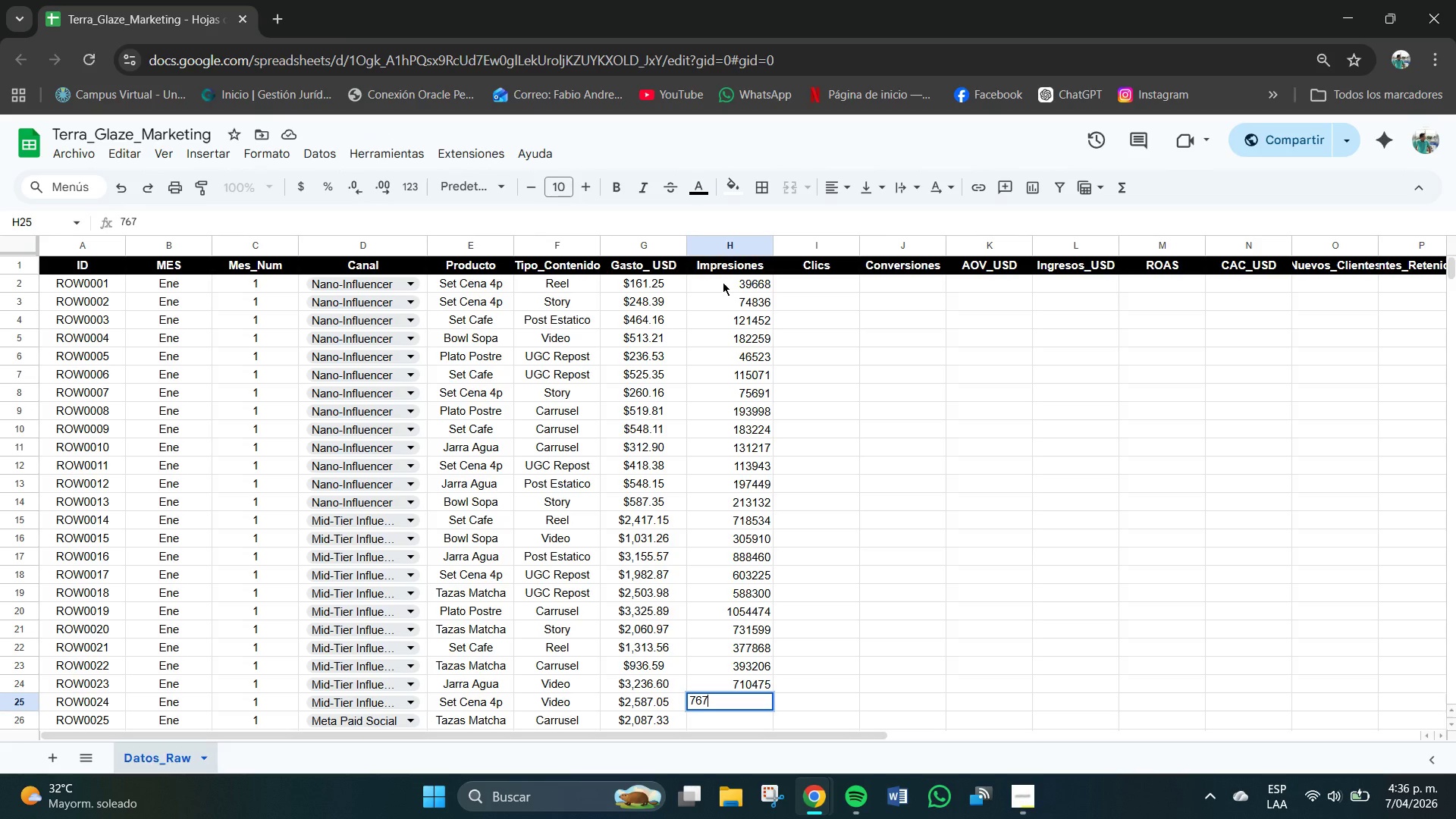 
key(Numpad8)
 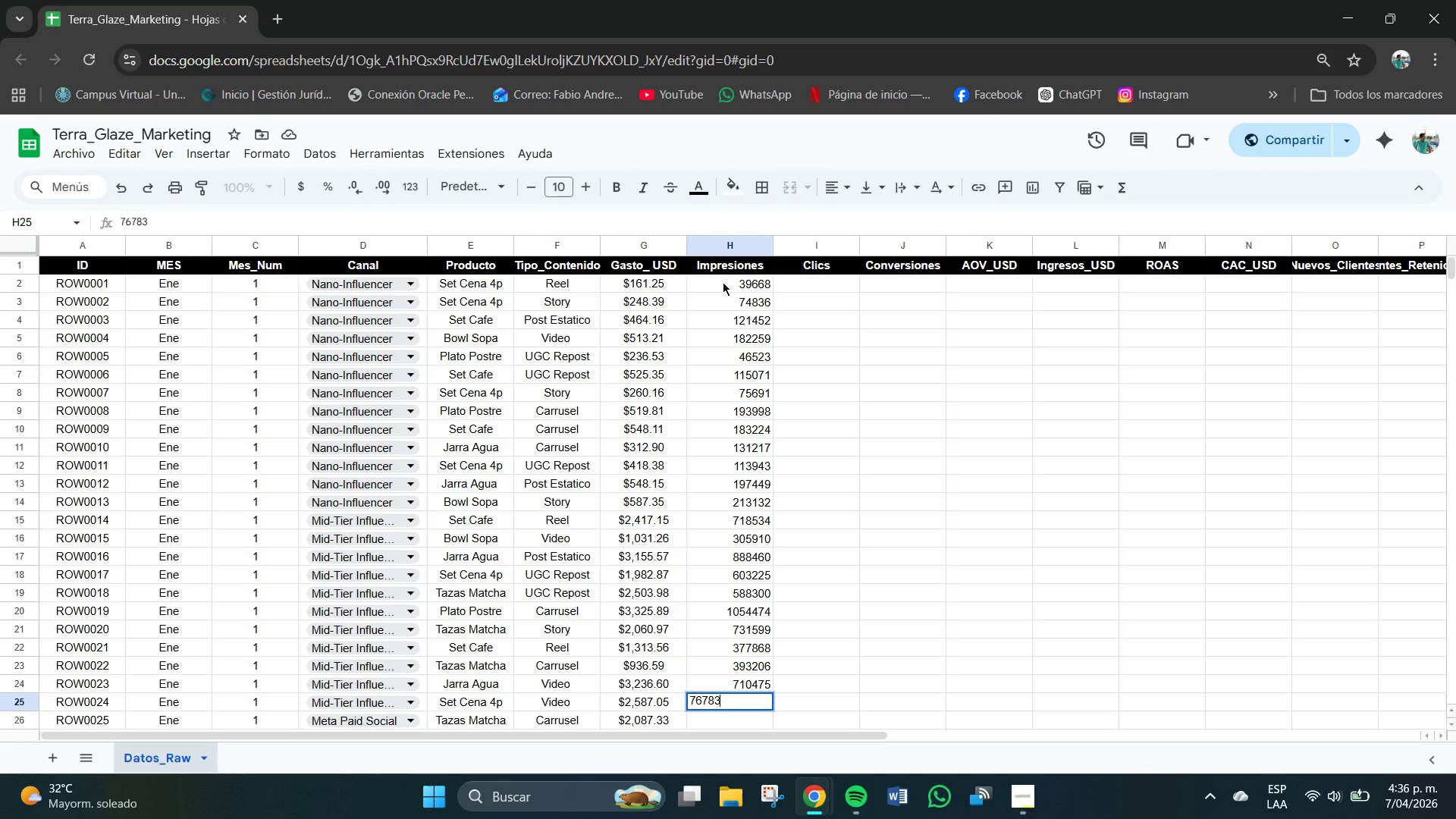 
key(Numpad3)
 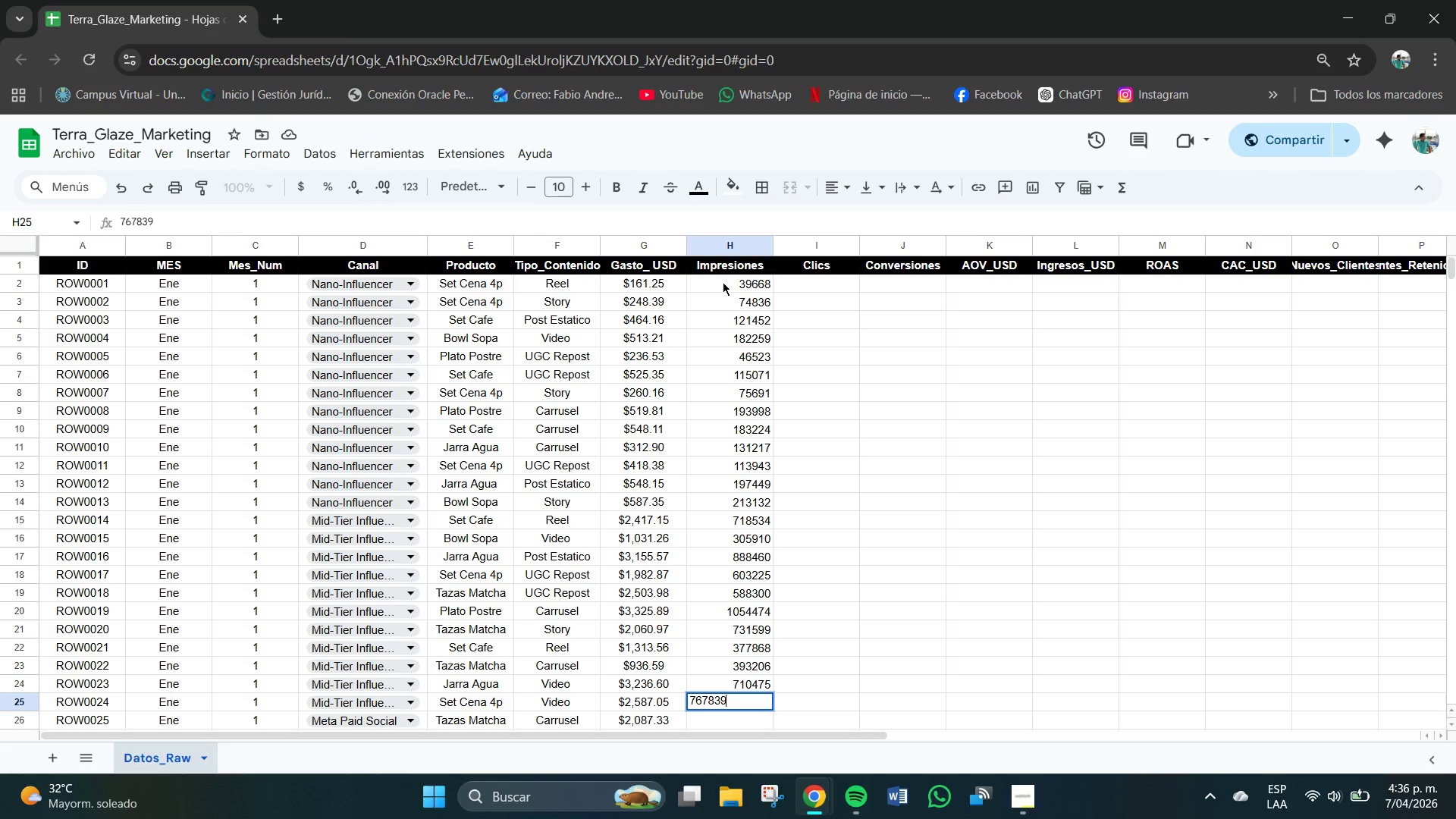 
key(Numpad9)
 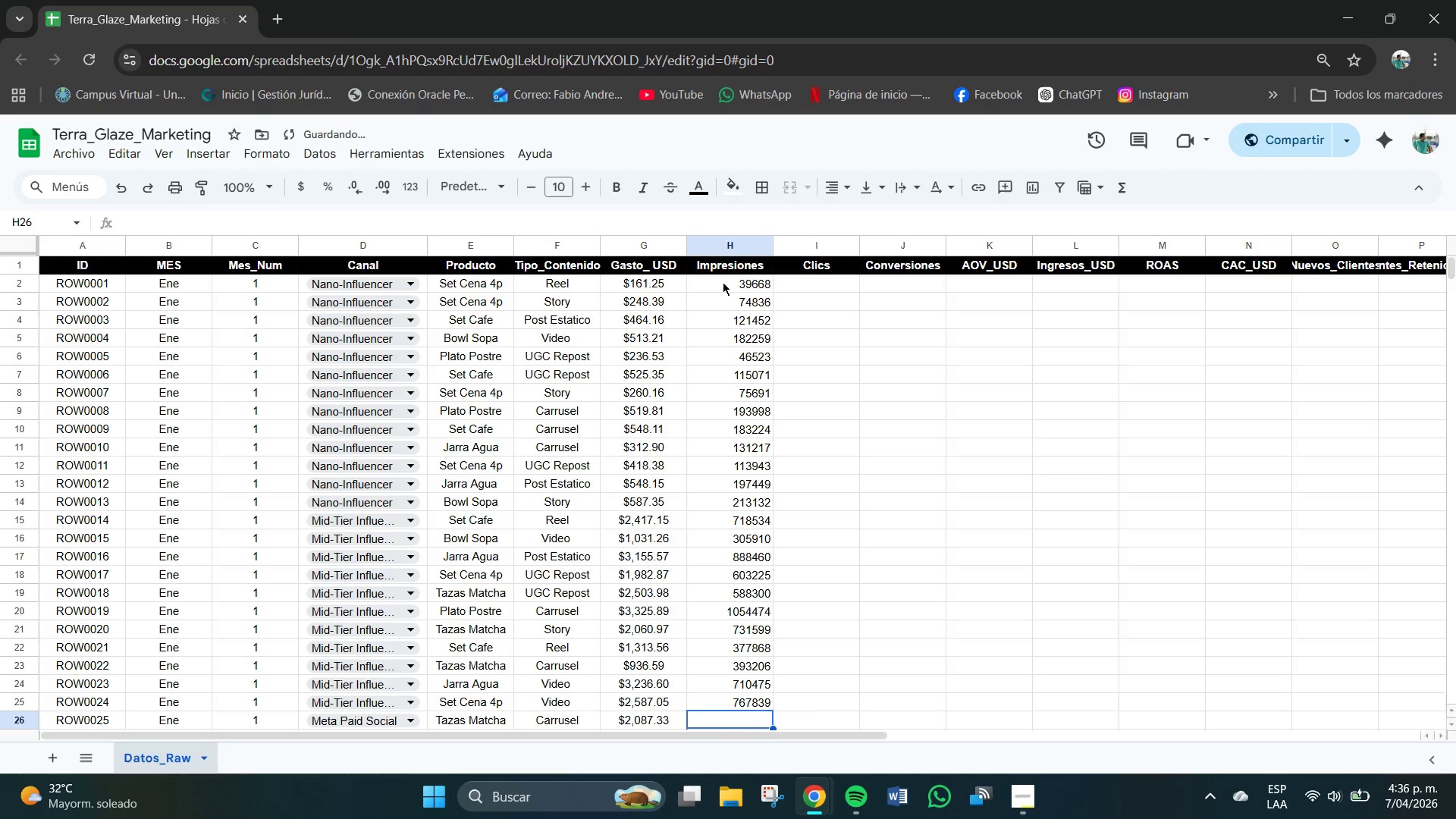 
key(NumpadEnter)
 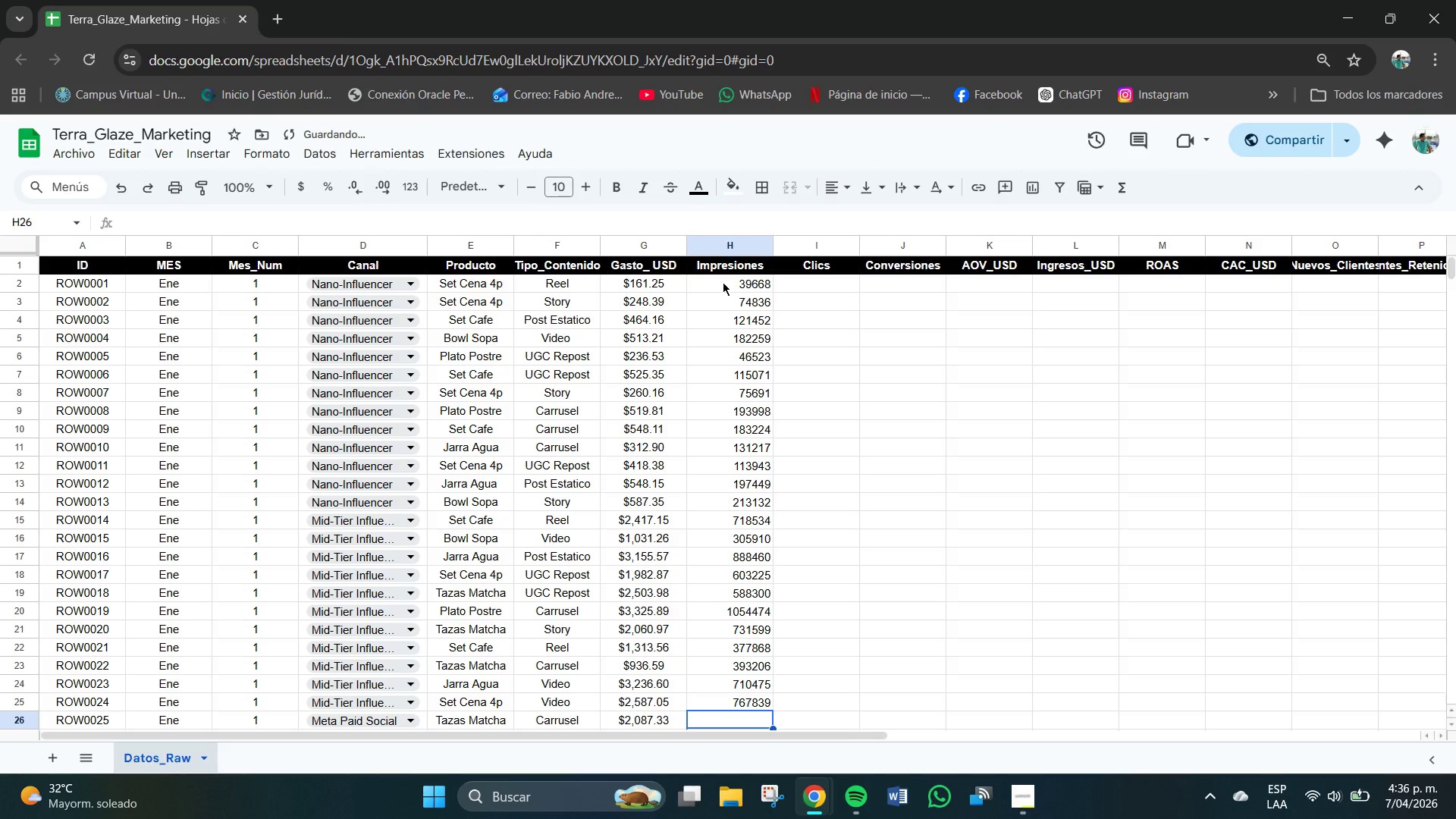 
key(Numpad2)
 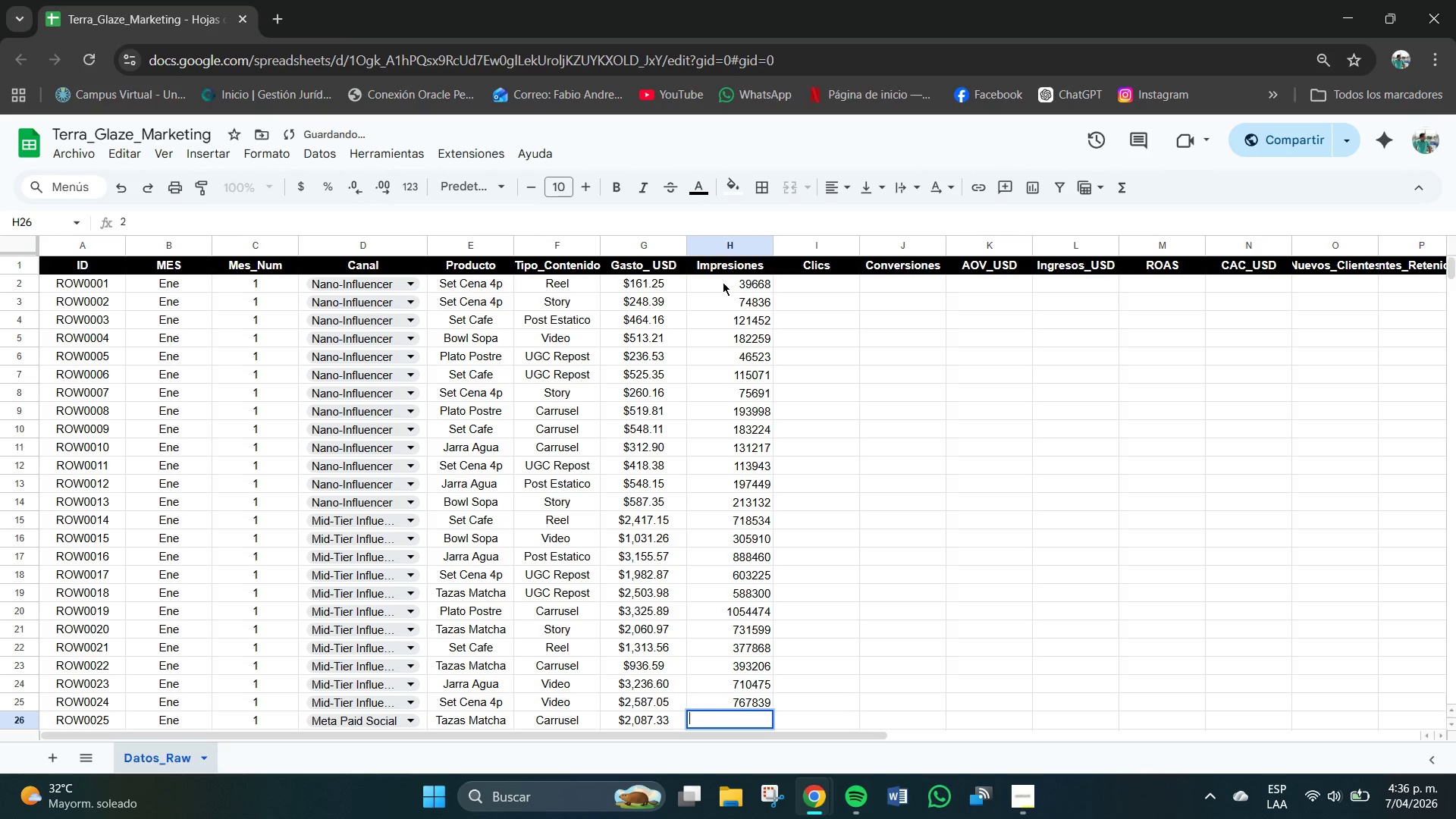 
key(Backspace)
 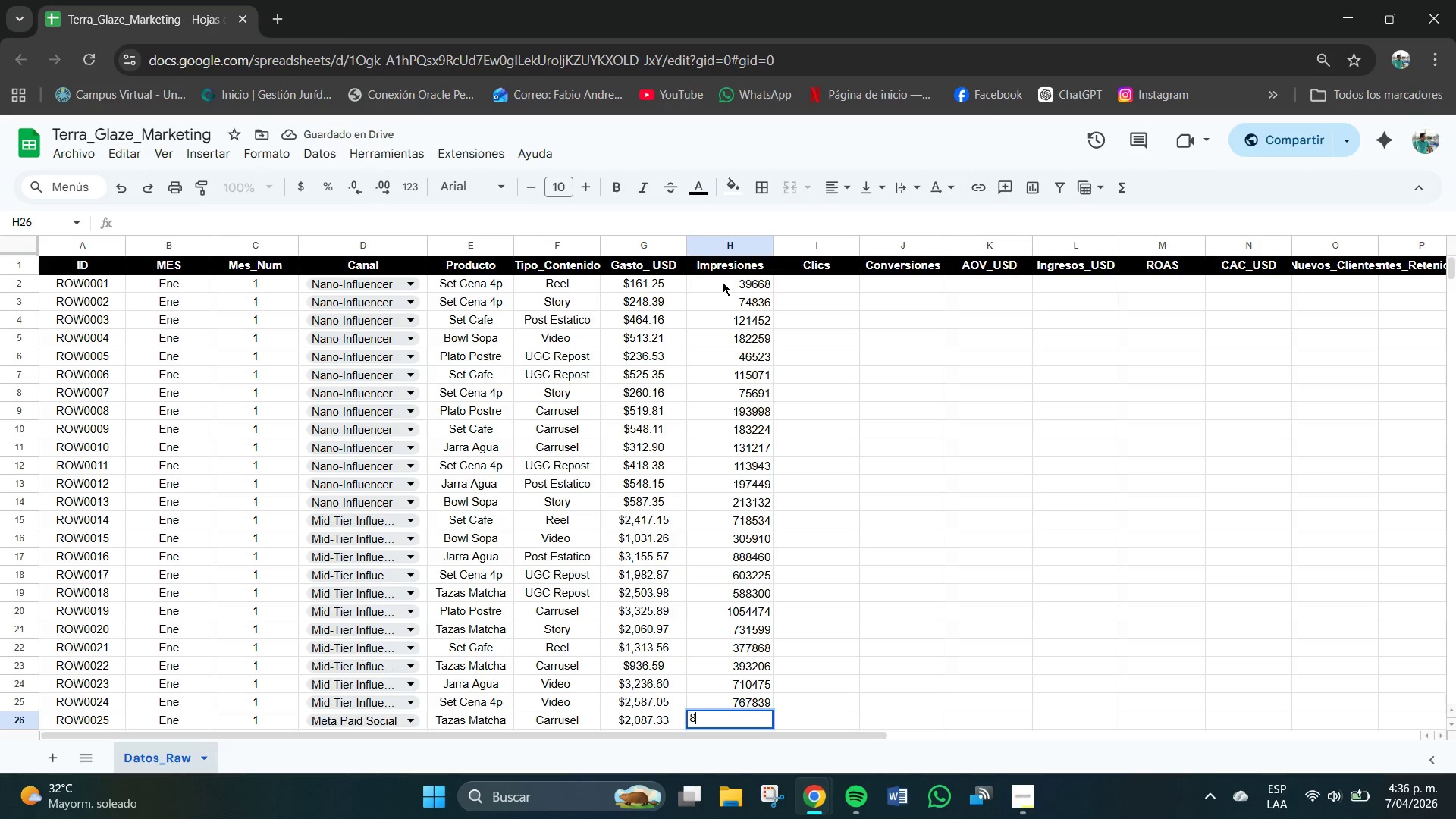 
key(Numpad8)
 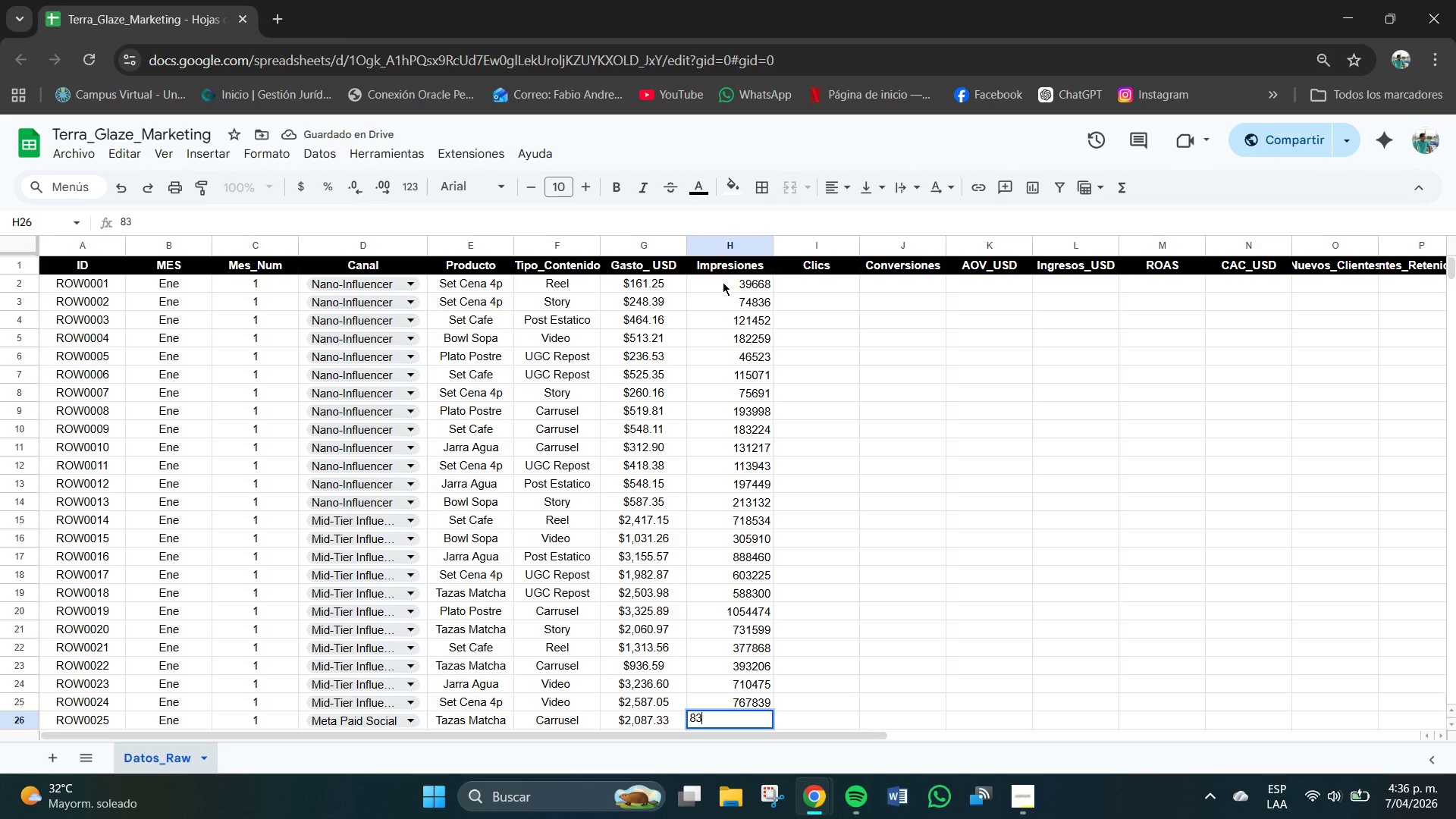 
key(Numpad3)
 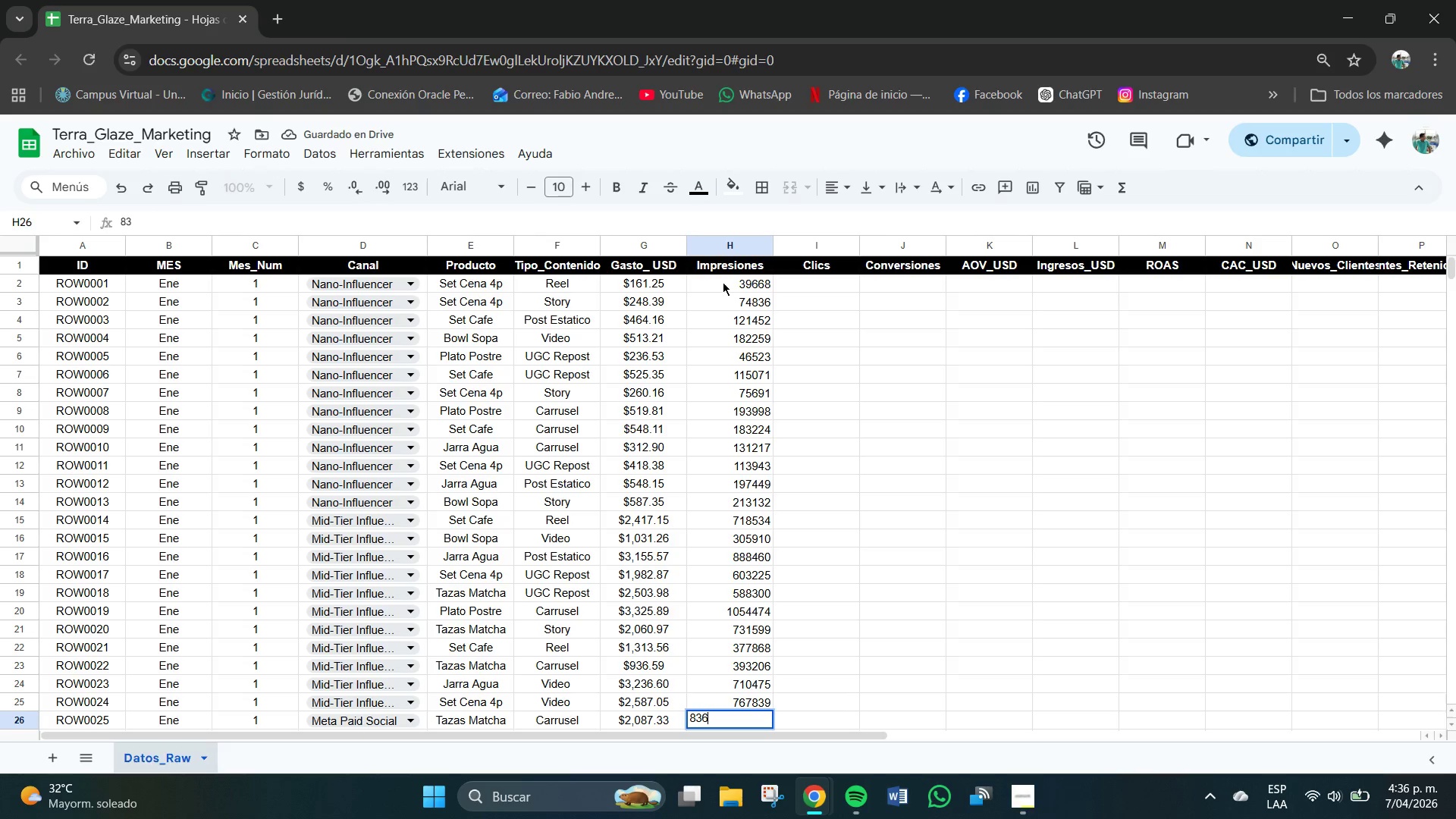 
key(Numpad6)
 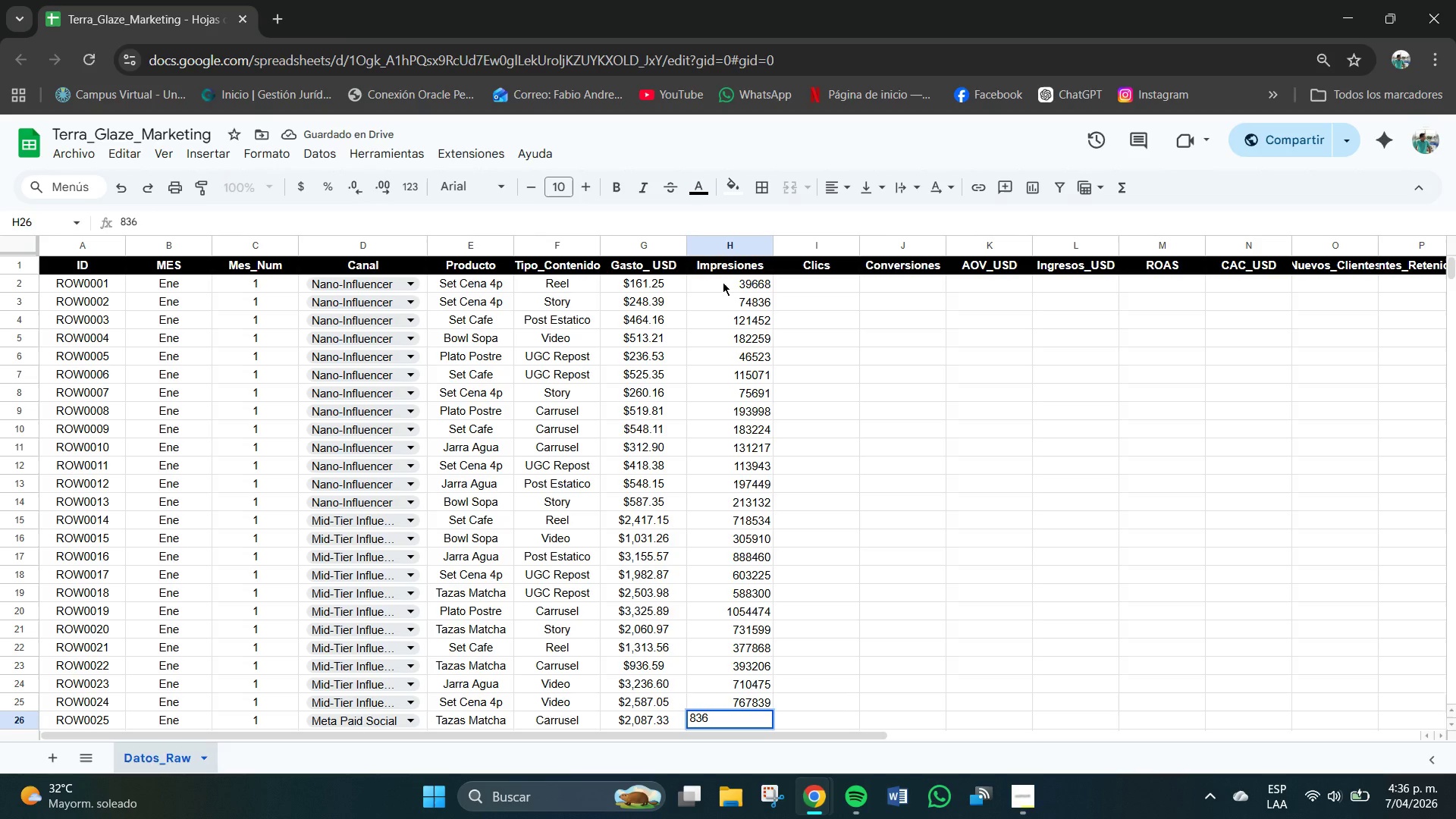 
key(Numpad2)
 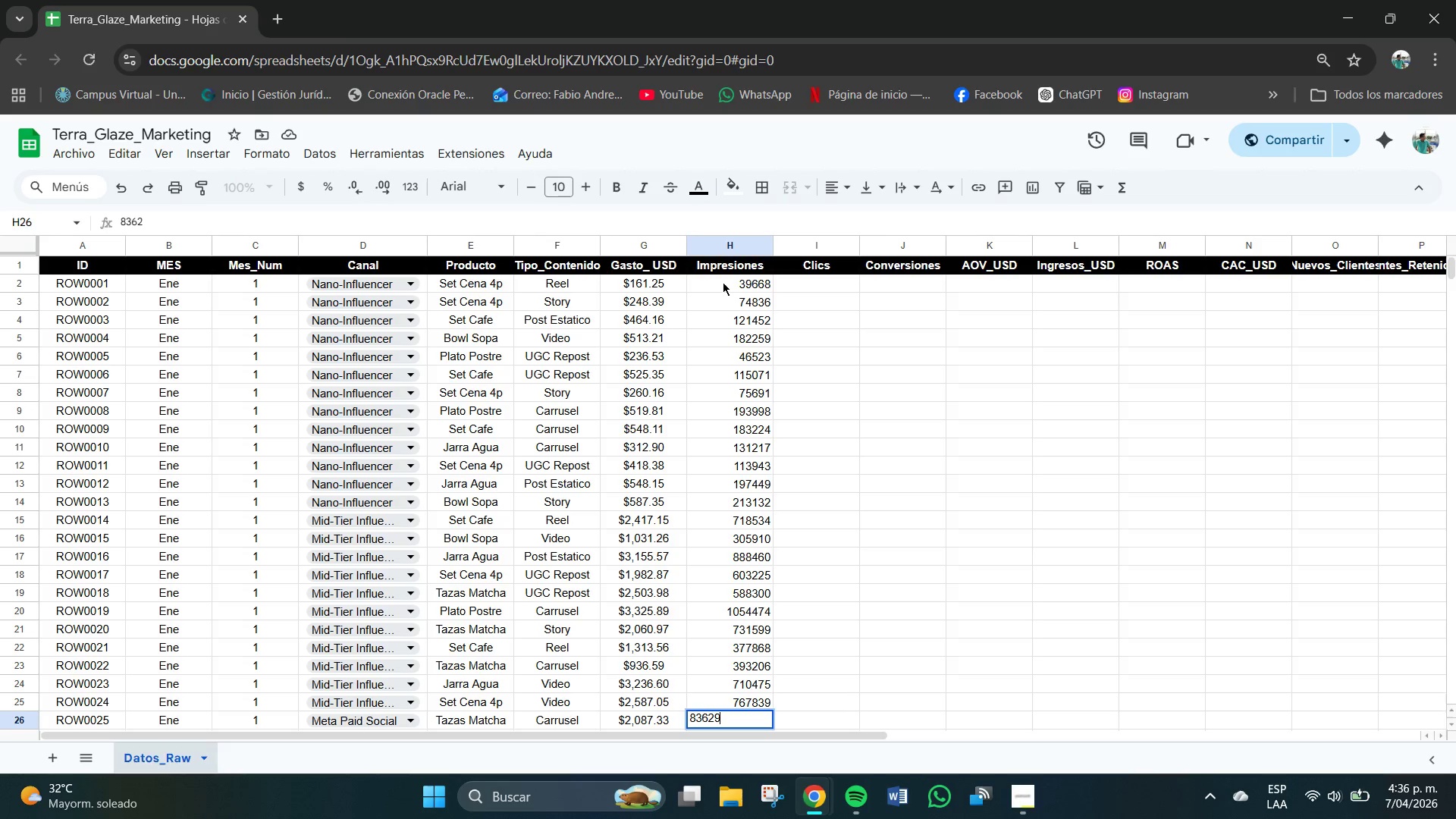 
key(Numpad9)
 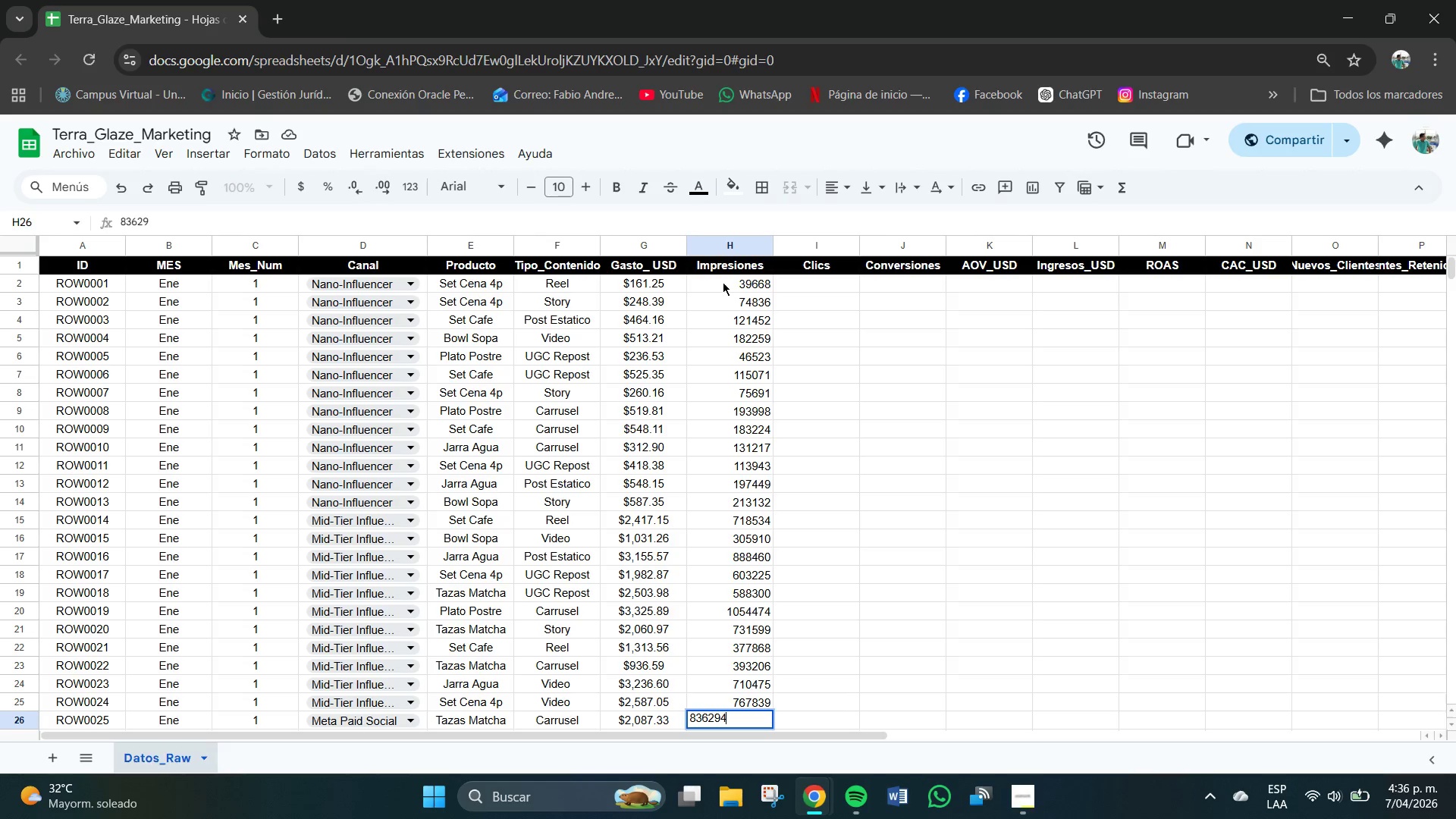 
key(Numpad4)
 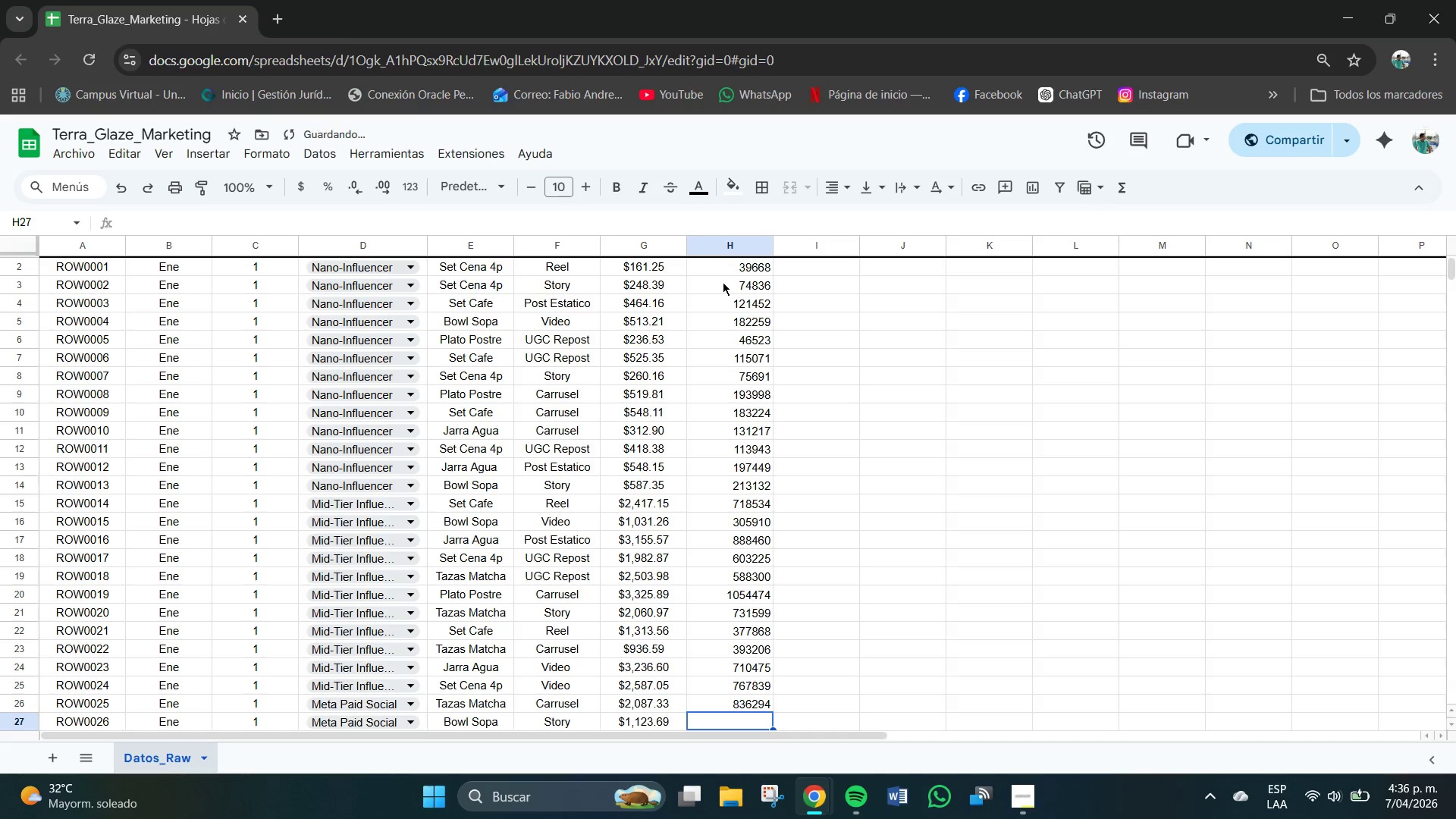 
key(NumpadEnter)
 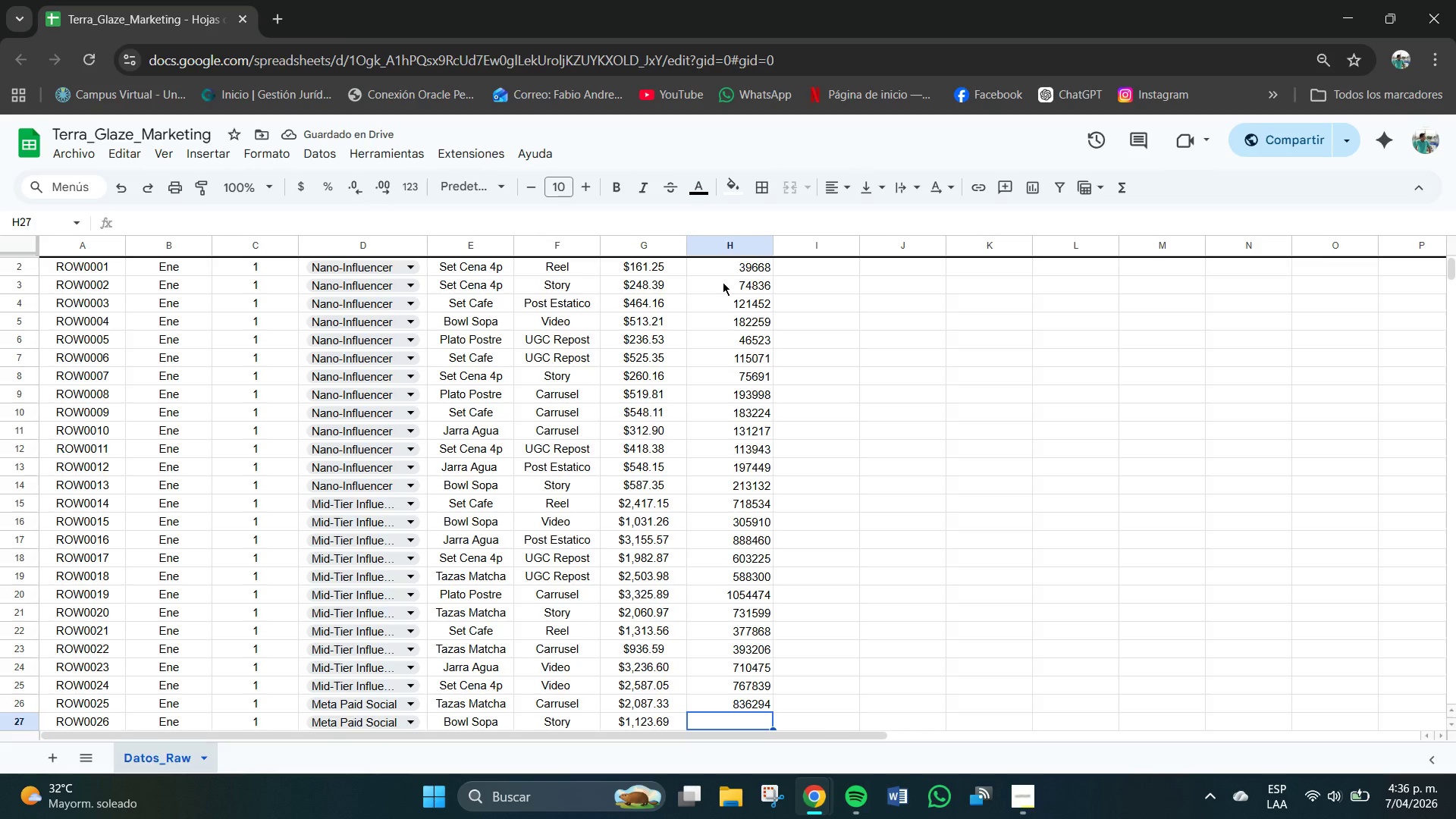 
wait(5.14)
 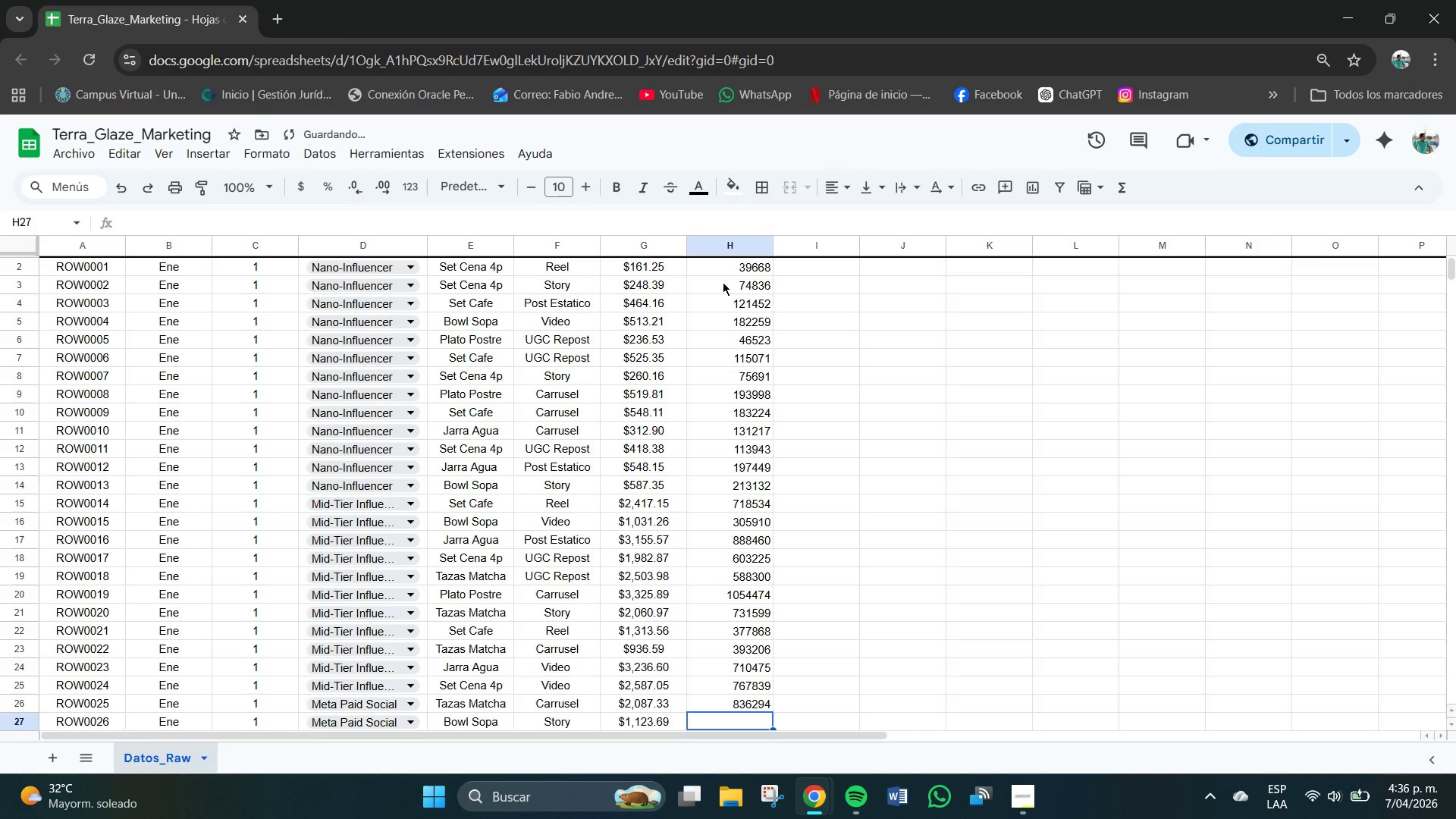 
key(Numpad4)
 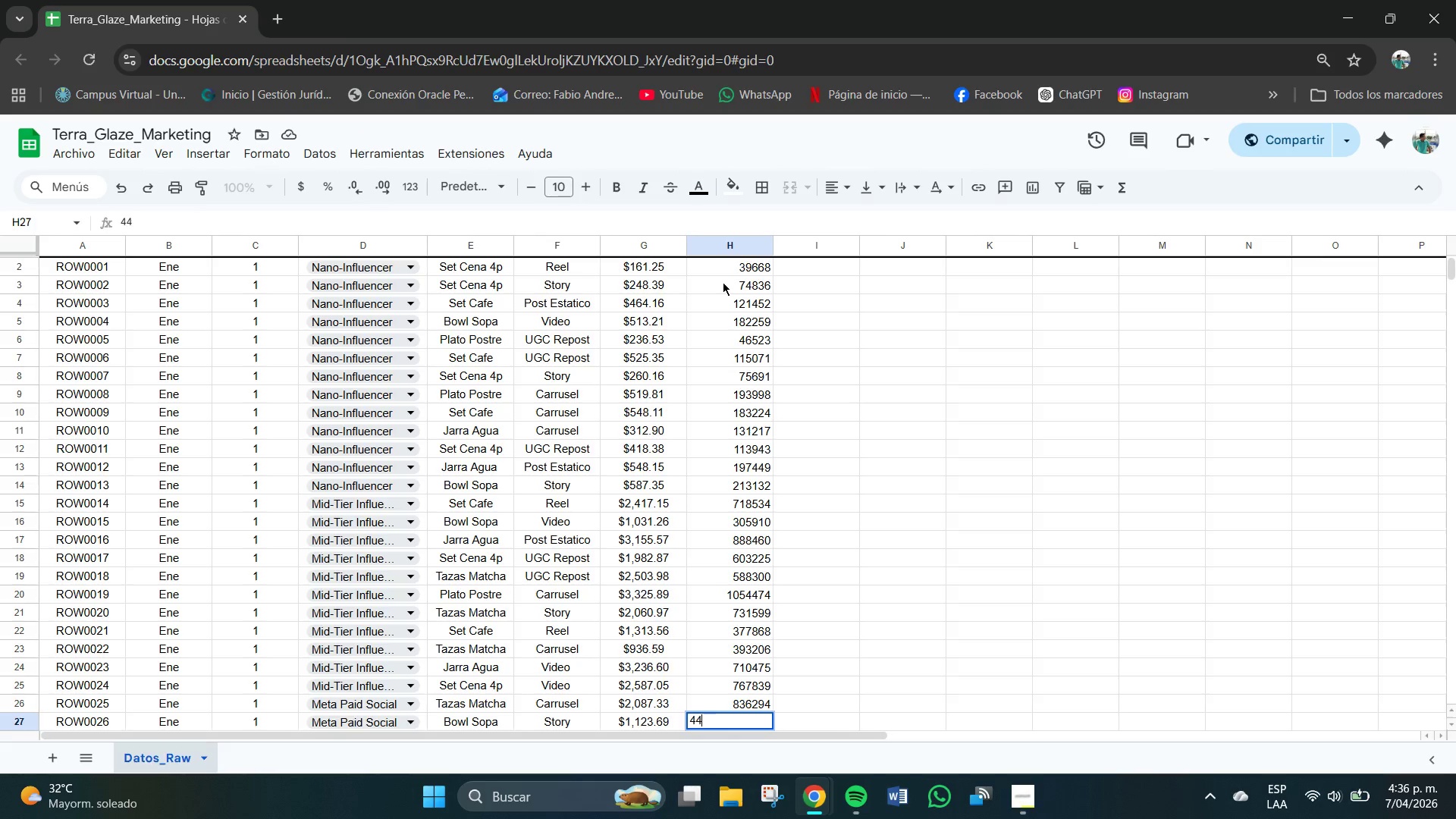 
key(Numpad4)
 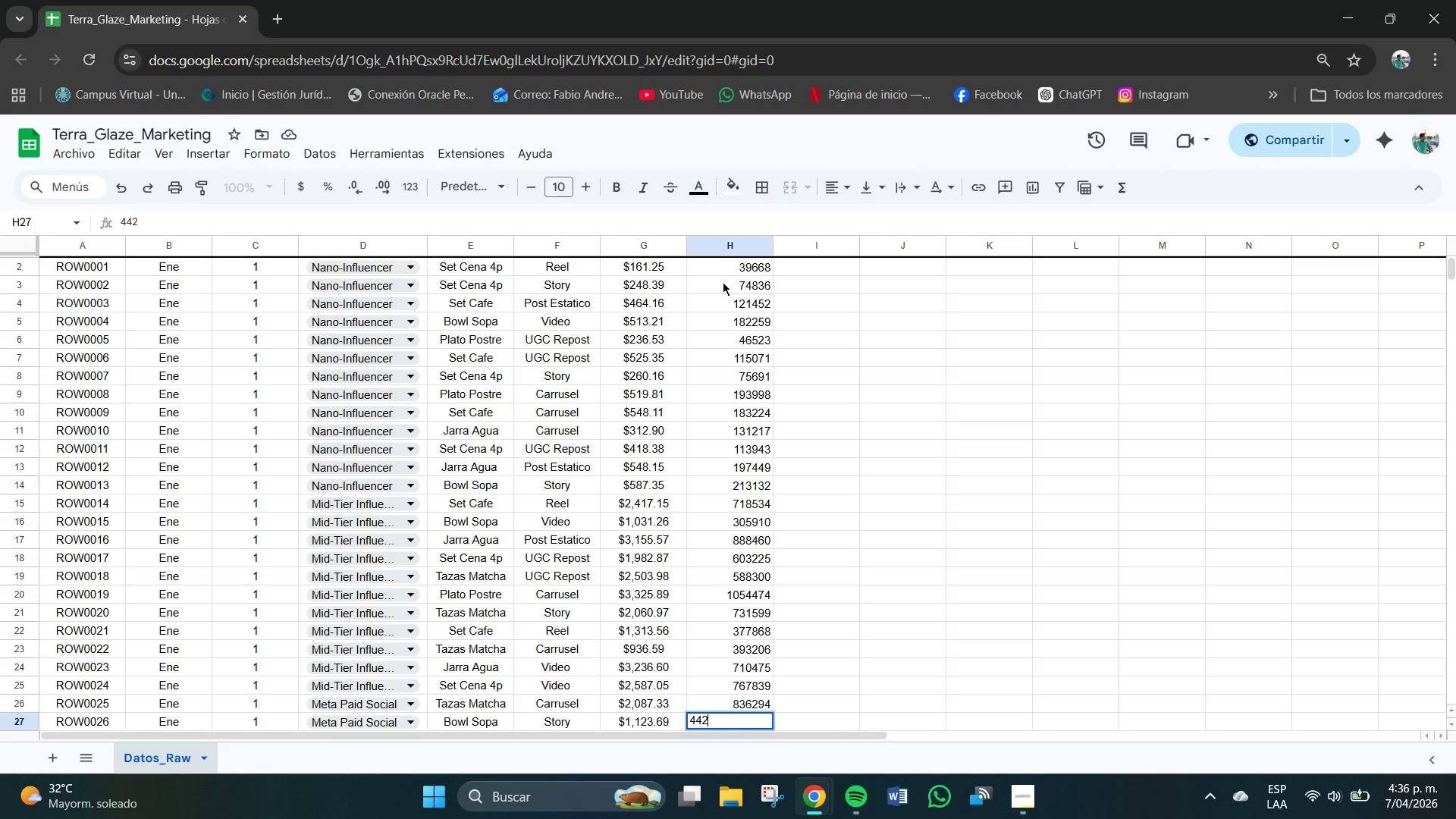 
key(Numpad2)
 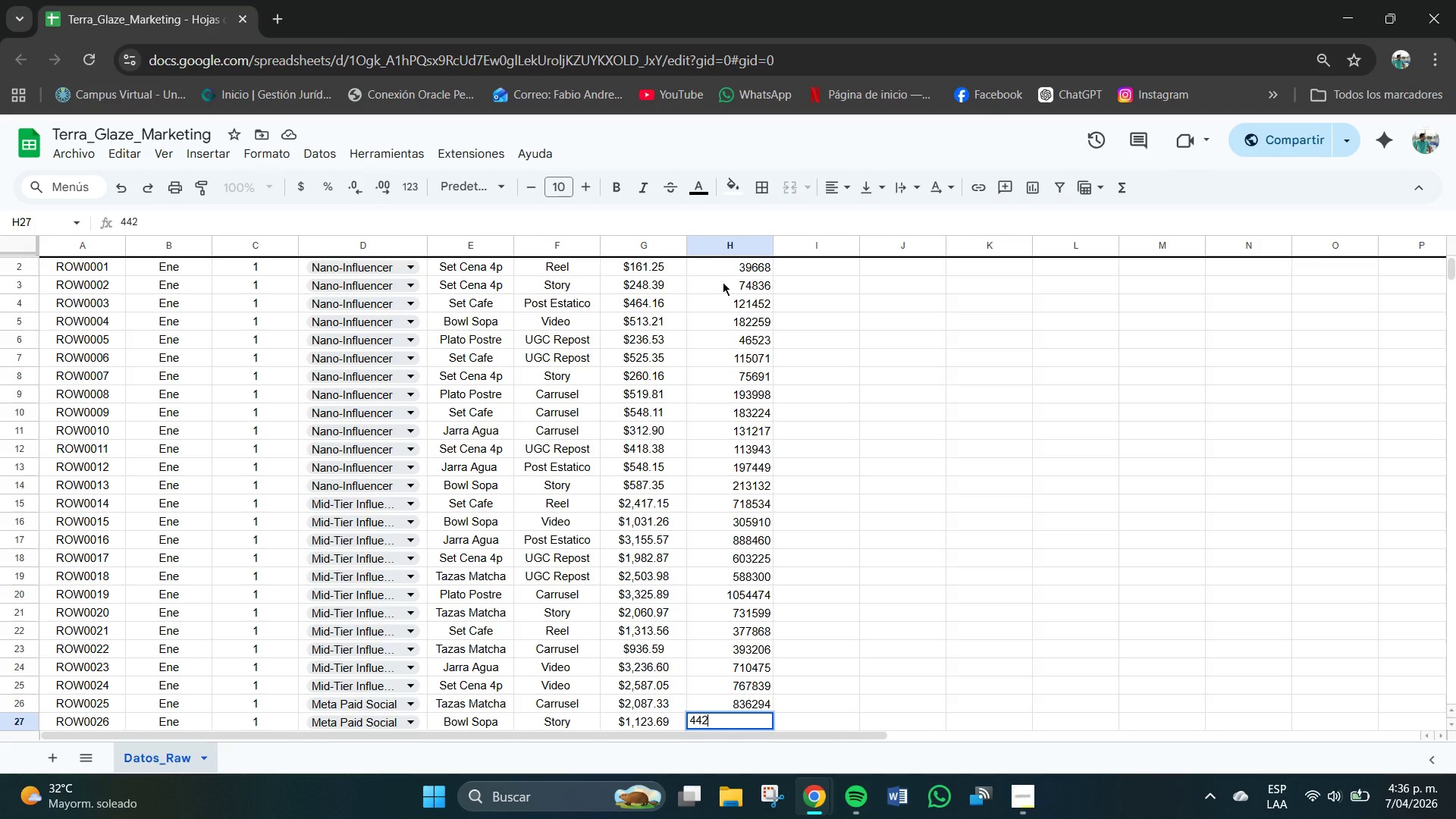 
key(Numpad2)
 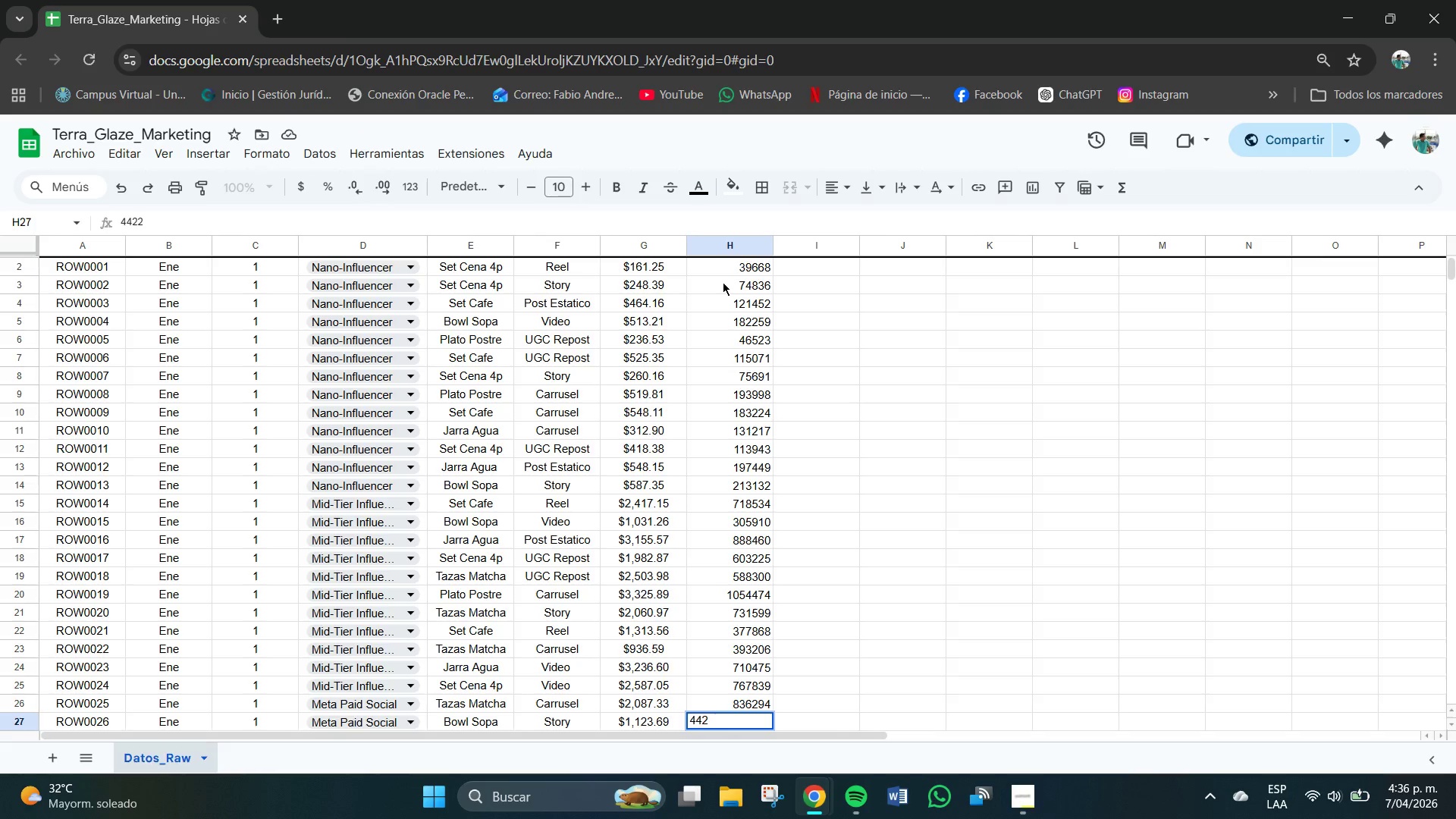 
key(Backspace)
 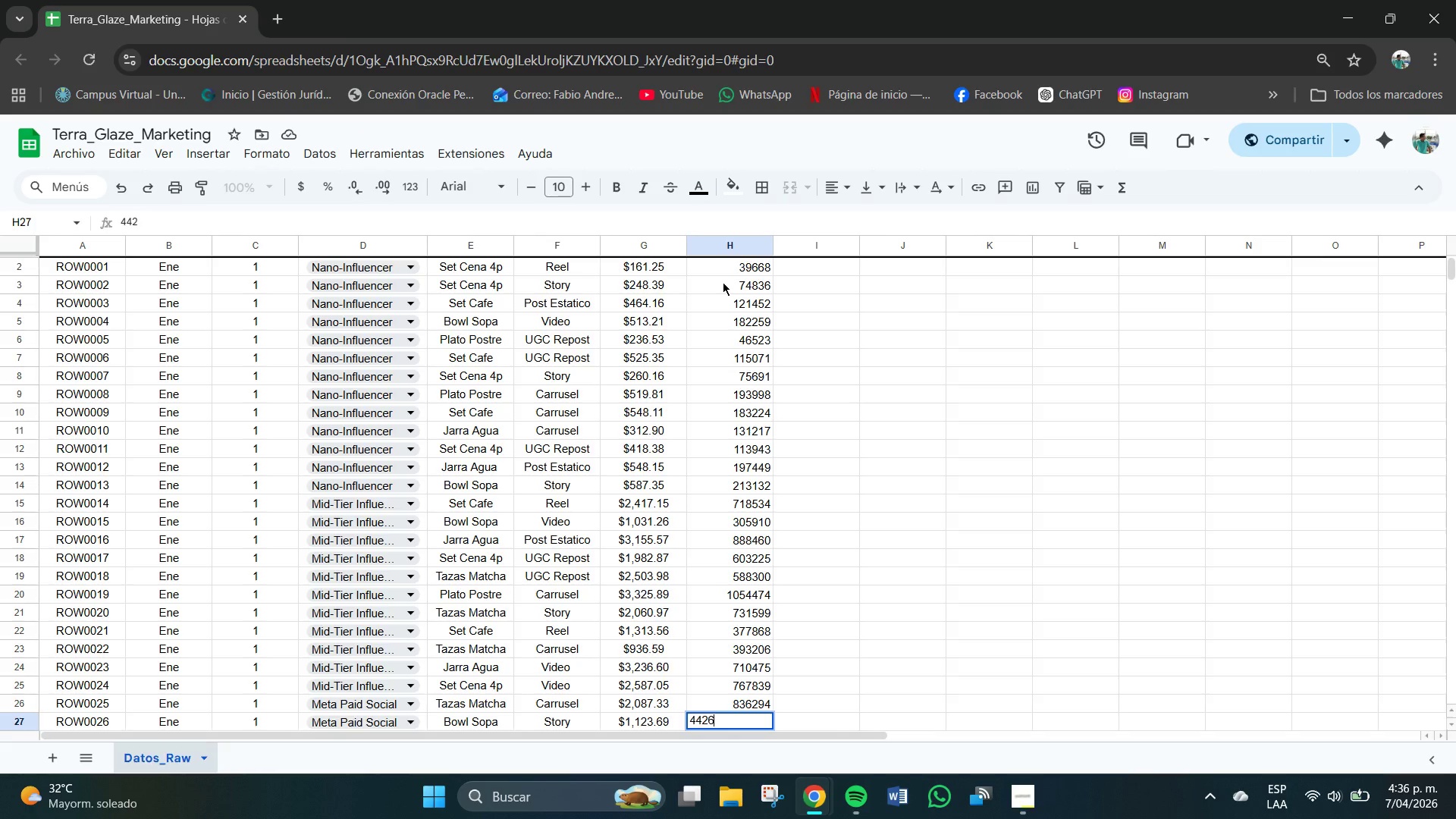 
key(Numpad6)
 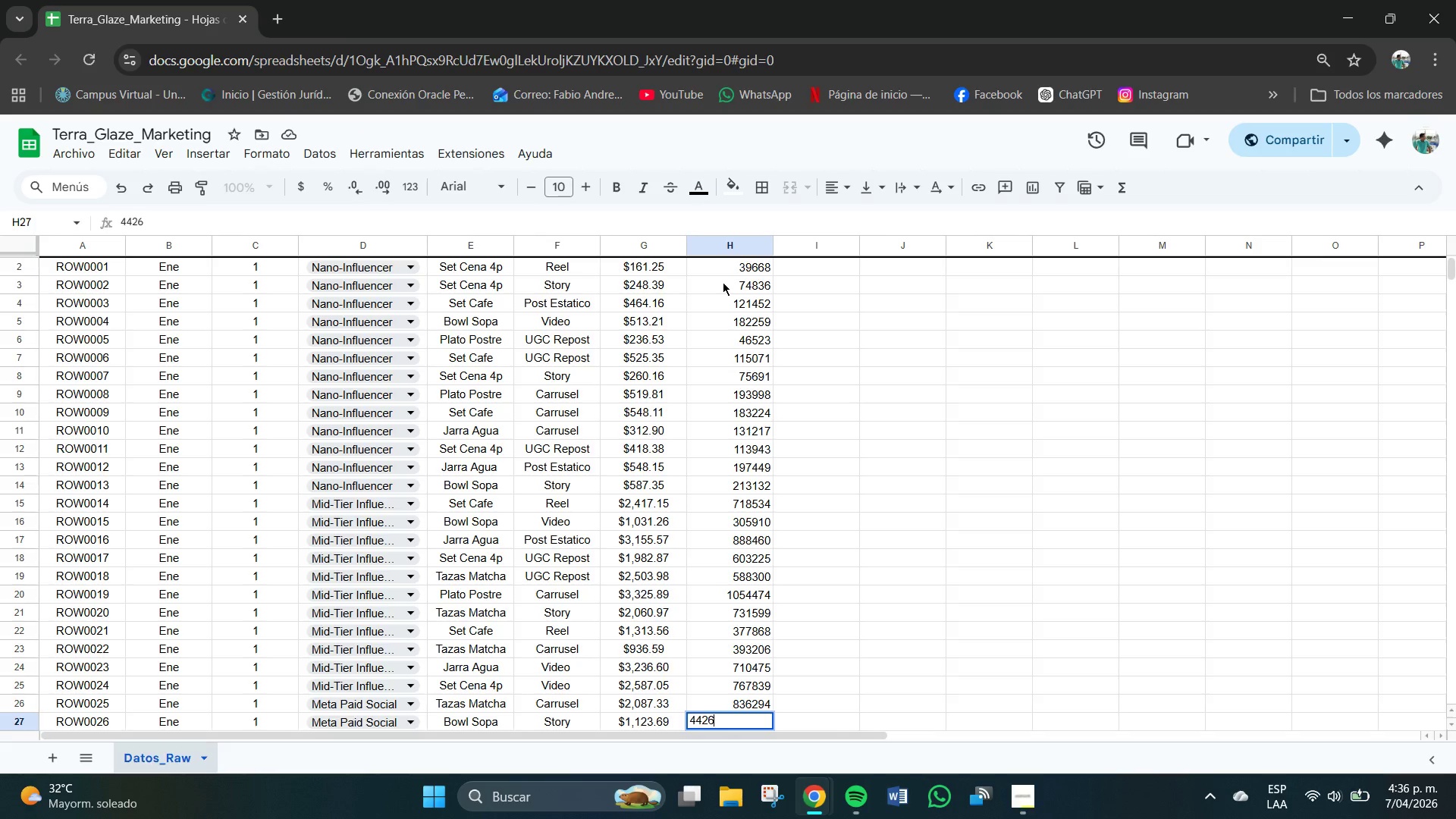 
key(Backspace)
 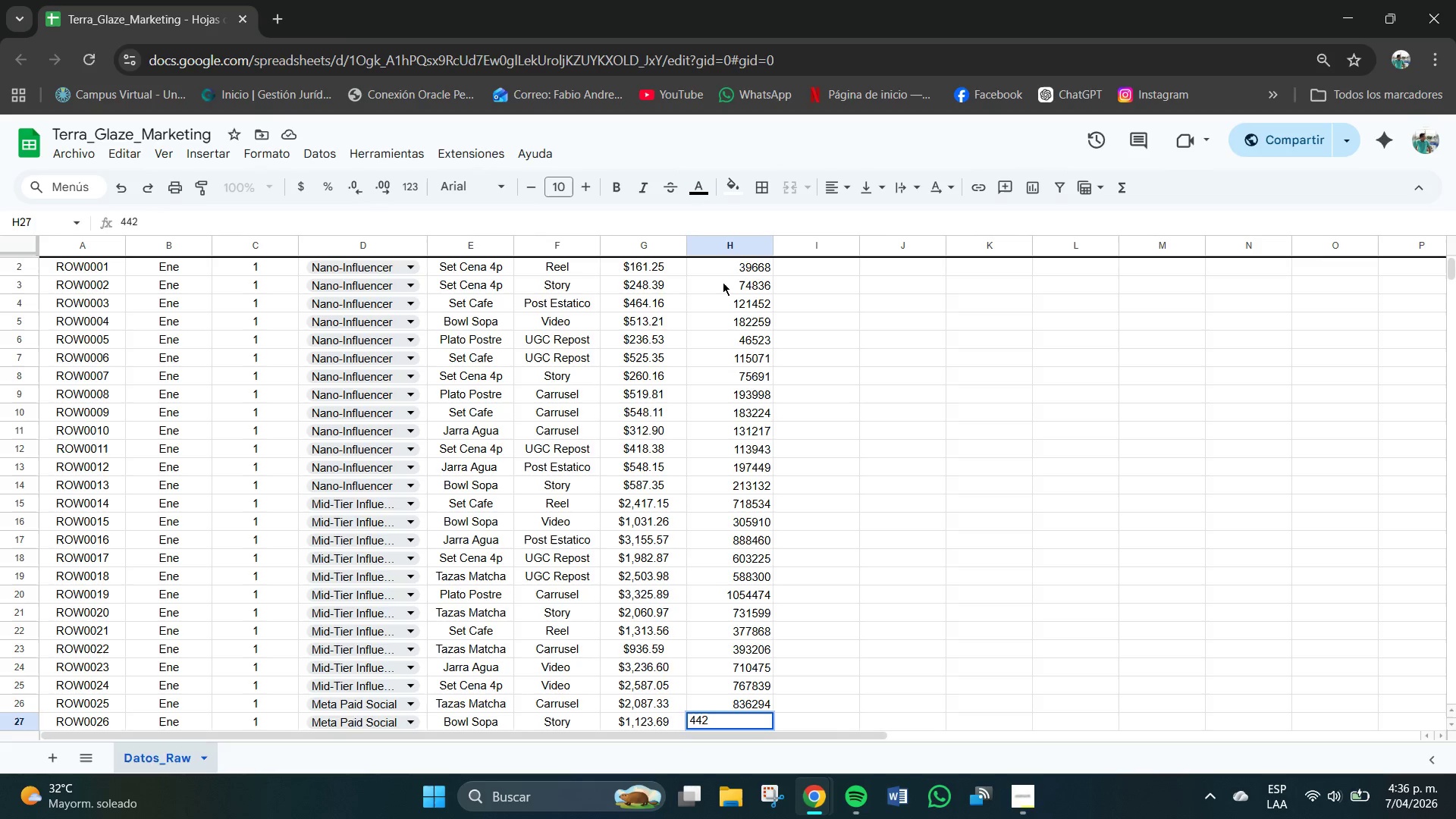 
key(Numpad3)
 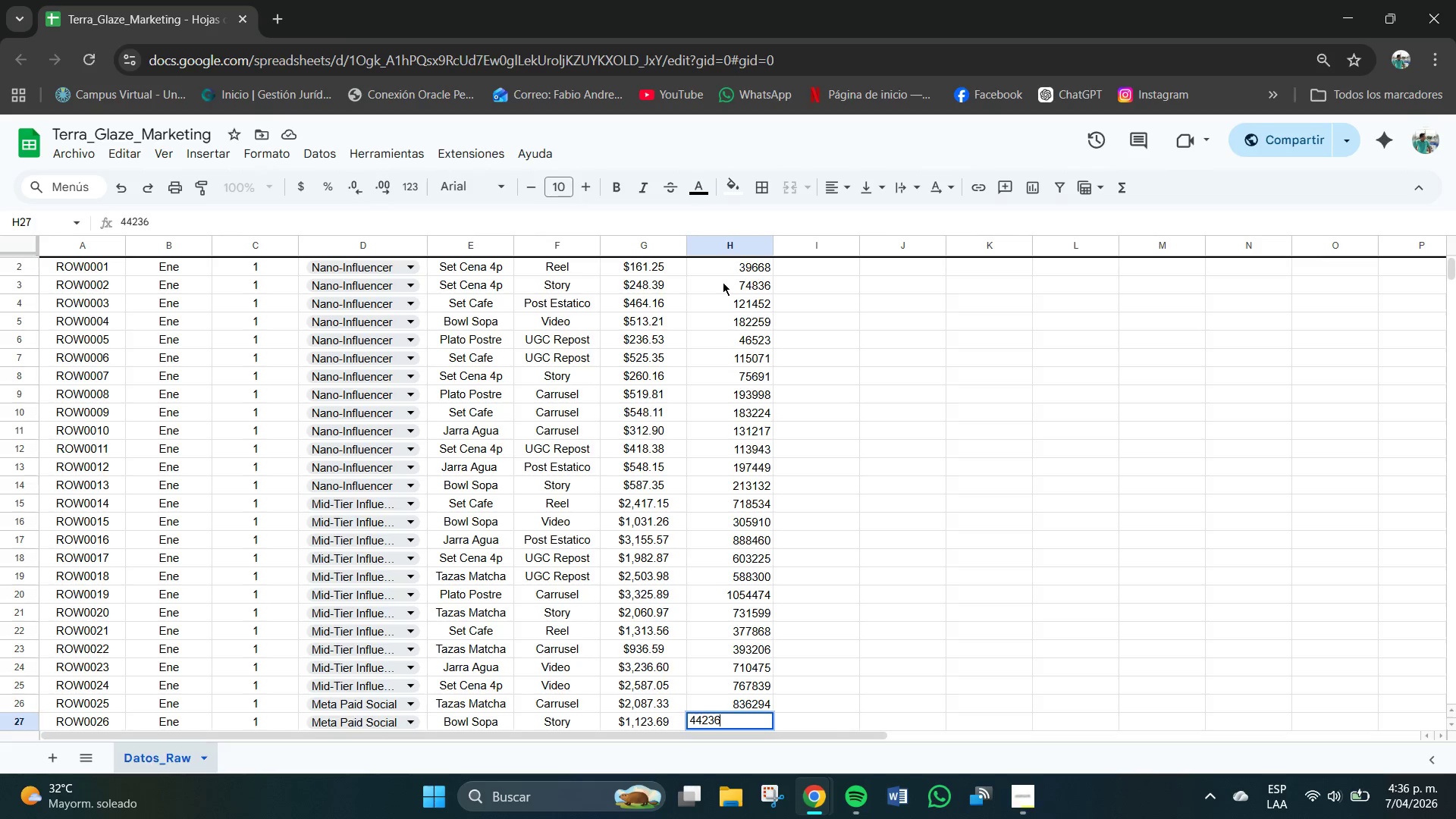 
key(Numpad6)
 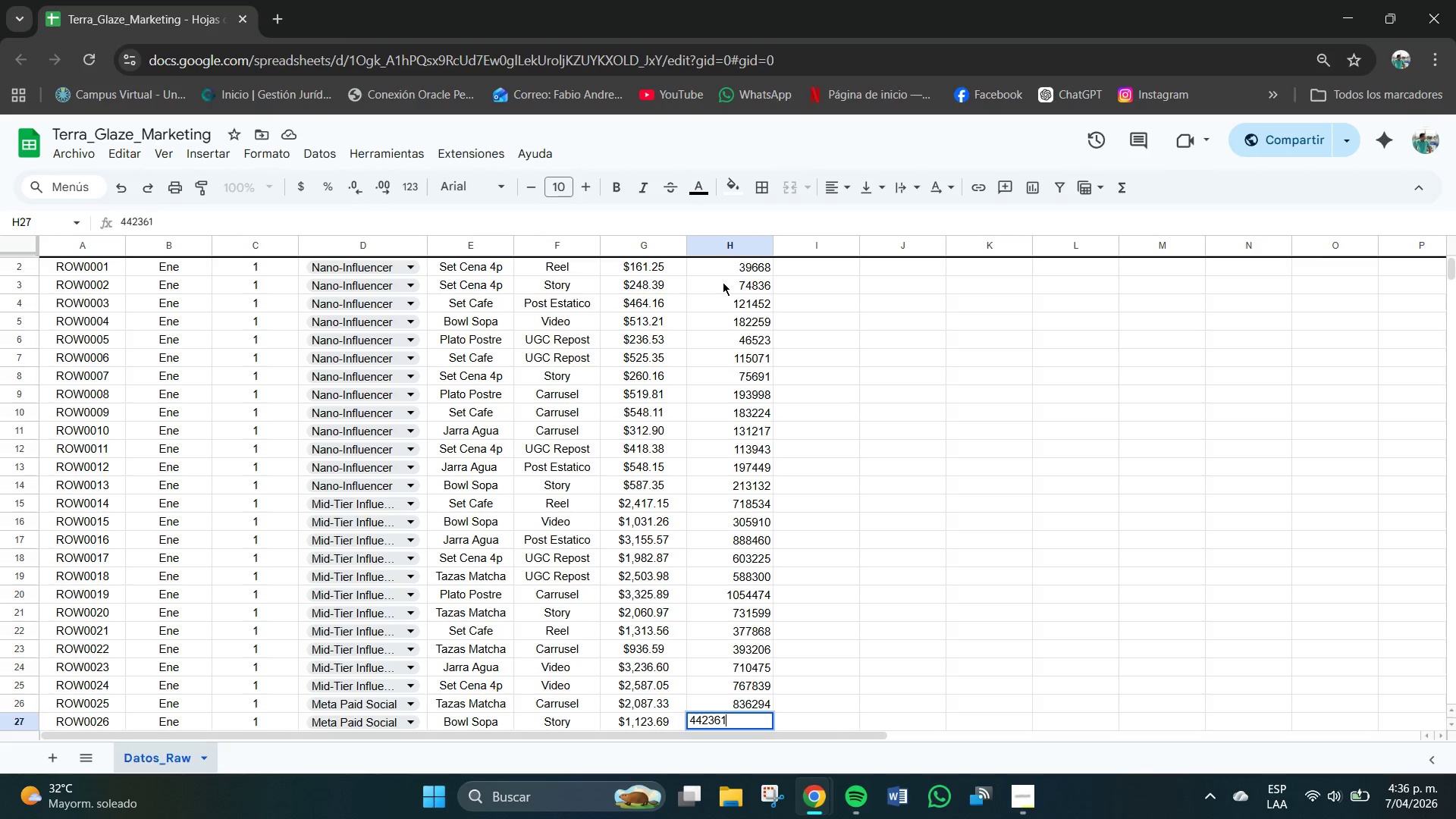 
key(Numpad1)
 